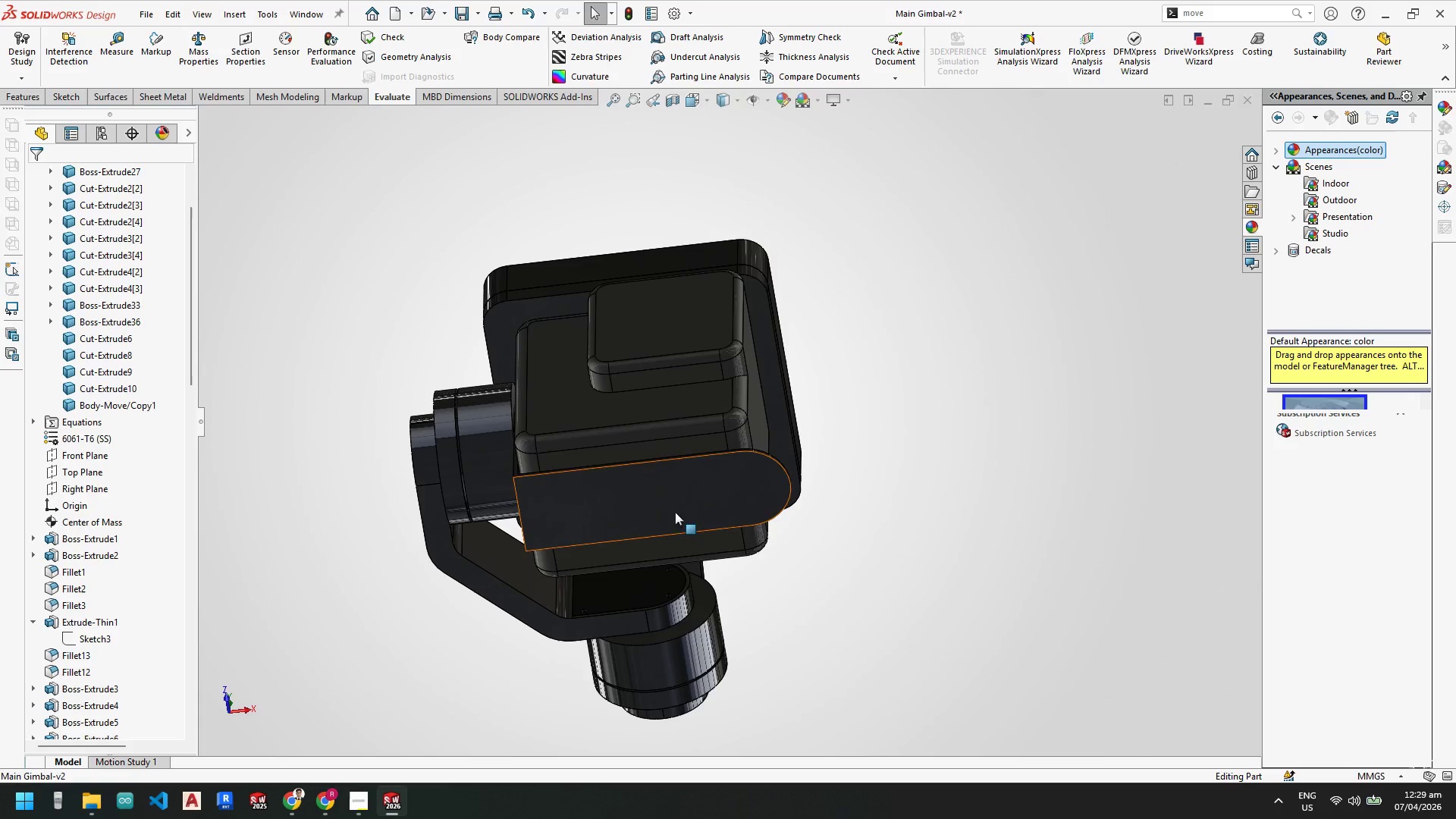 
scroll: coordinate [729, 467], scroll_direction: down, amount: 2.0
 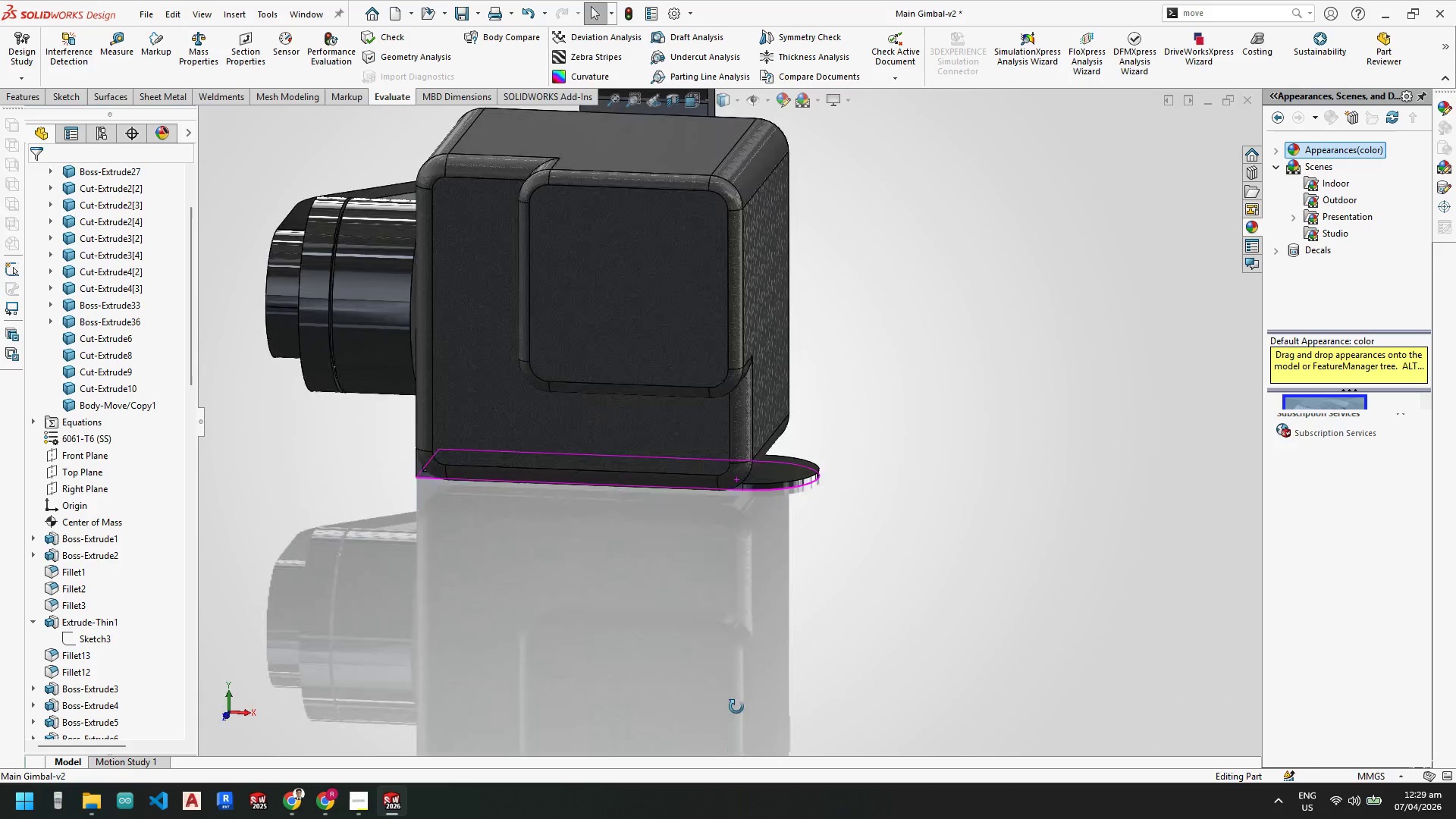 
left_click([761, 472])
 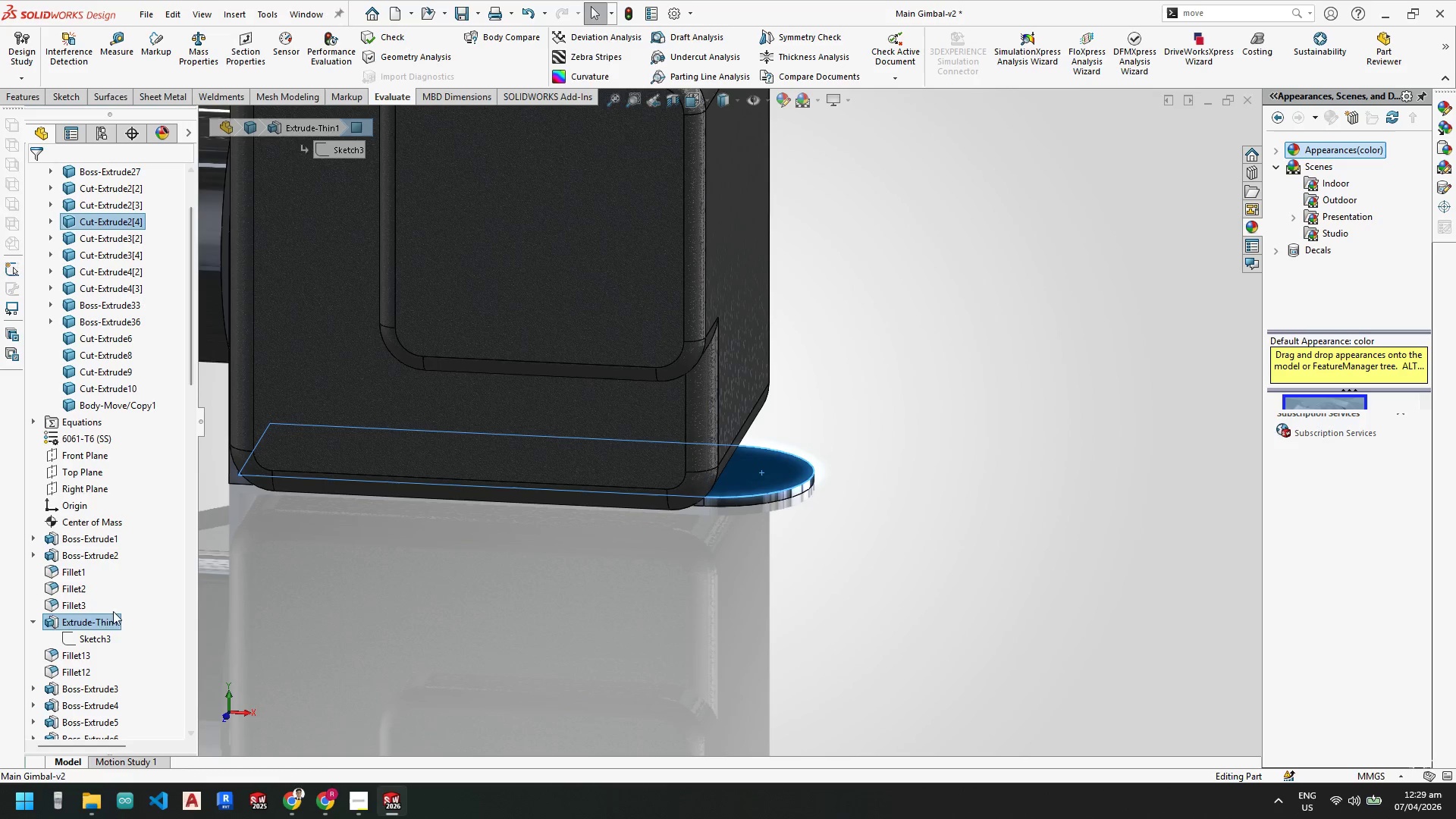 
scroll: coordinate [809, 463], scroll_direction: down, amount: 2.0
 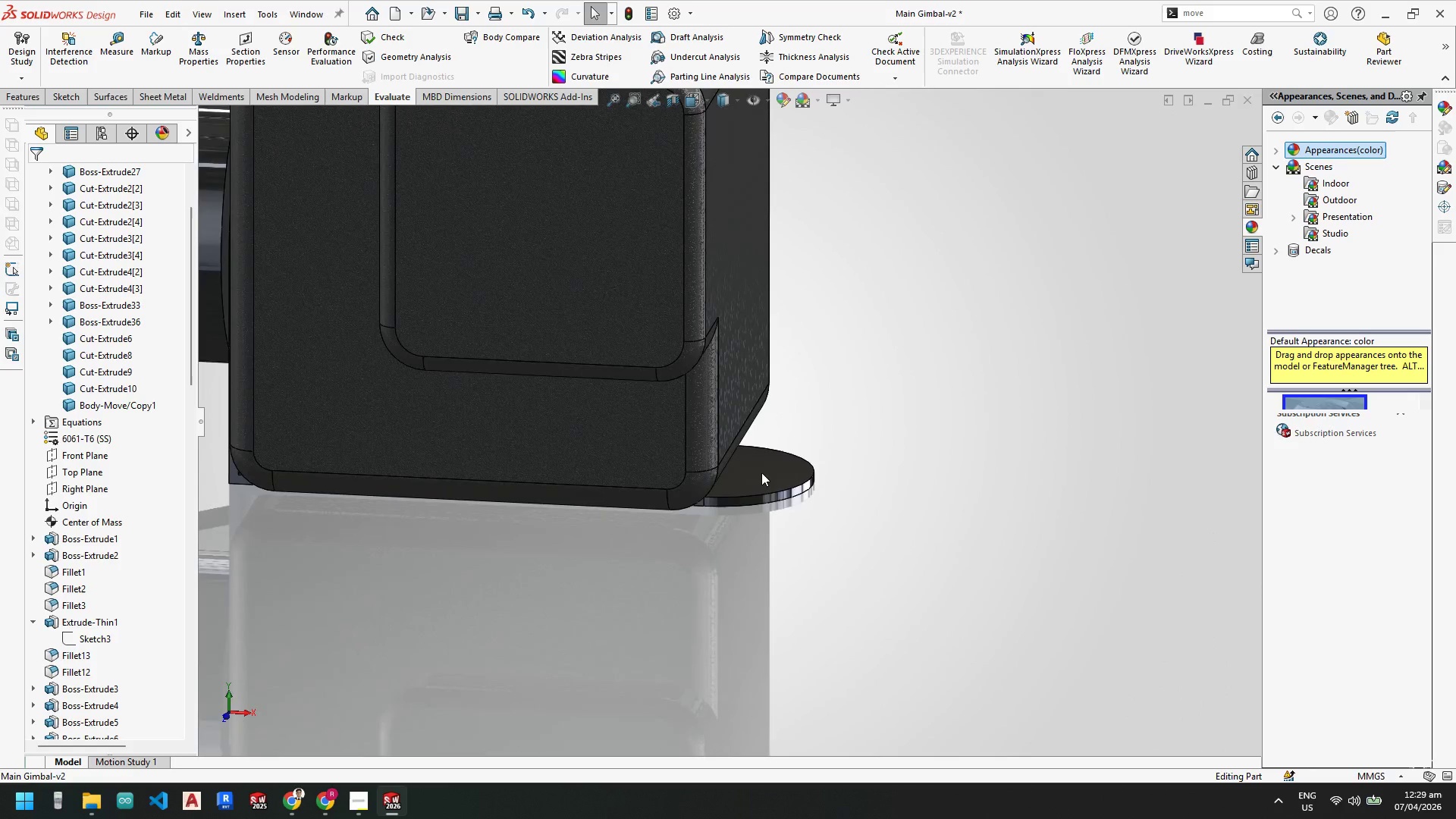 
left_click([93, 620])
 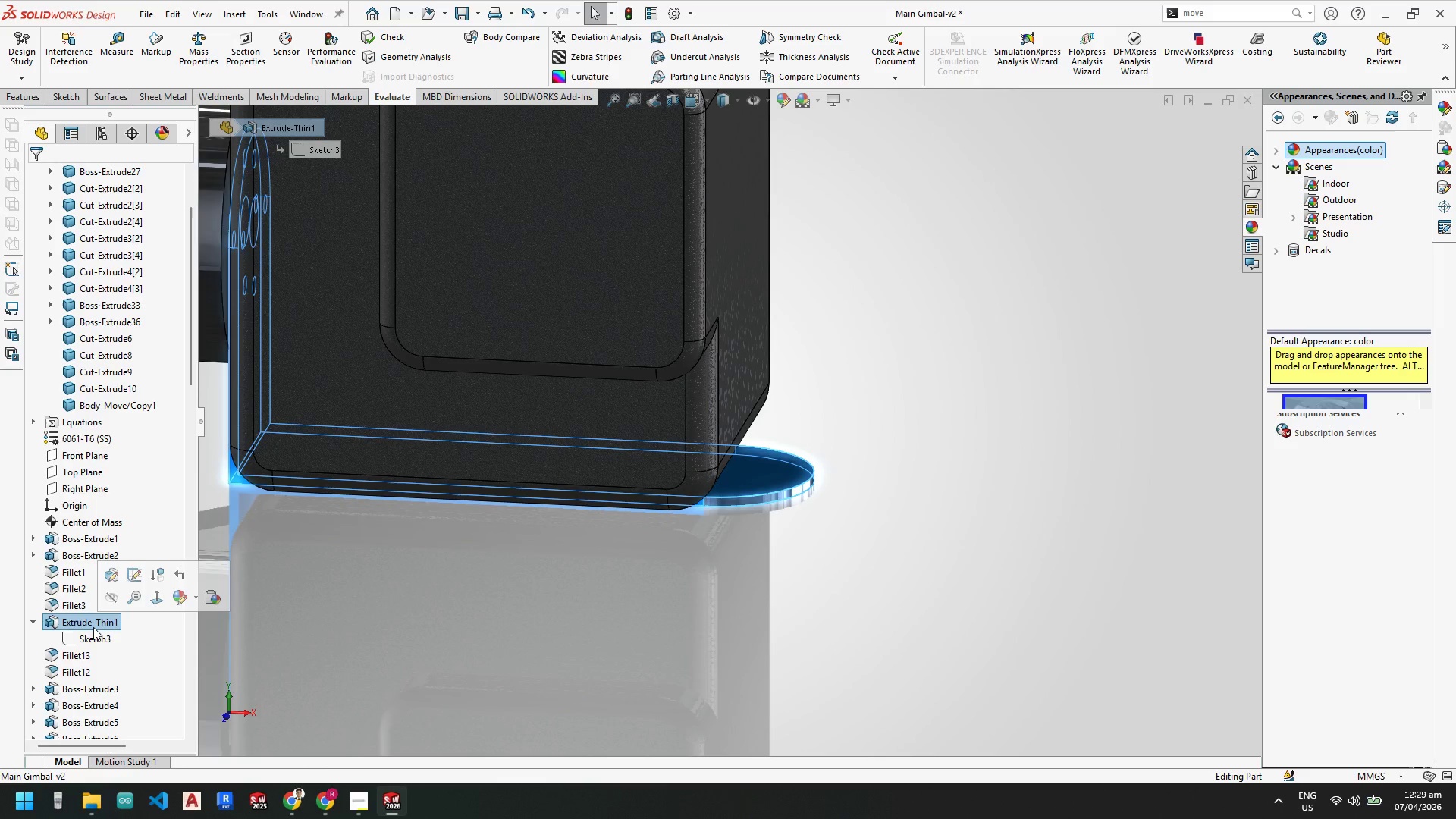 
right_click([93, 633])
 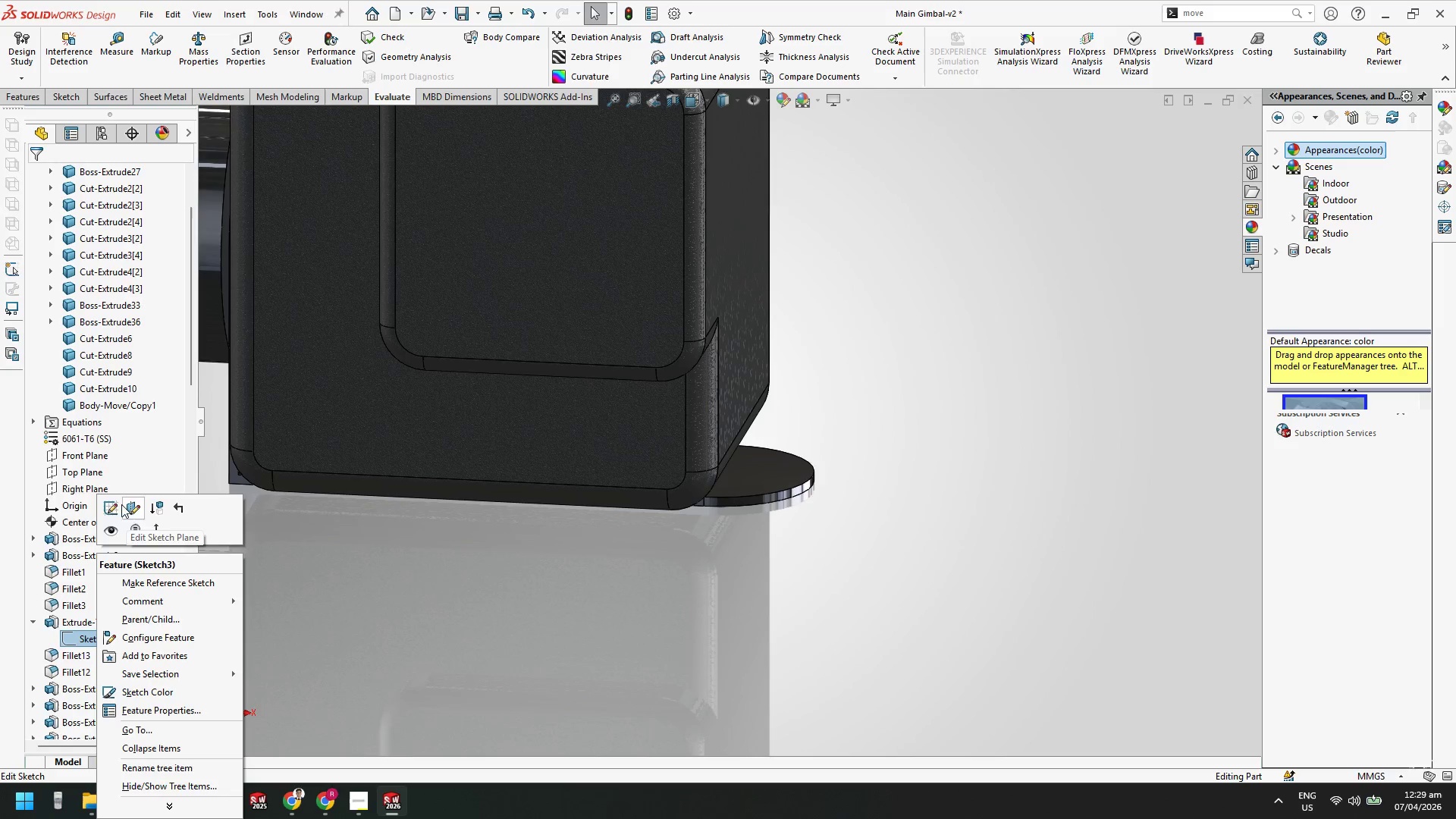 
left_click([110, 505])
 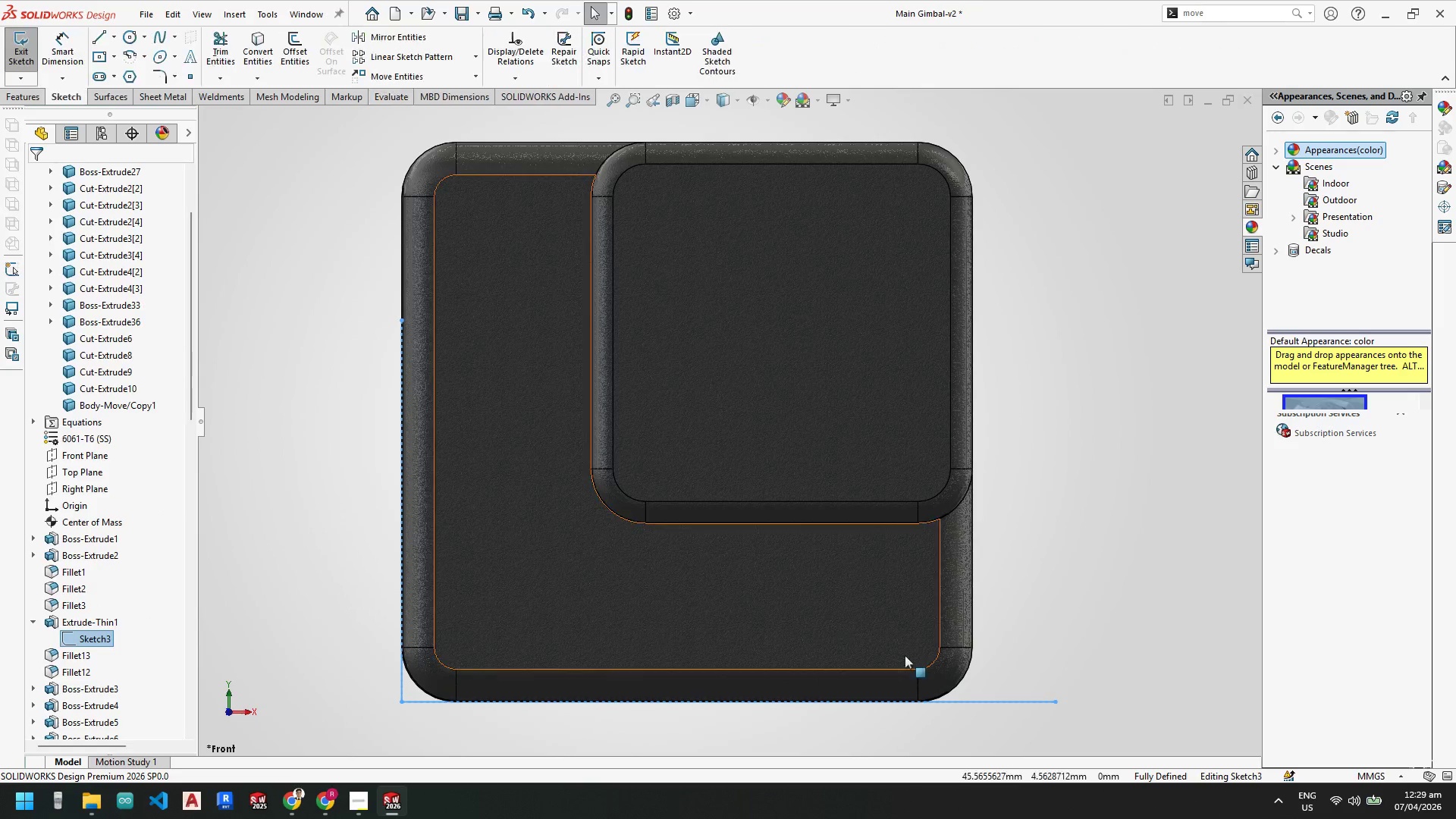 
scroll: coordinate [987, 675], scroll_direction: up, amount: 2.0
 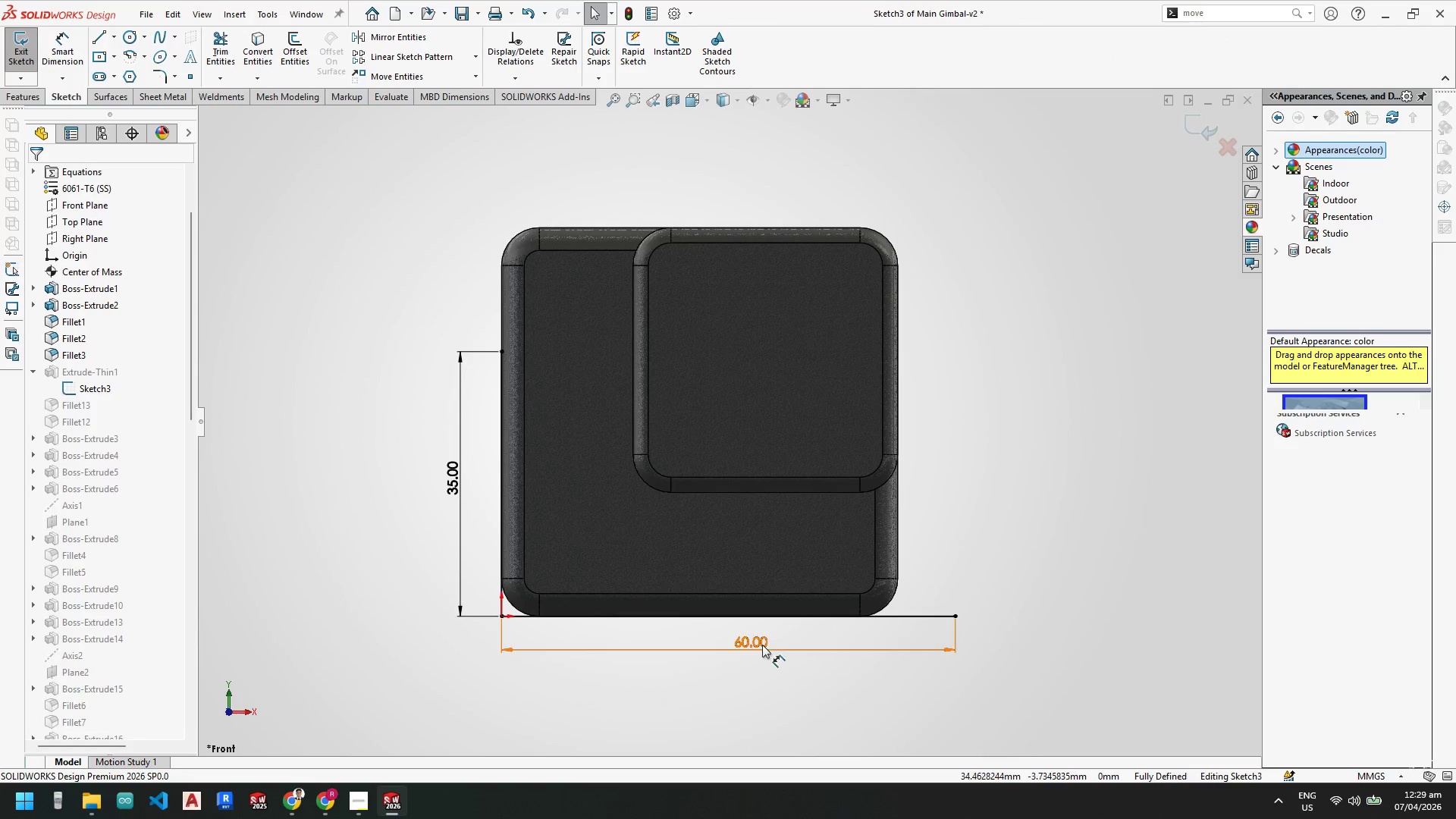 
double_click([762, 645])
 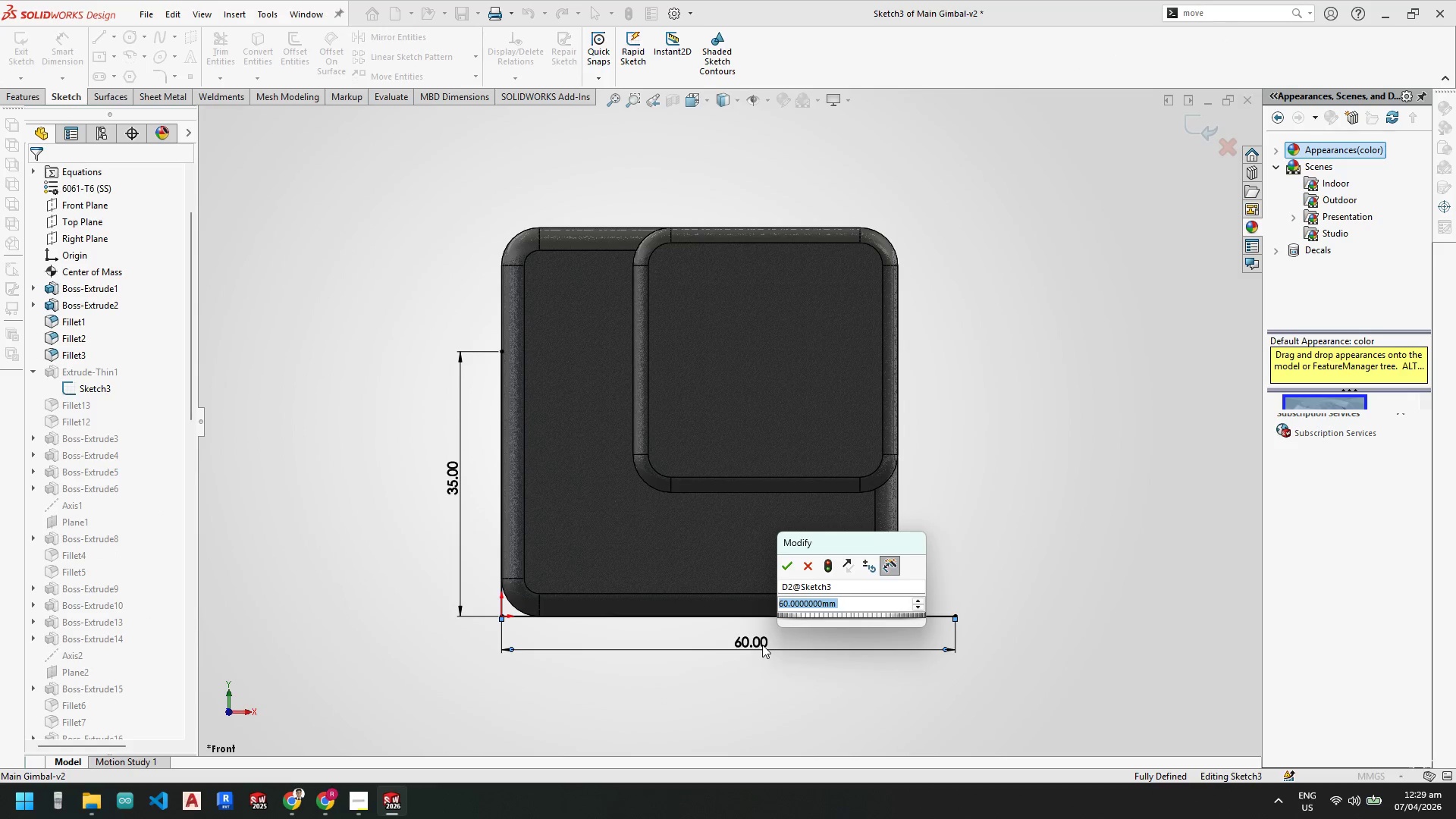 
key(Numpad5)
 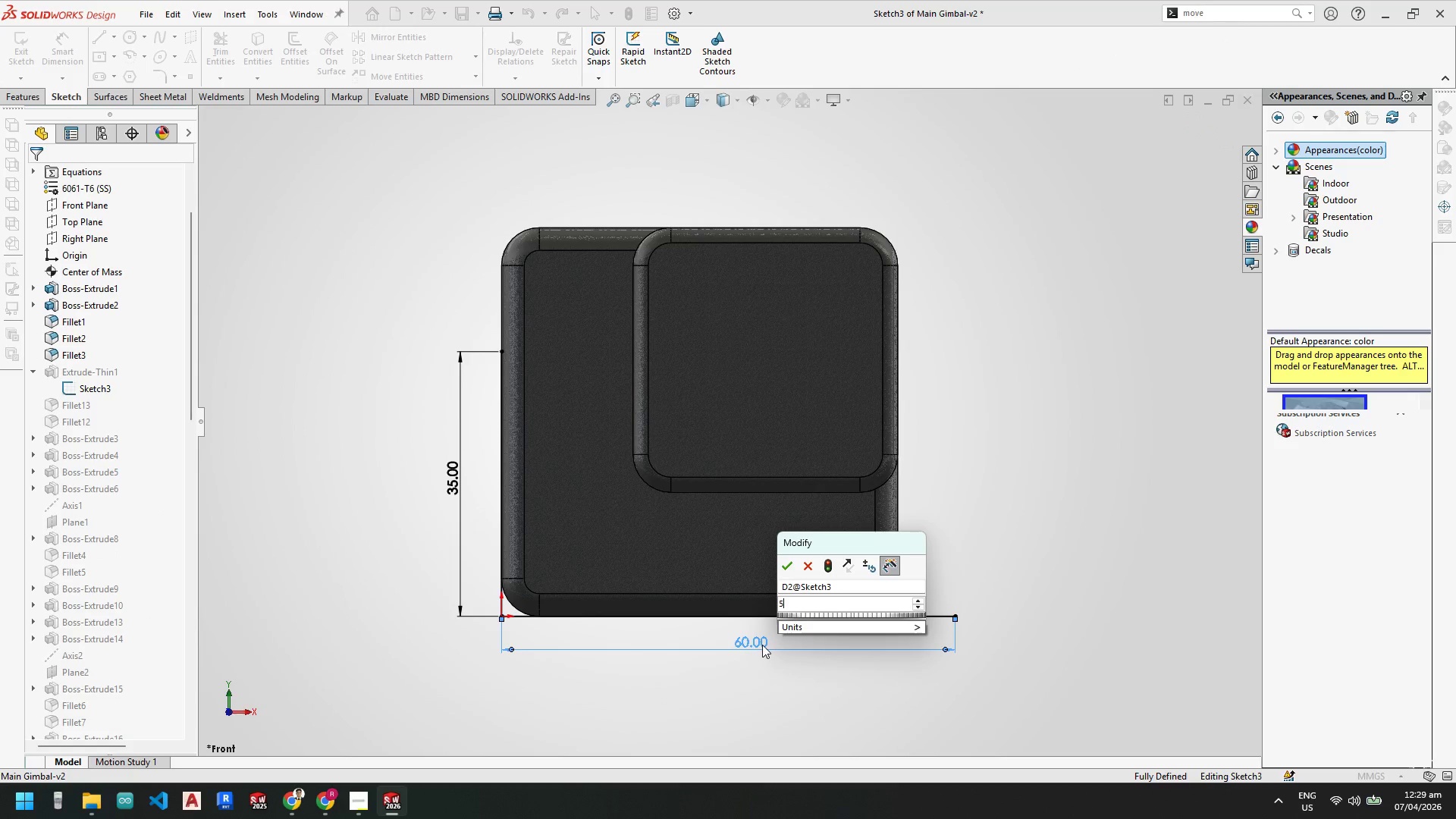 
key(Numpad5)
 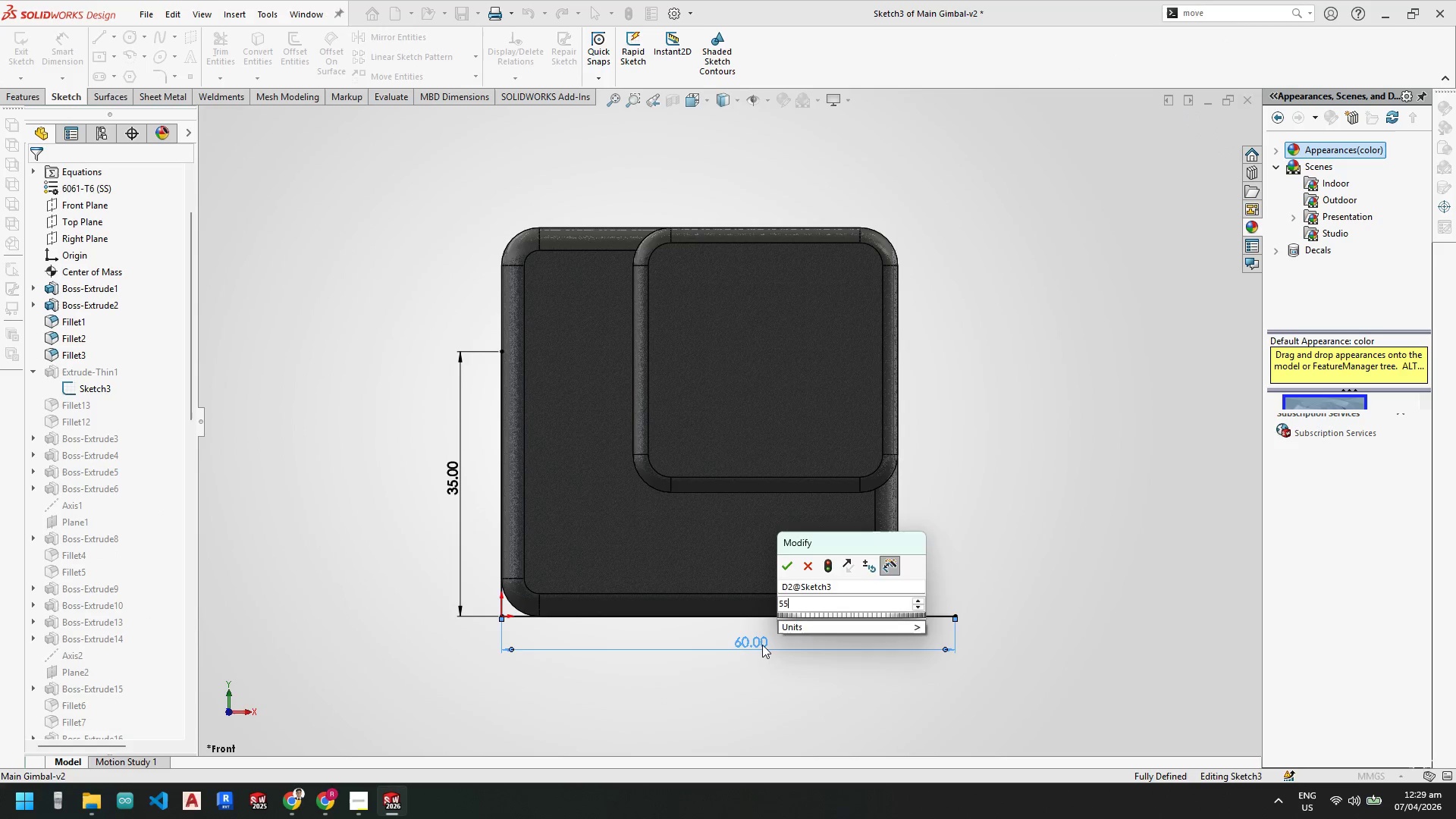 
key(NumpadEnter)
 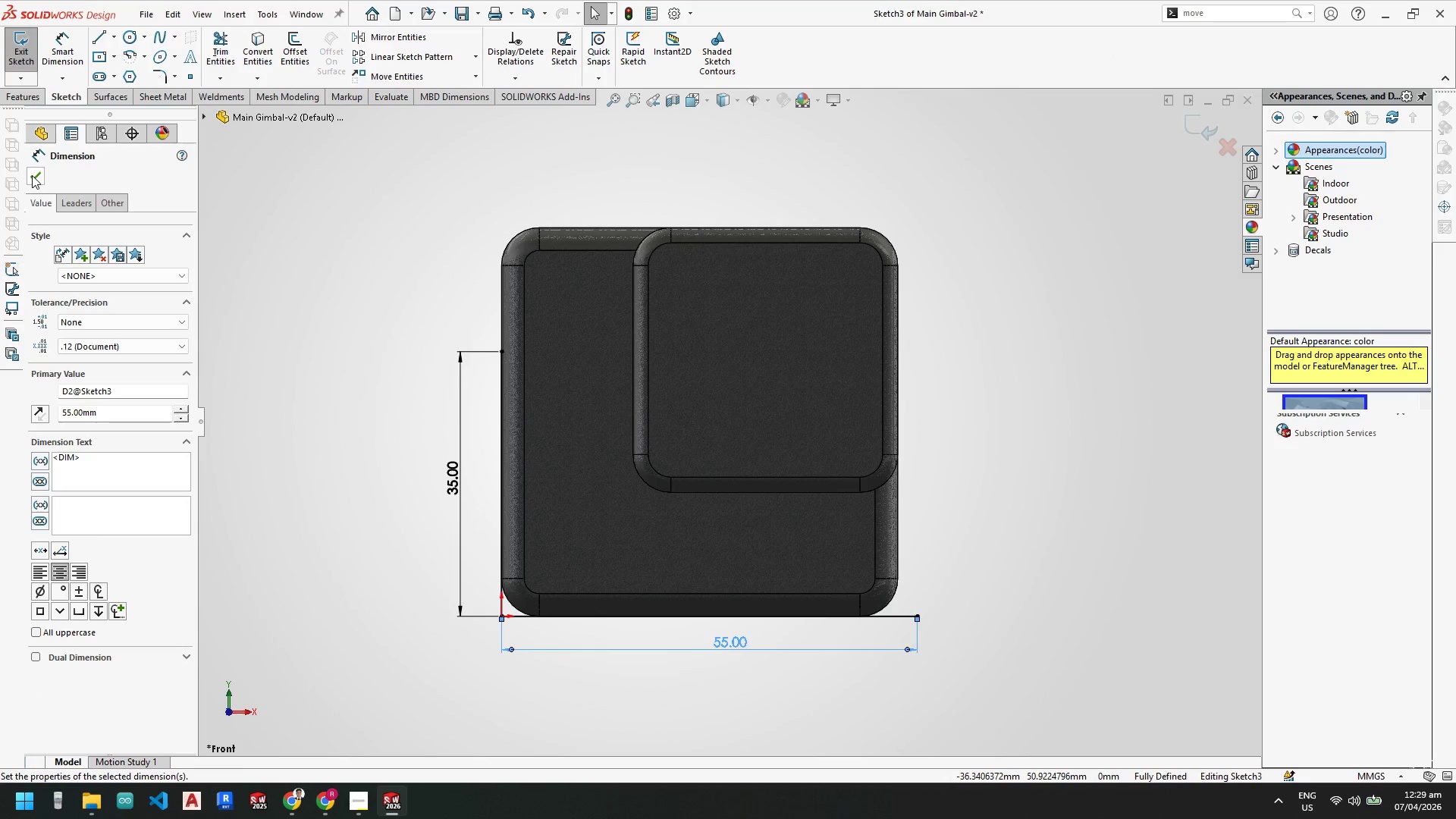 
left_click([20, 49])
 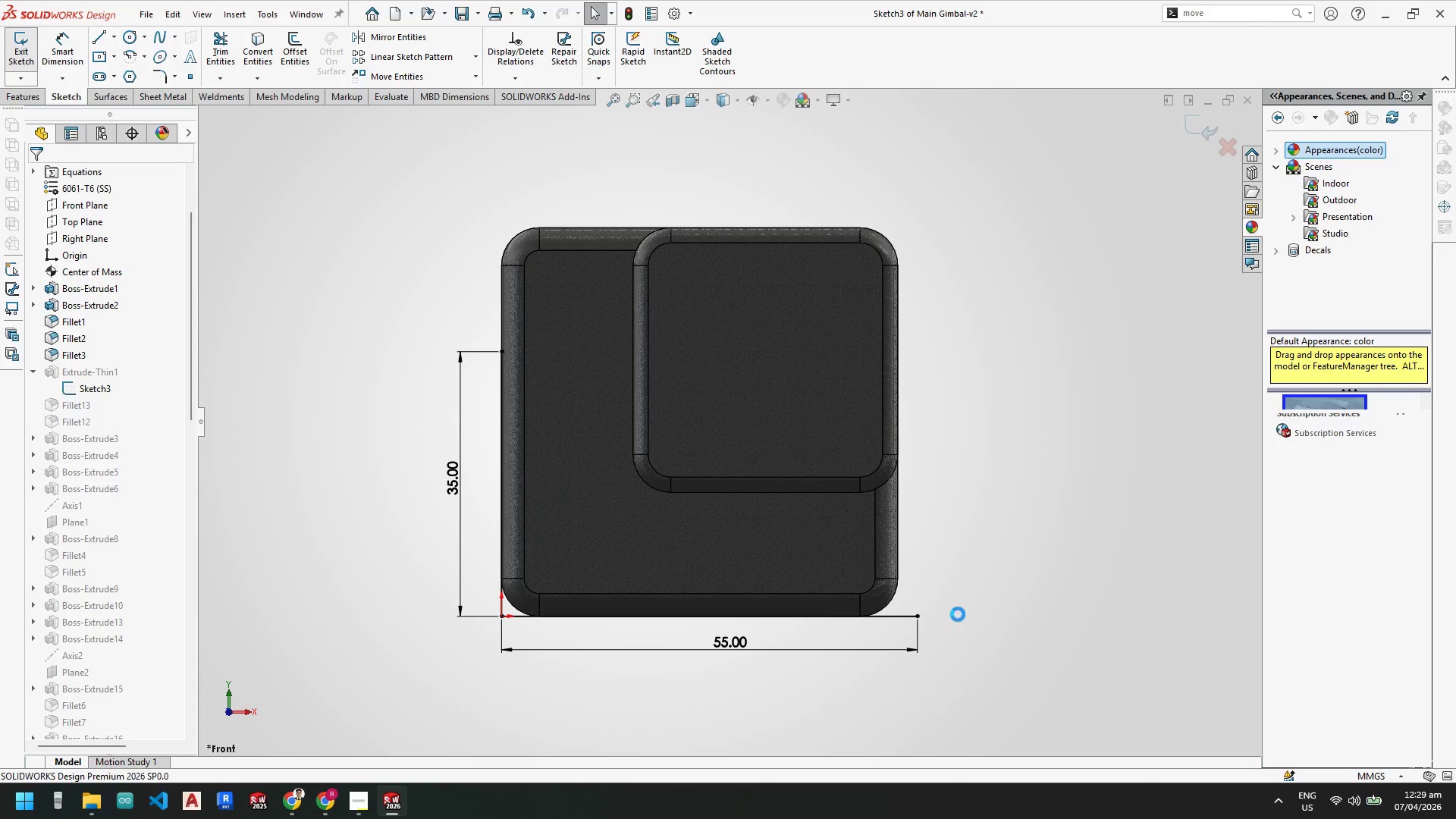 
scroll: coordinate [934, 627], scroll_direction: down, amount: 1.0
 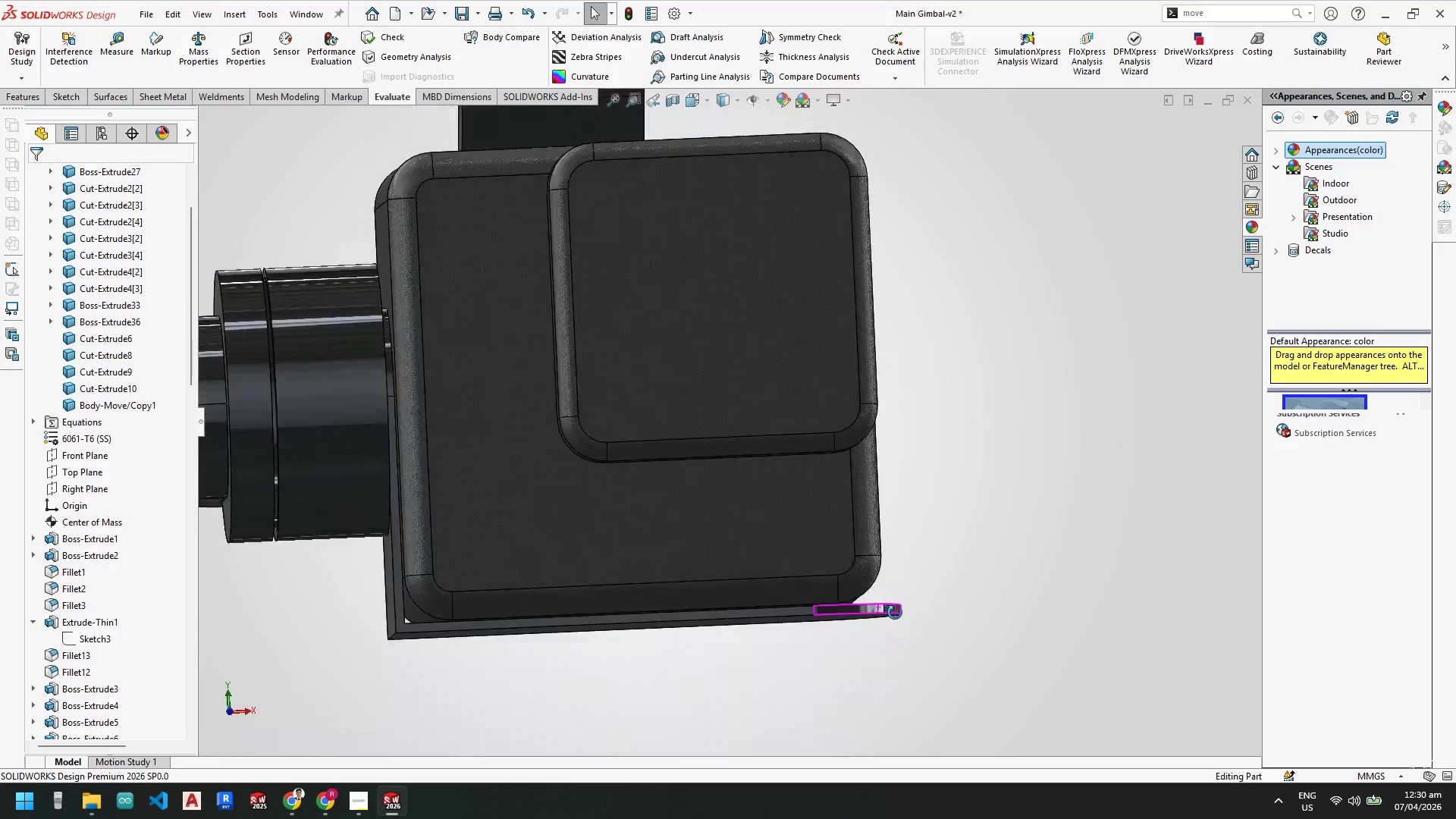 
scroll: coordinate [828, 569], scroll_direction: up, amount: 3.0
 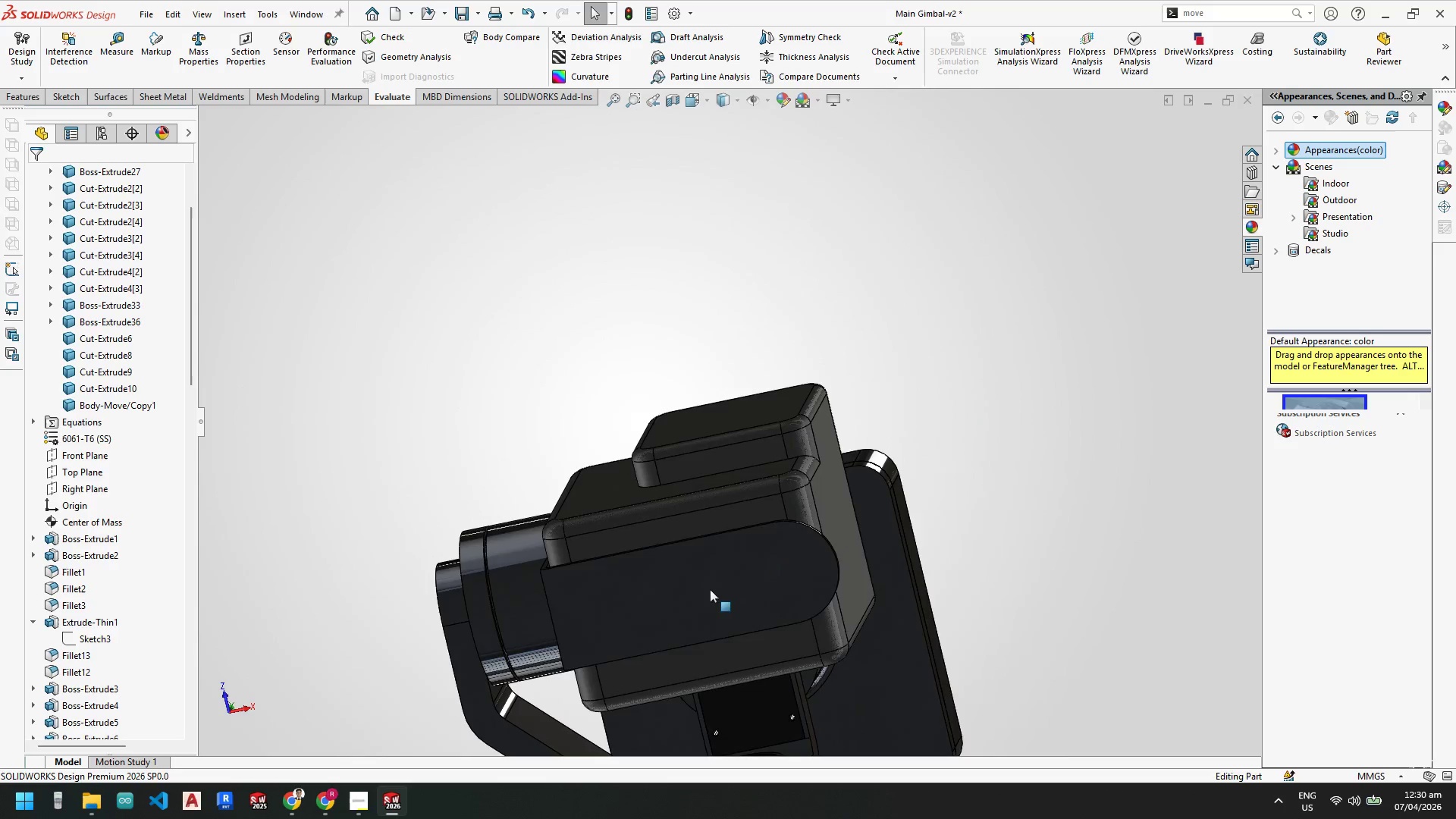 
scroll: coordinate [697, 582], scroll_direction: down, amount: 2.0
 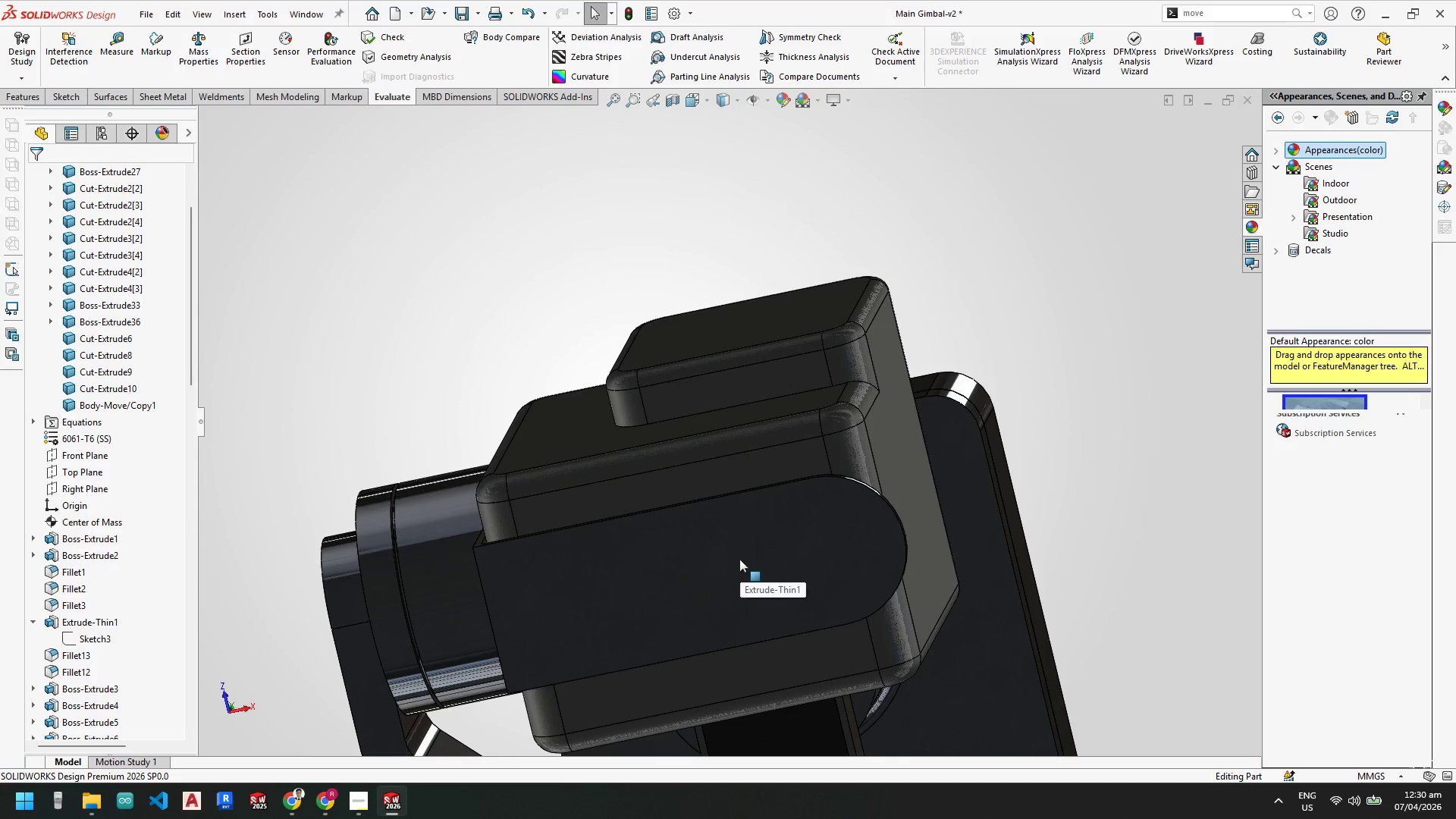 
right_click([736, 558])
 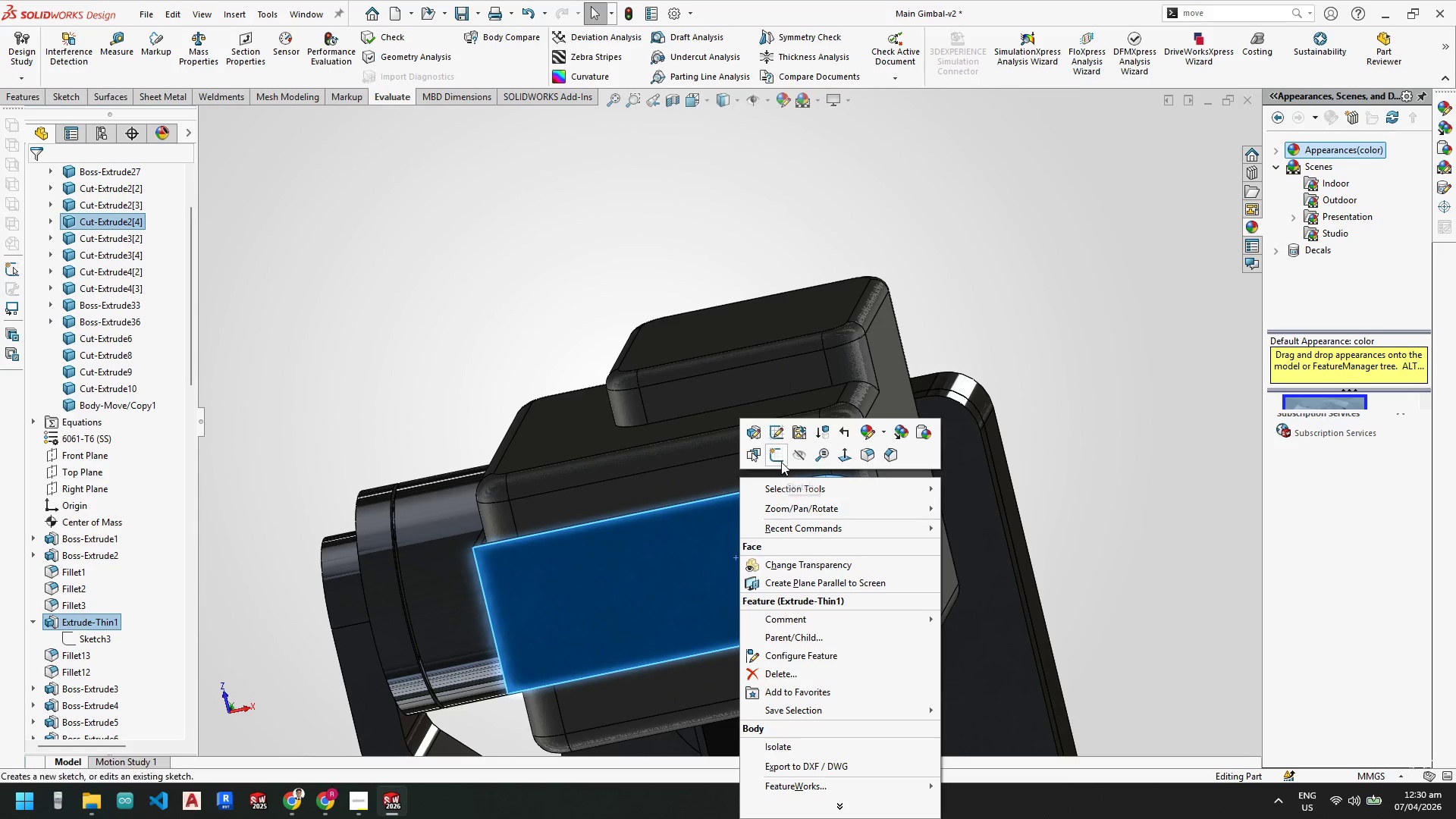 
left_click([779, 459])
 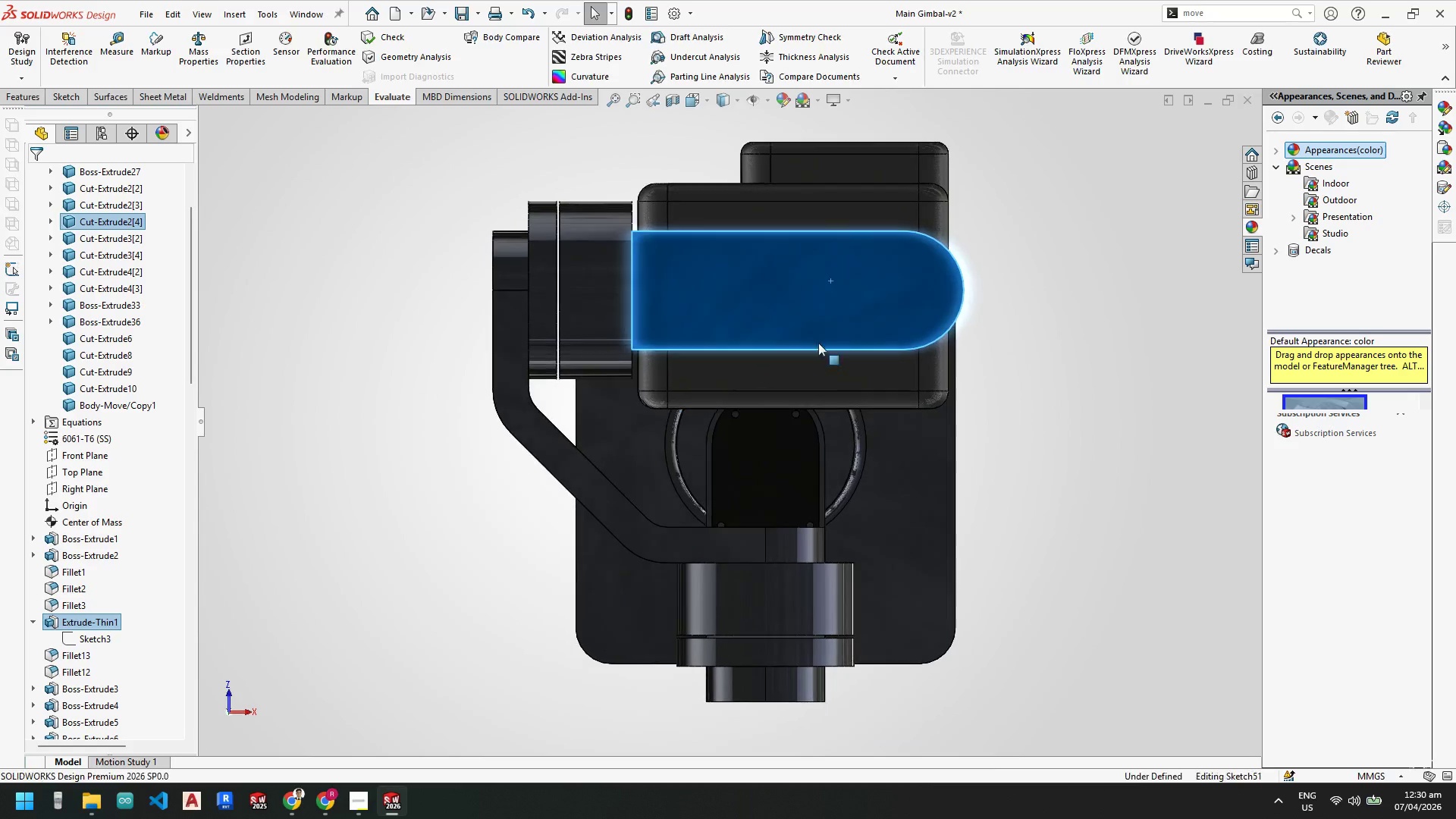 
scroll: coordinate [863, 215], scroll_direction: down, amount: 2.0
 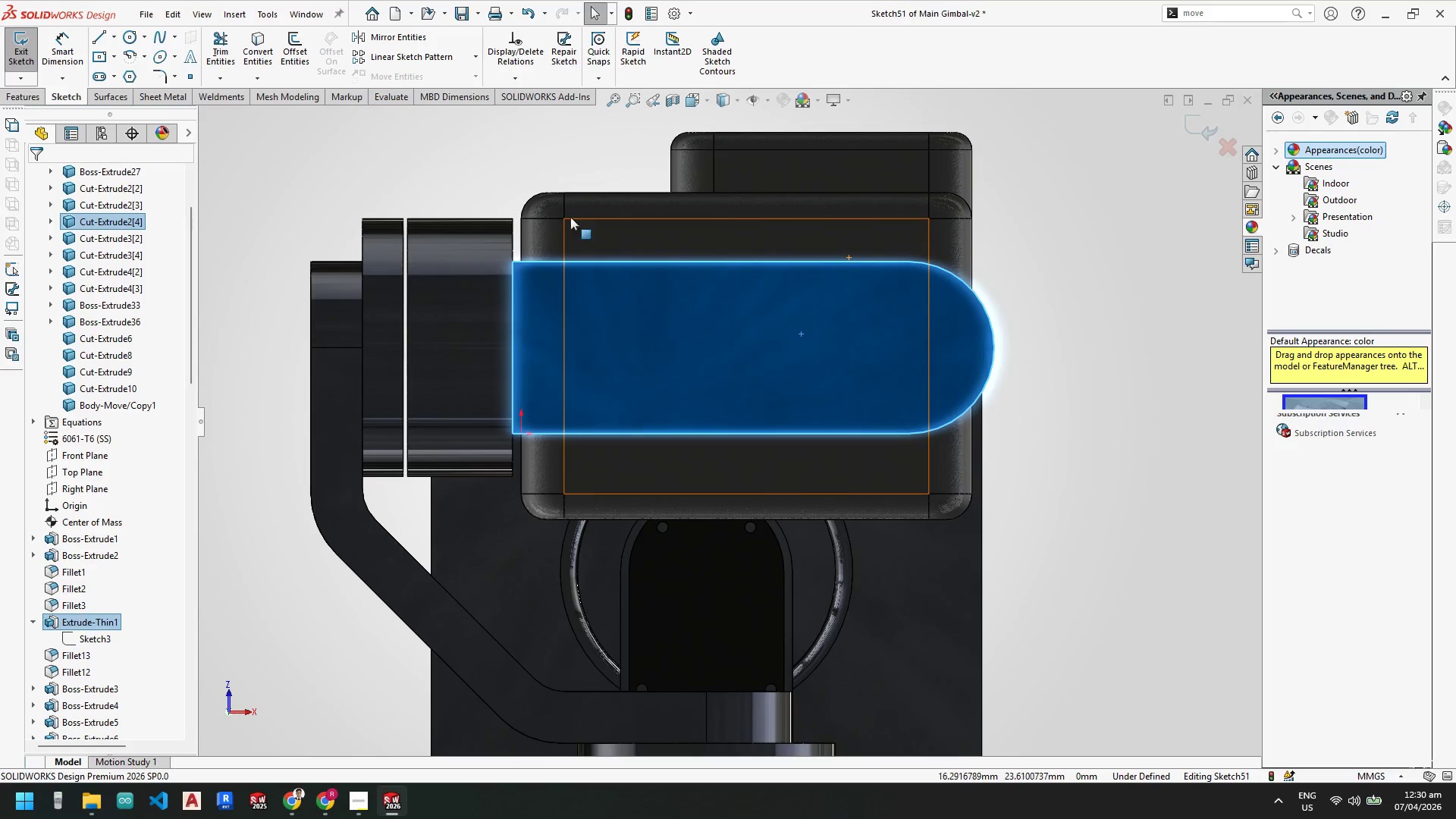 
key(Escape)
 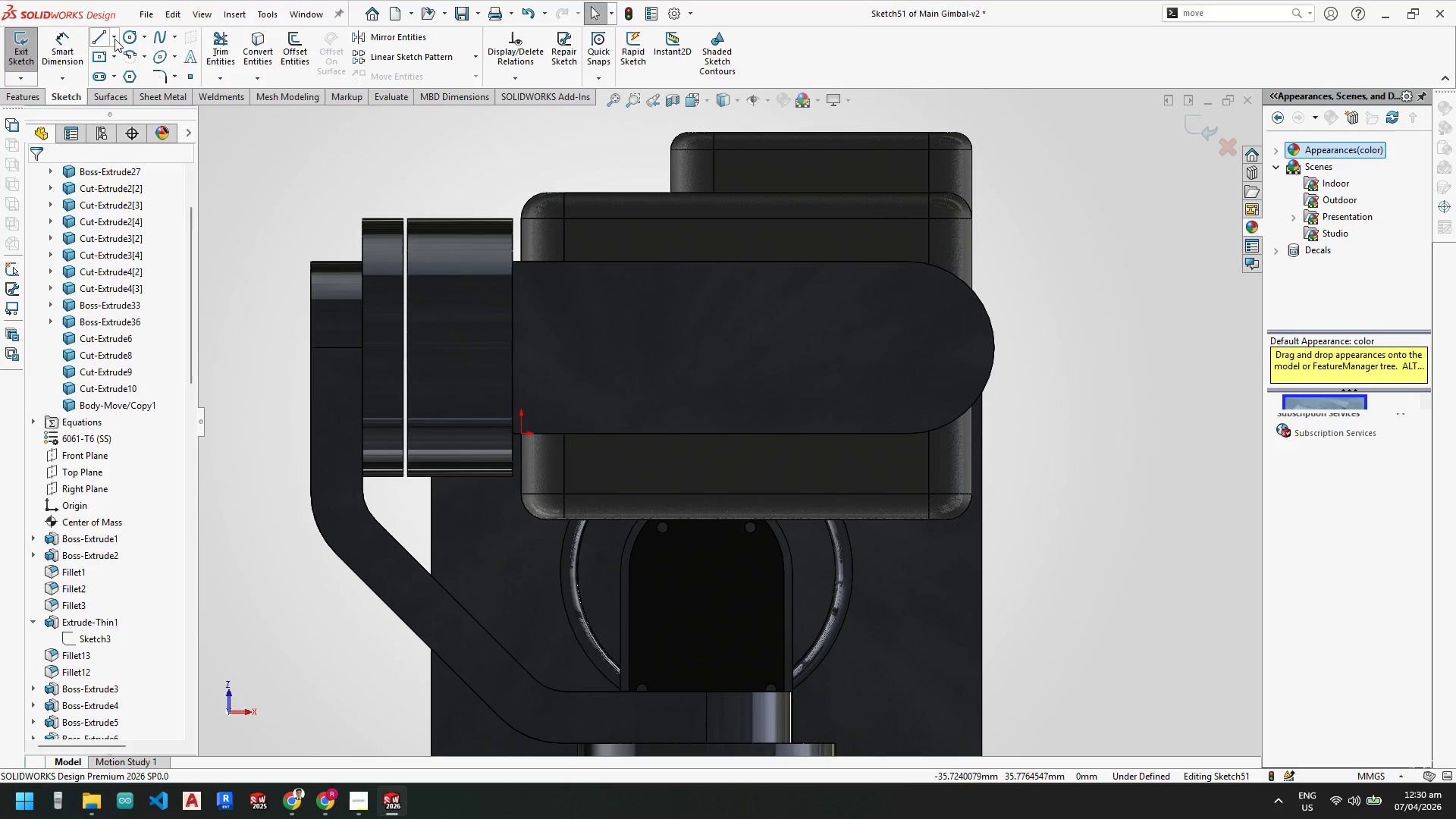 
key(Escape)
 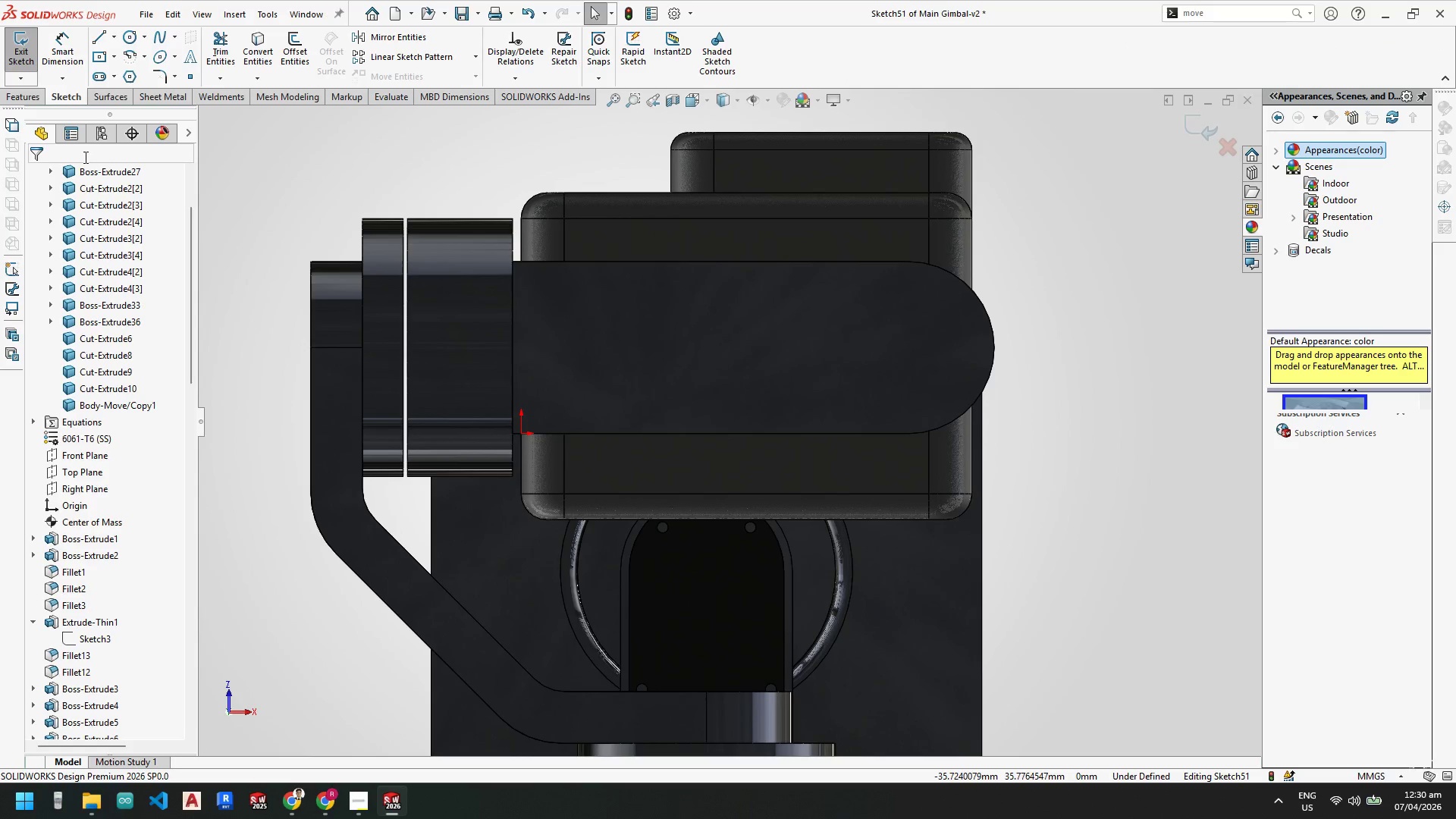 
key(Escape)
 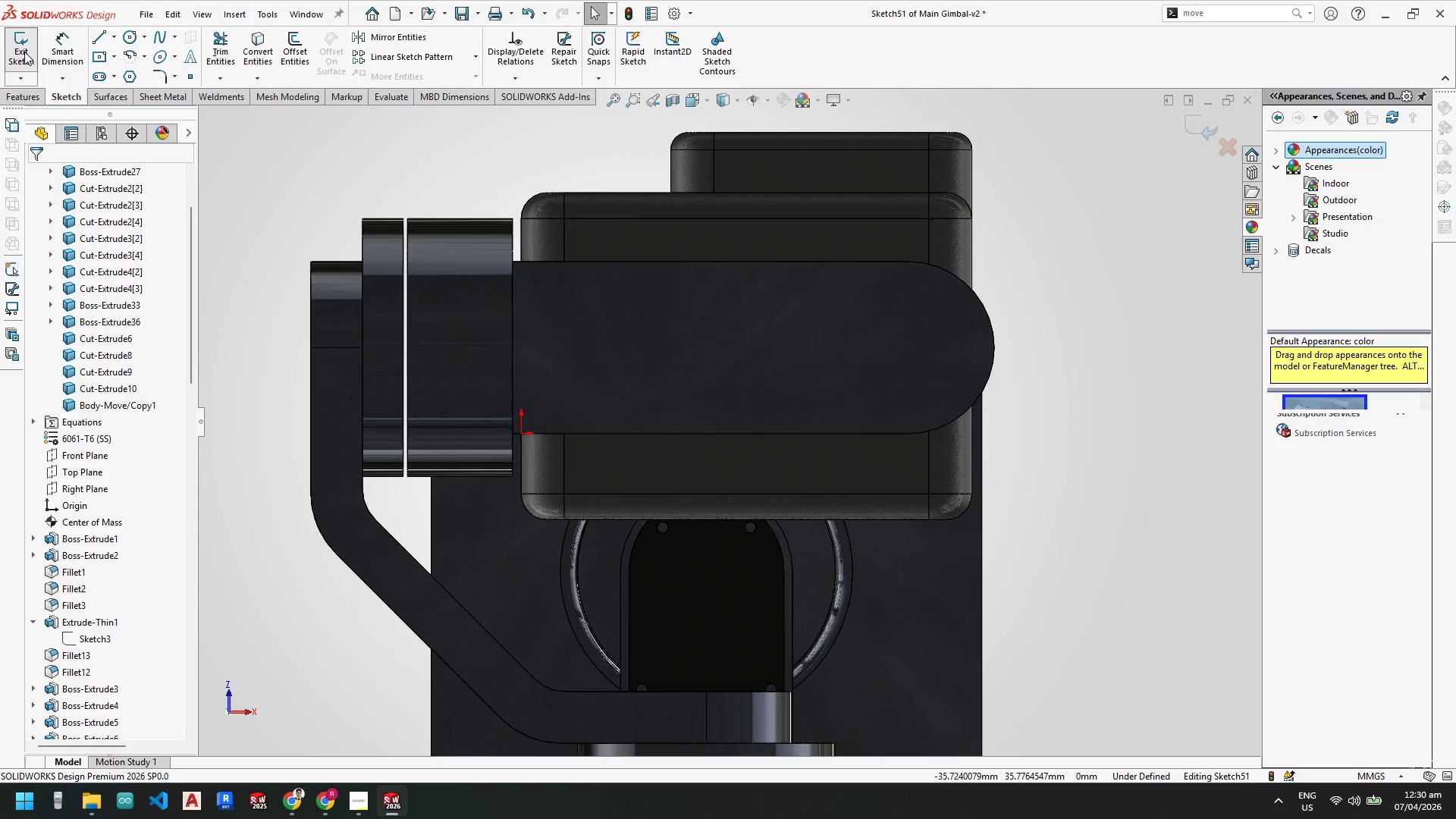 
left_click([24, 49])
 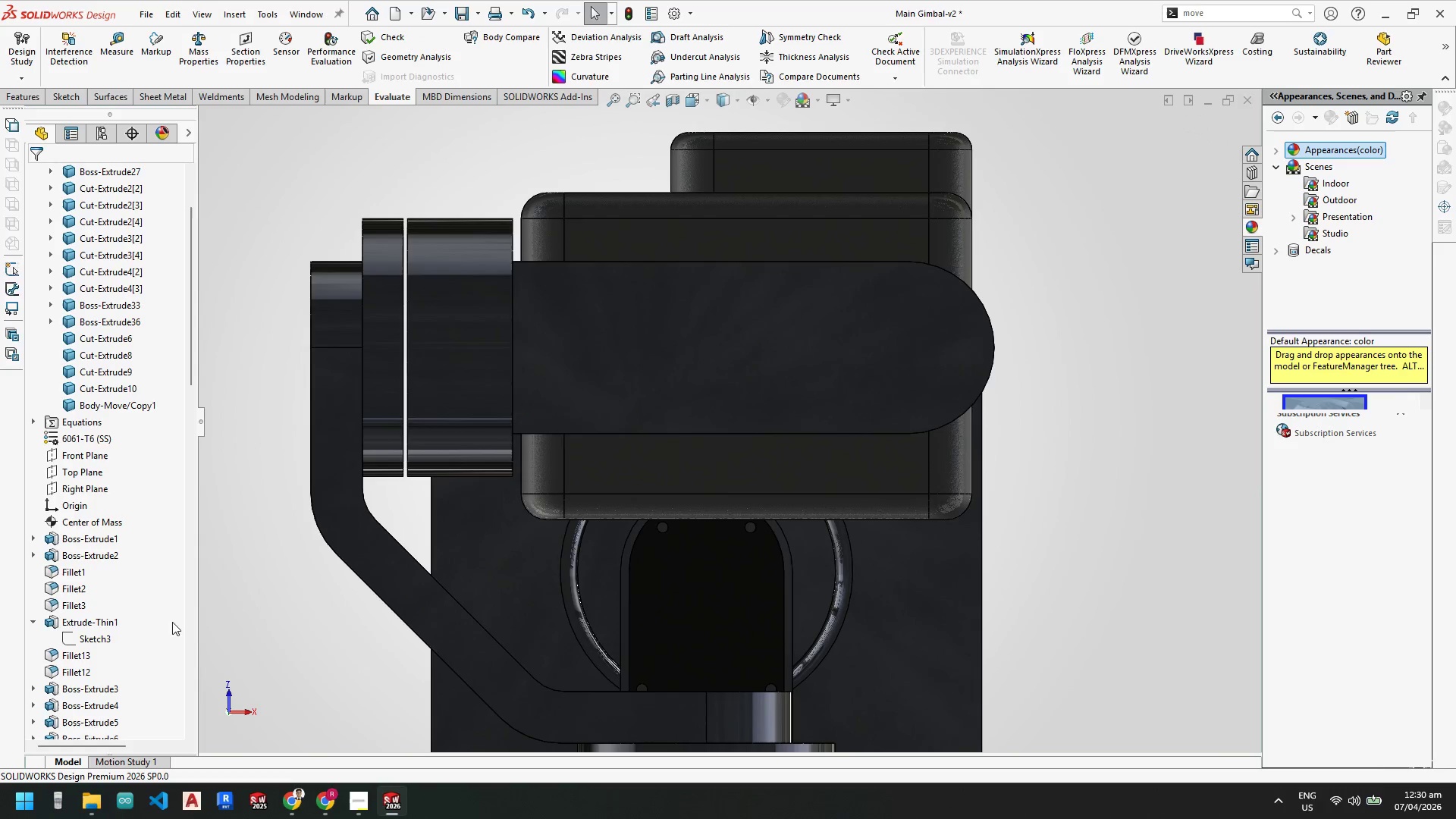 
scroll: coordinate [155, 526], scroll_direction: down, amount: 14.0
 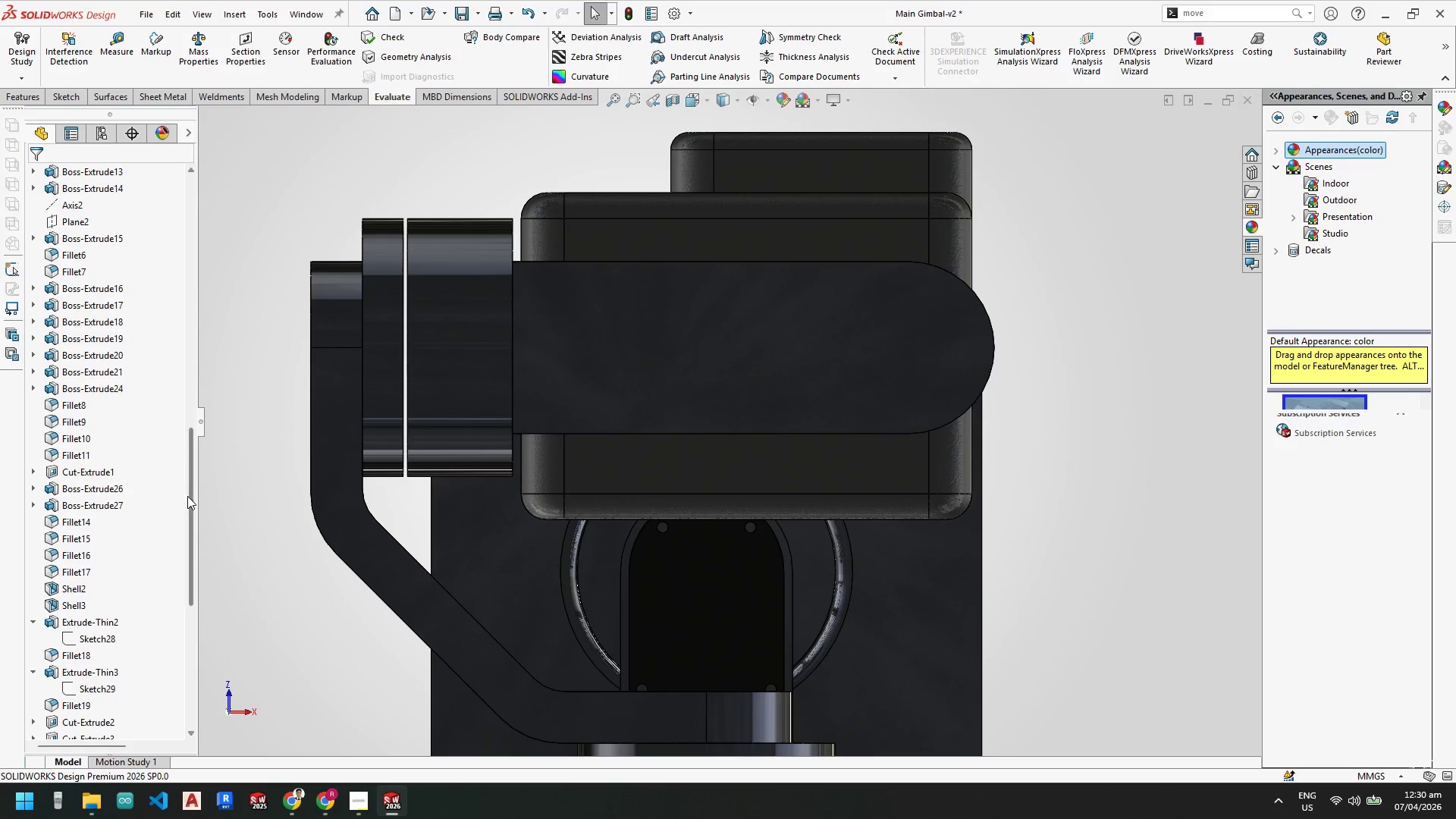 
left_click_drag(start_coordinate=[189, 497], to_coordinate=[187, 692])
 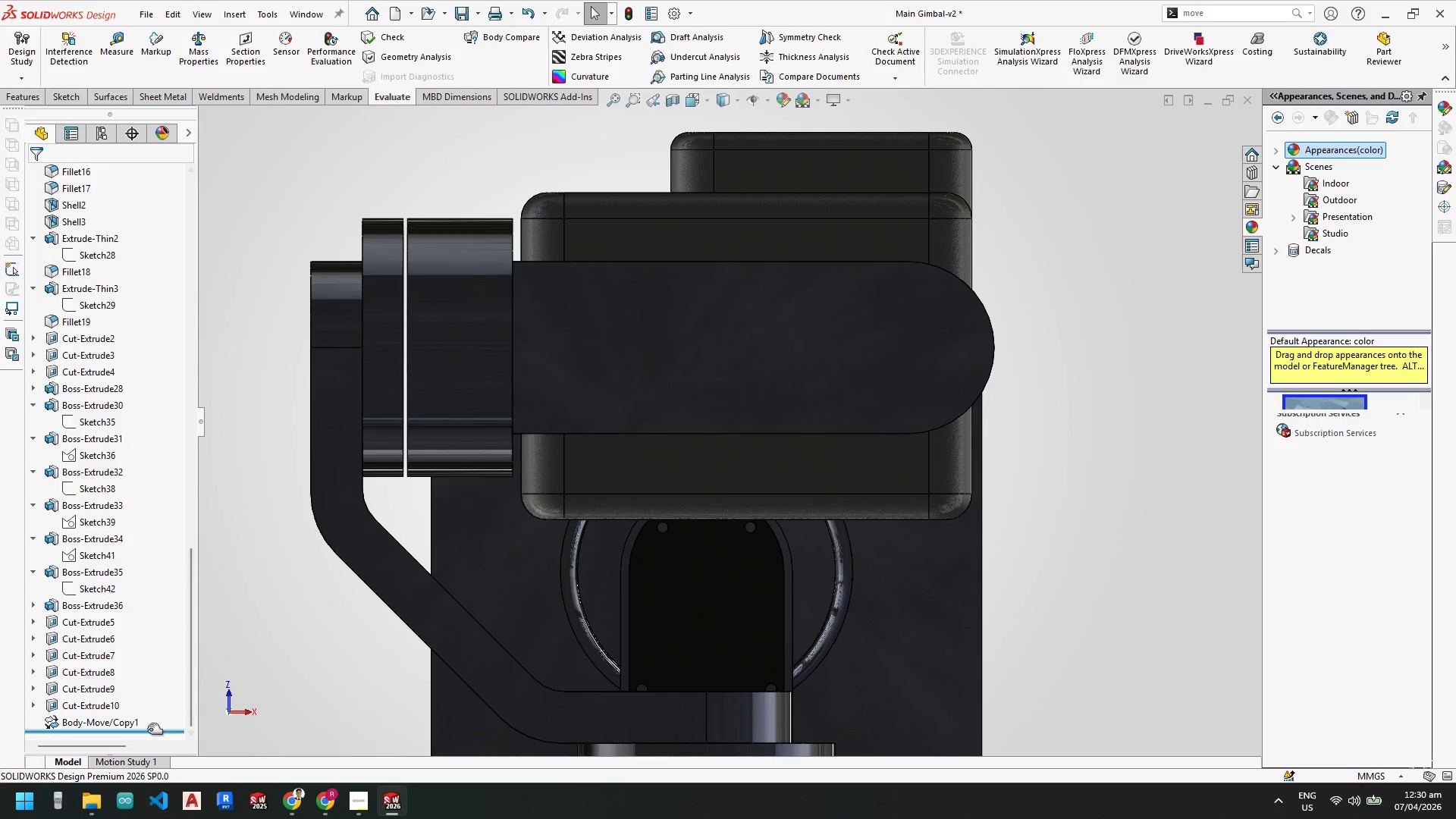 
left_click_drag(start_coordinate=[148, 730], to_coordinate=[111, 626])
 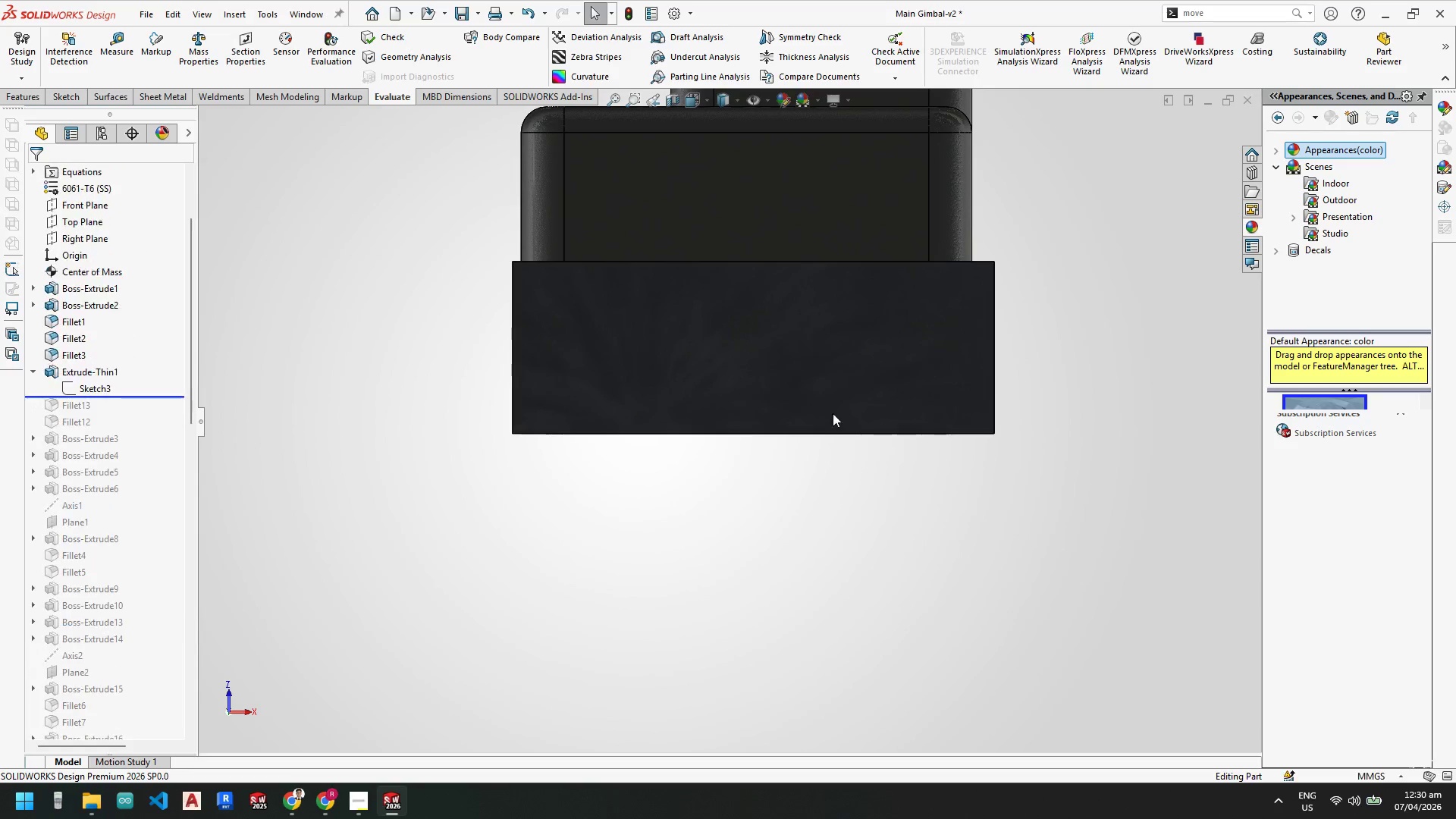 
key(Escape)
 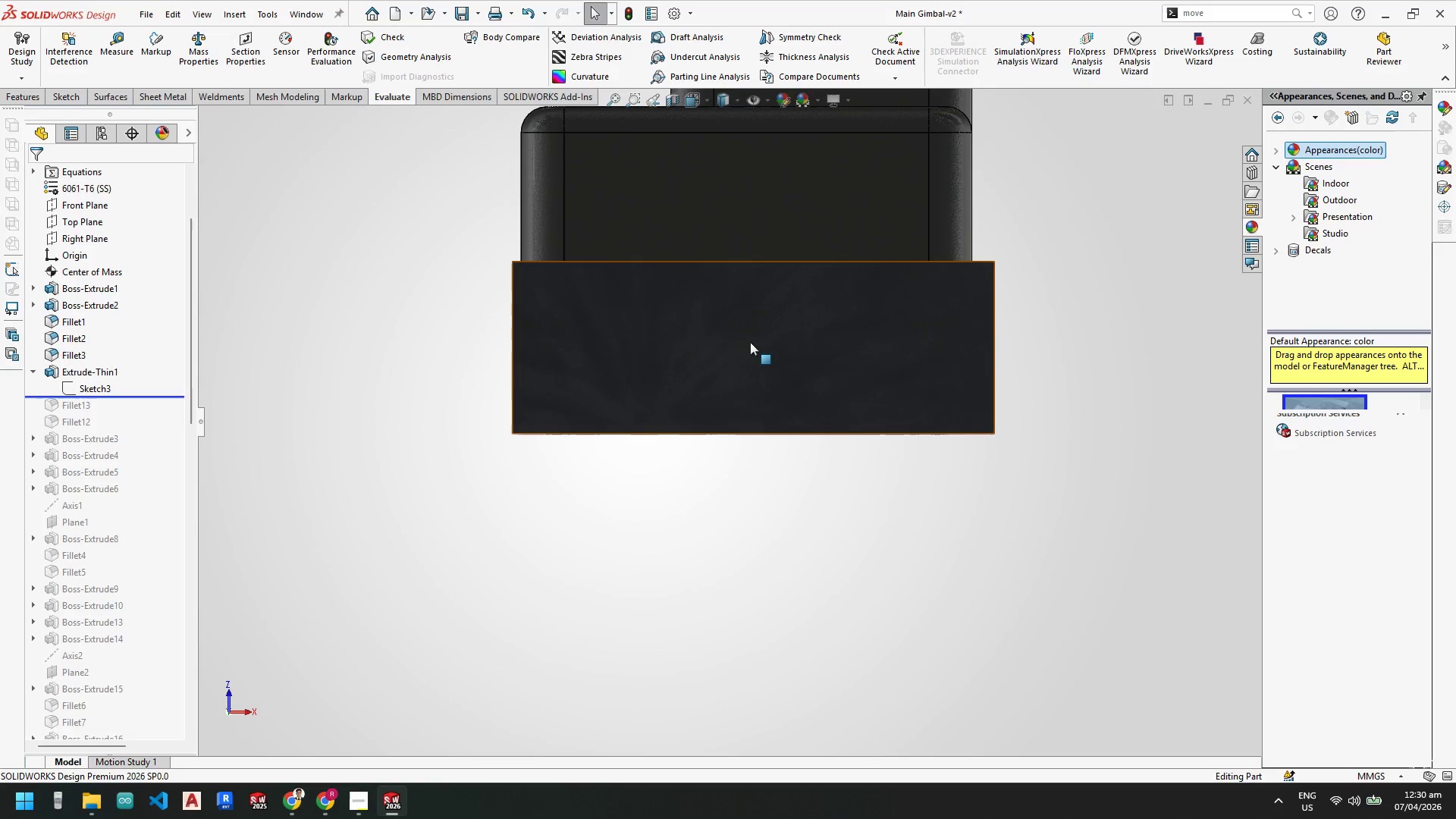 
left_click([750, 342])
 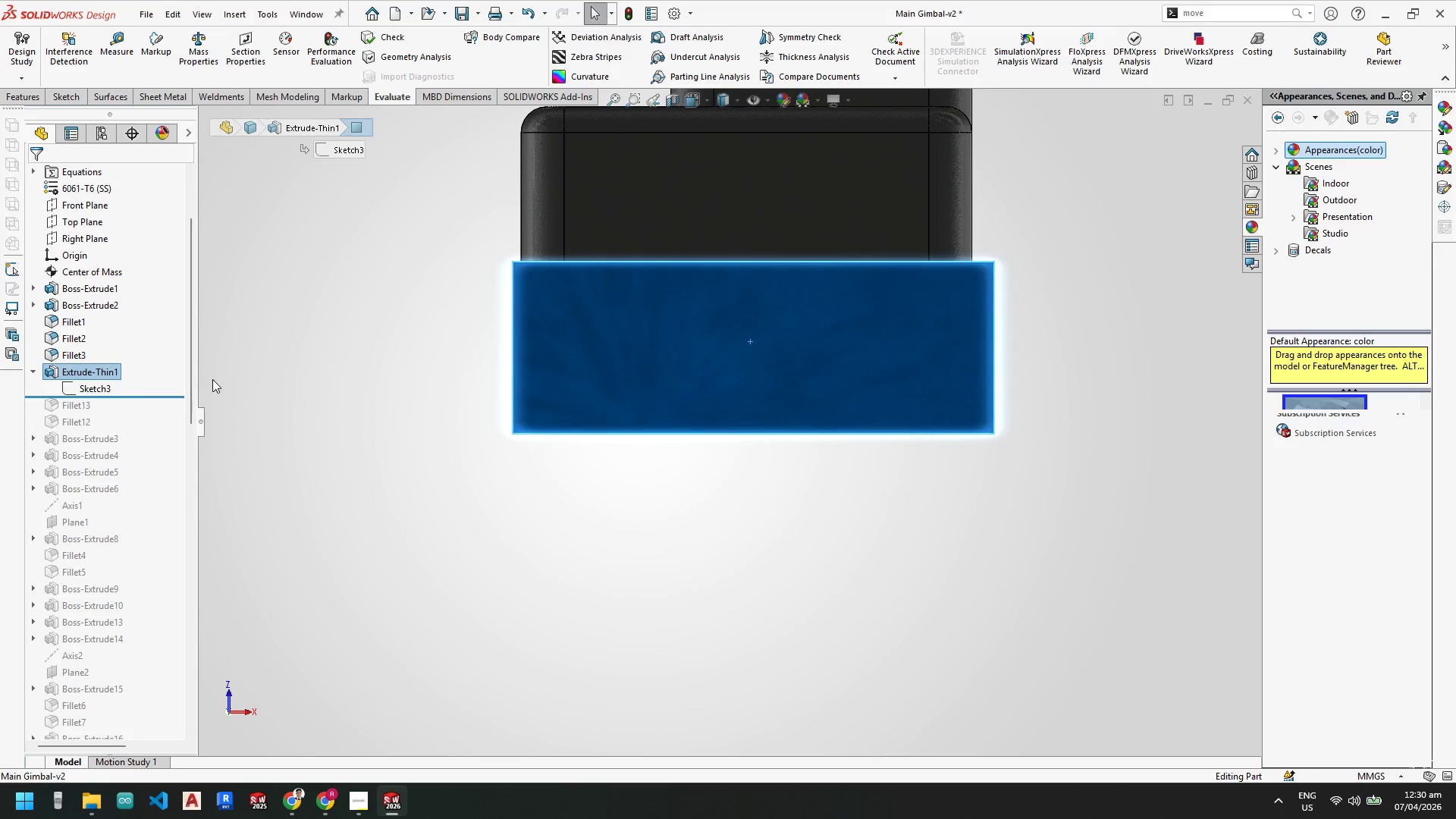 
key(Escape)
 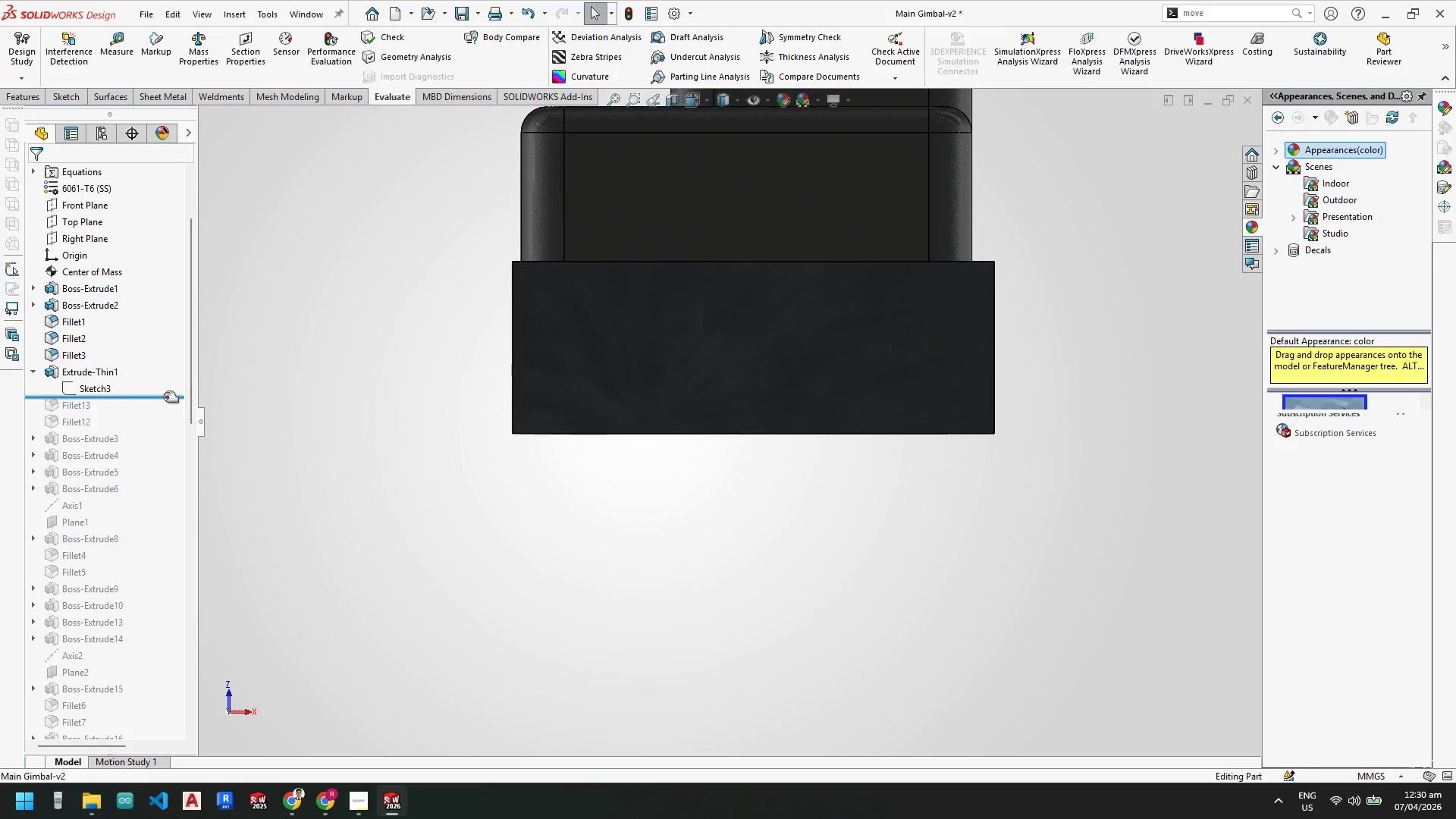 
left_click_drag(start_coordinate=[164, 397], to_coordinate=[156, 431])
 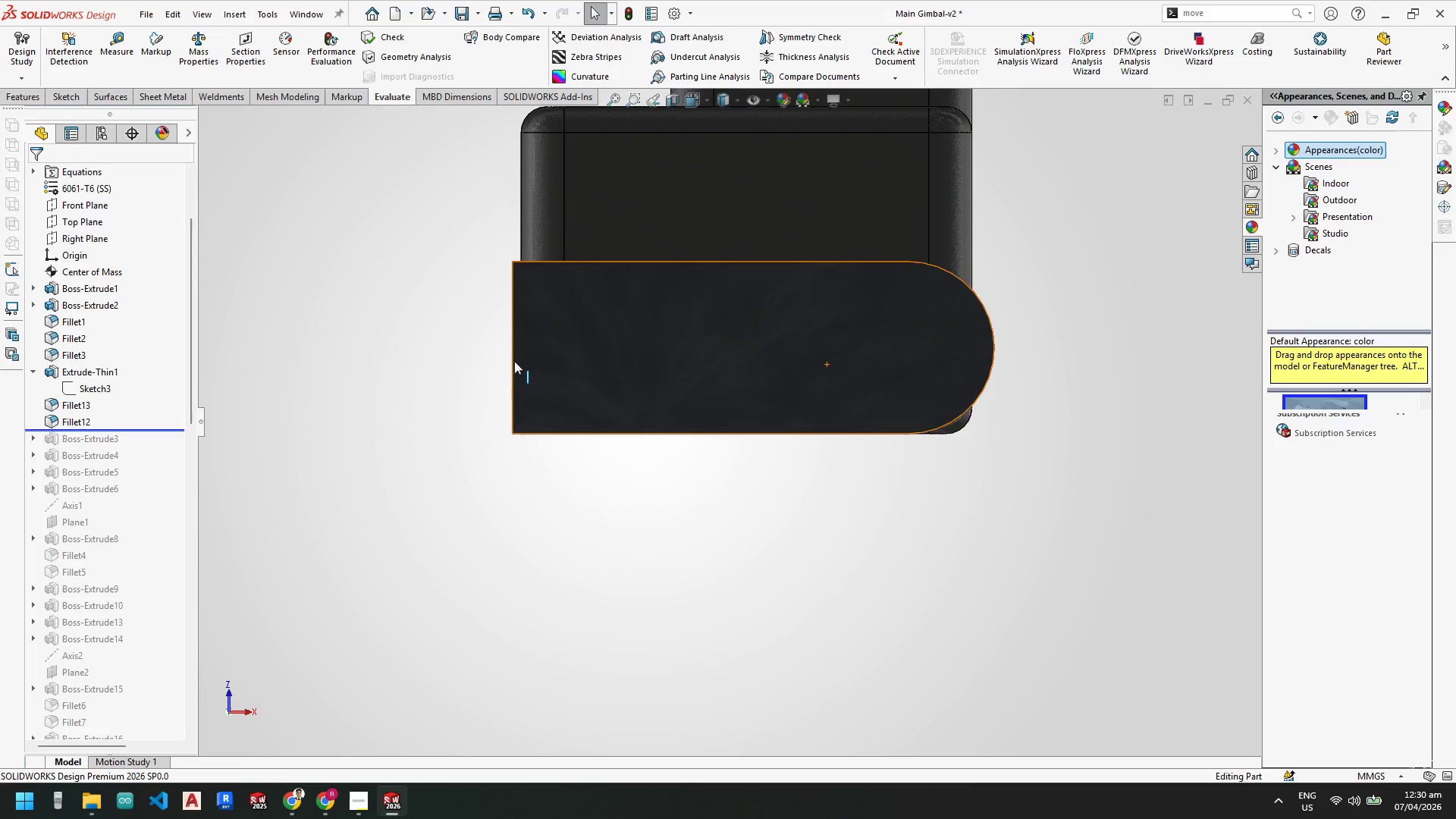 
key(Escape)
 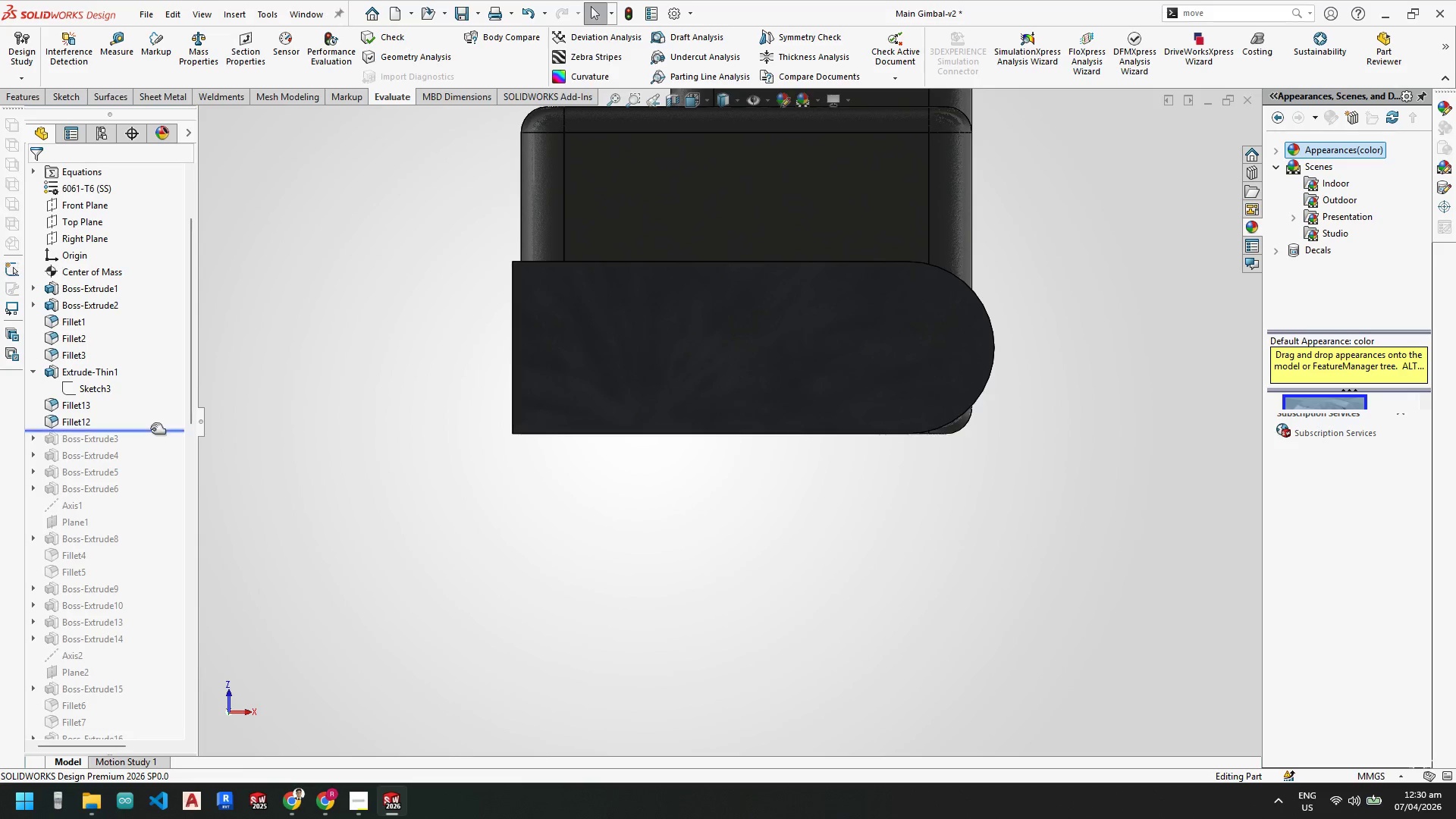 
left_click_drag(start_coordinate=[150, 430], to_coordinate=[149, 414])
 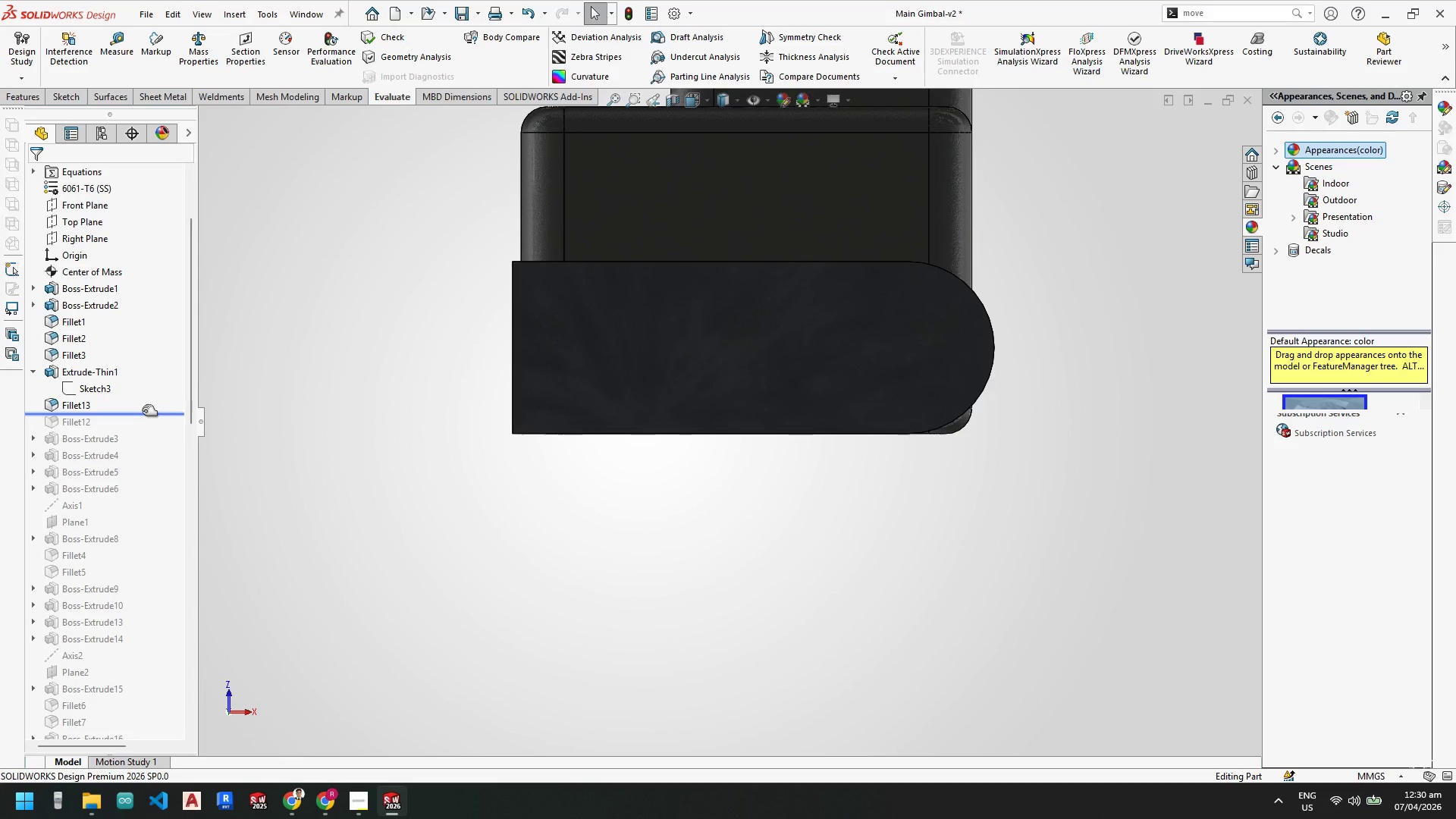 
key(Escape)
 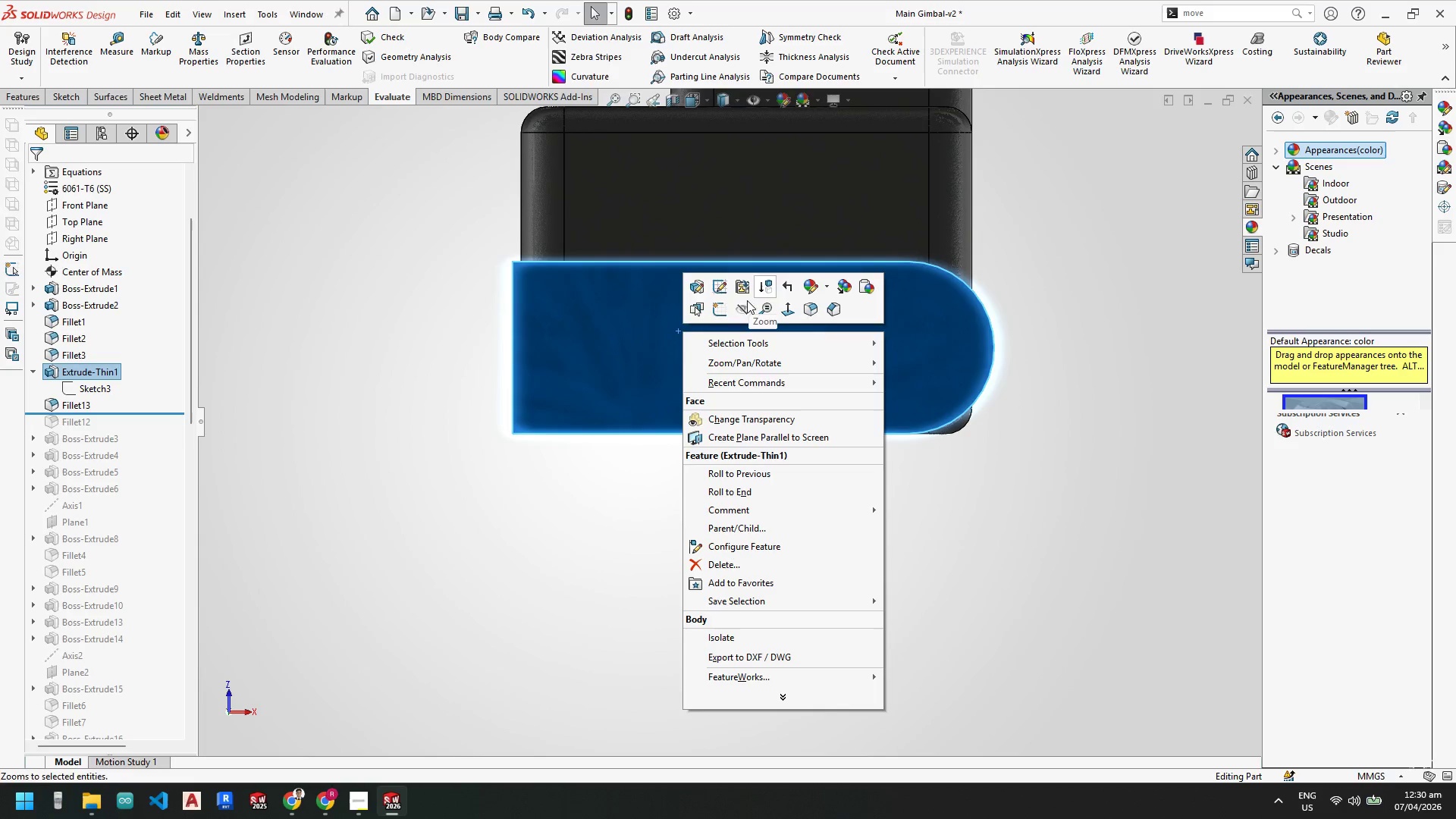 
left_click([715, 313])
 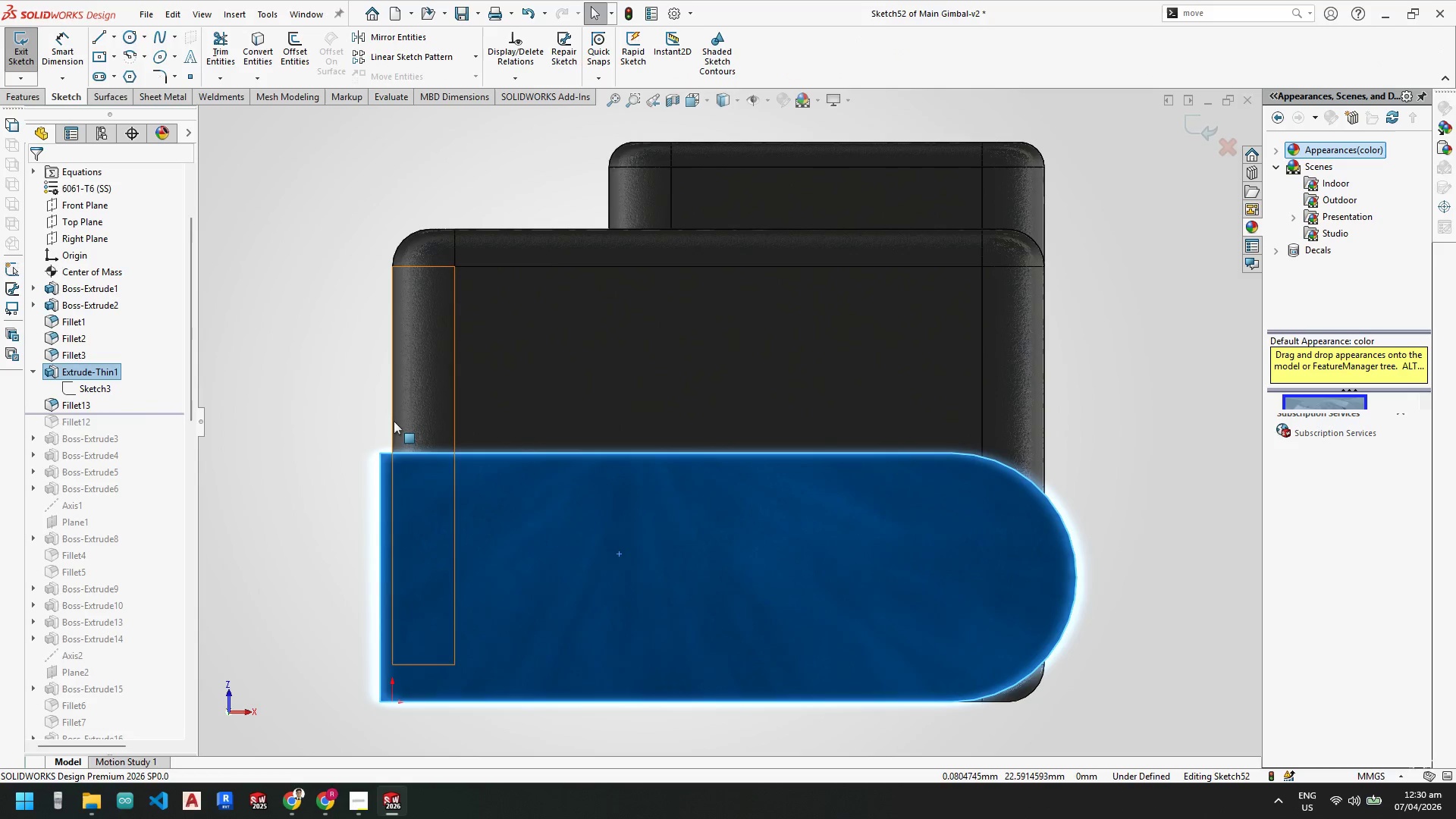 
key(Escape)
 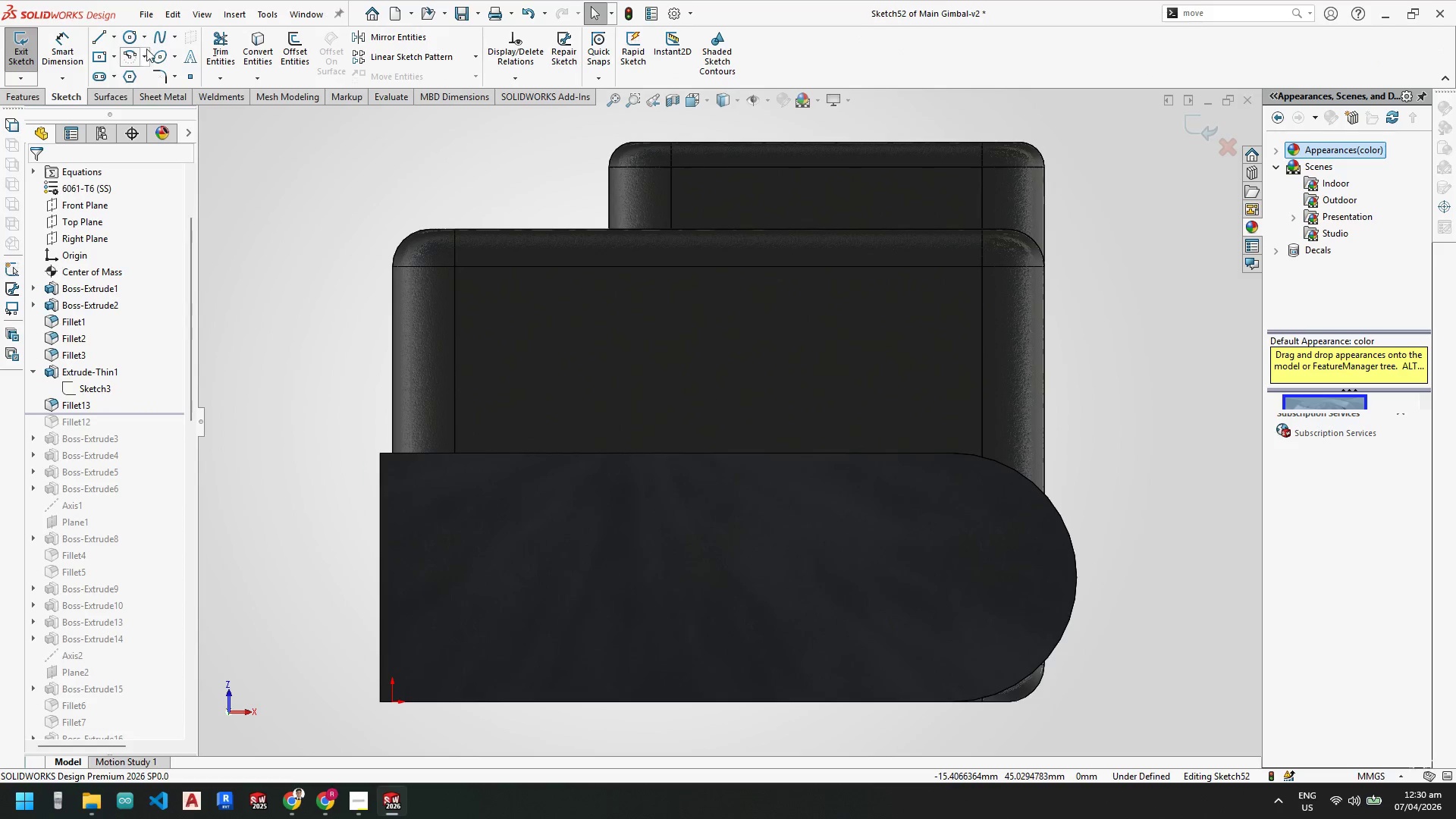 
key(Escape)
 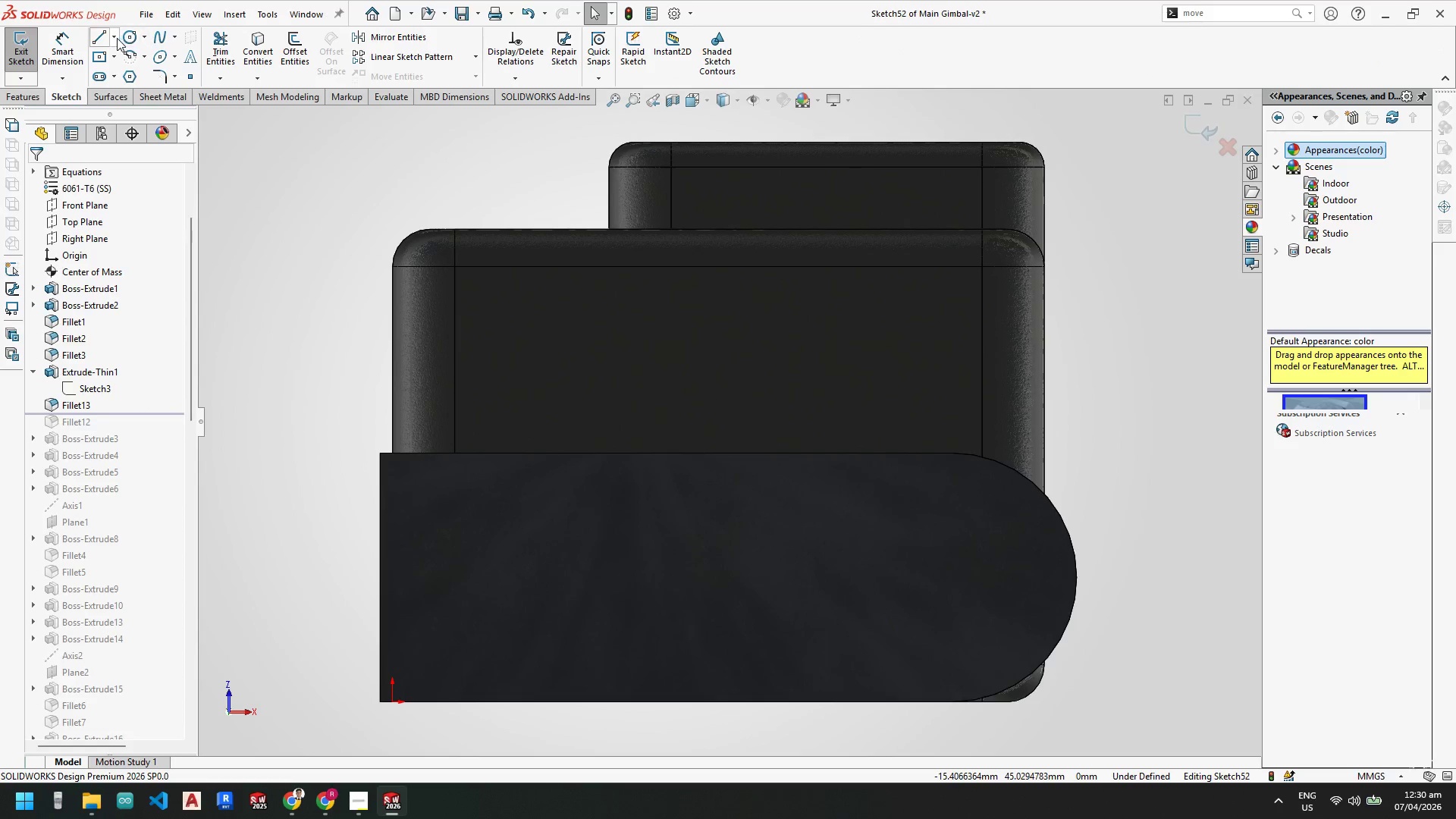 
left_click([115, 36])
 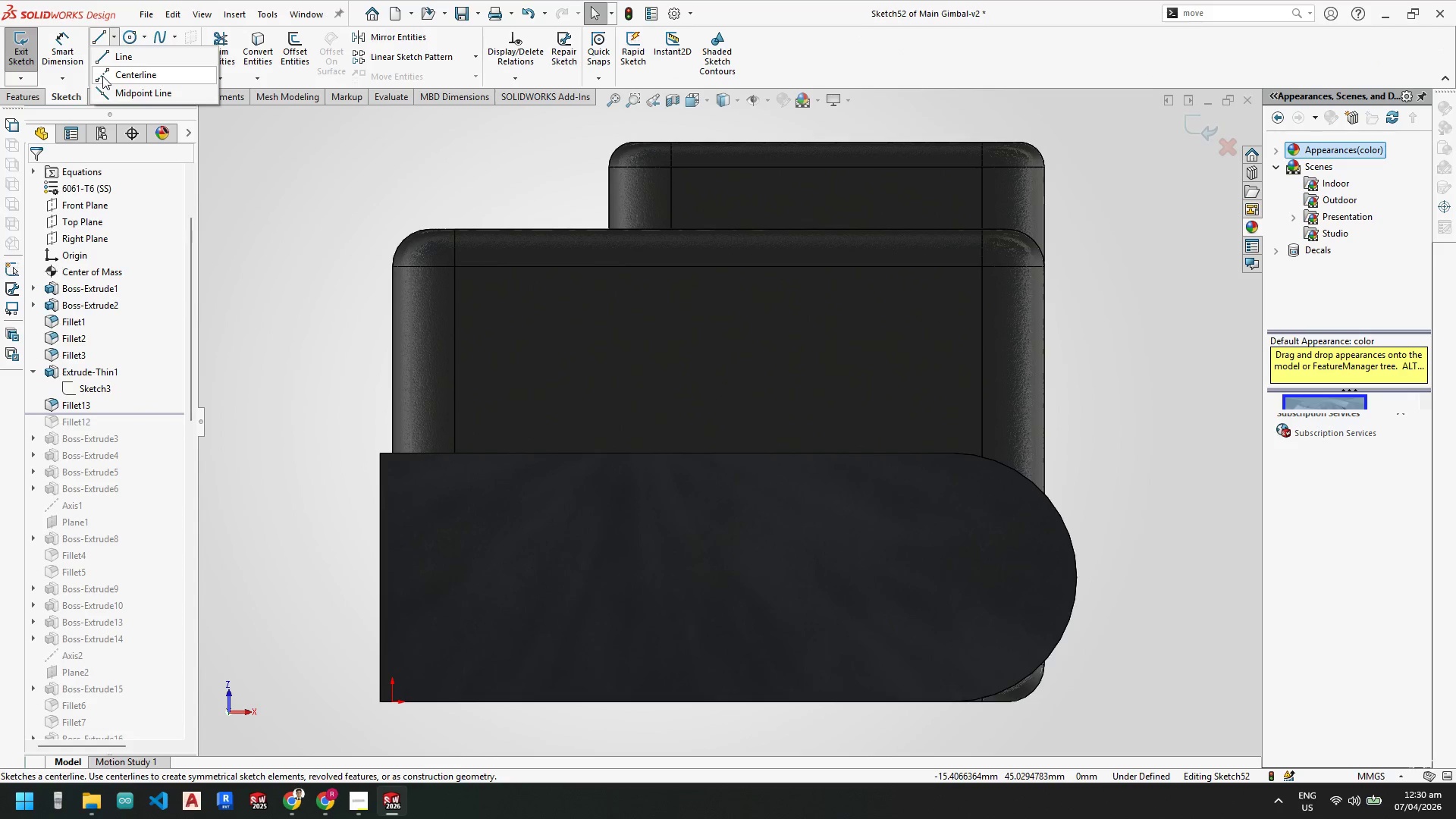 
left_click_drag(start_coordinate=[102, 76], to_coordinate=[108, 80])
 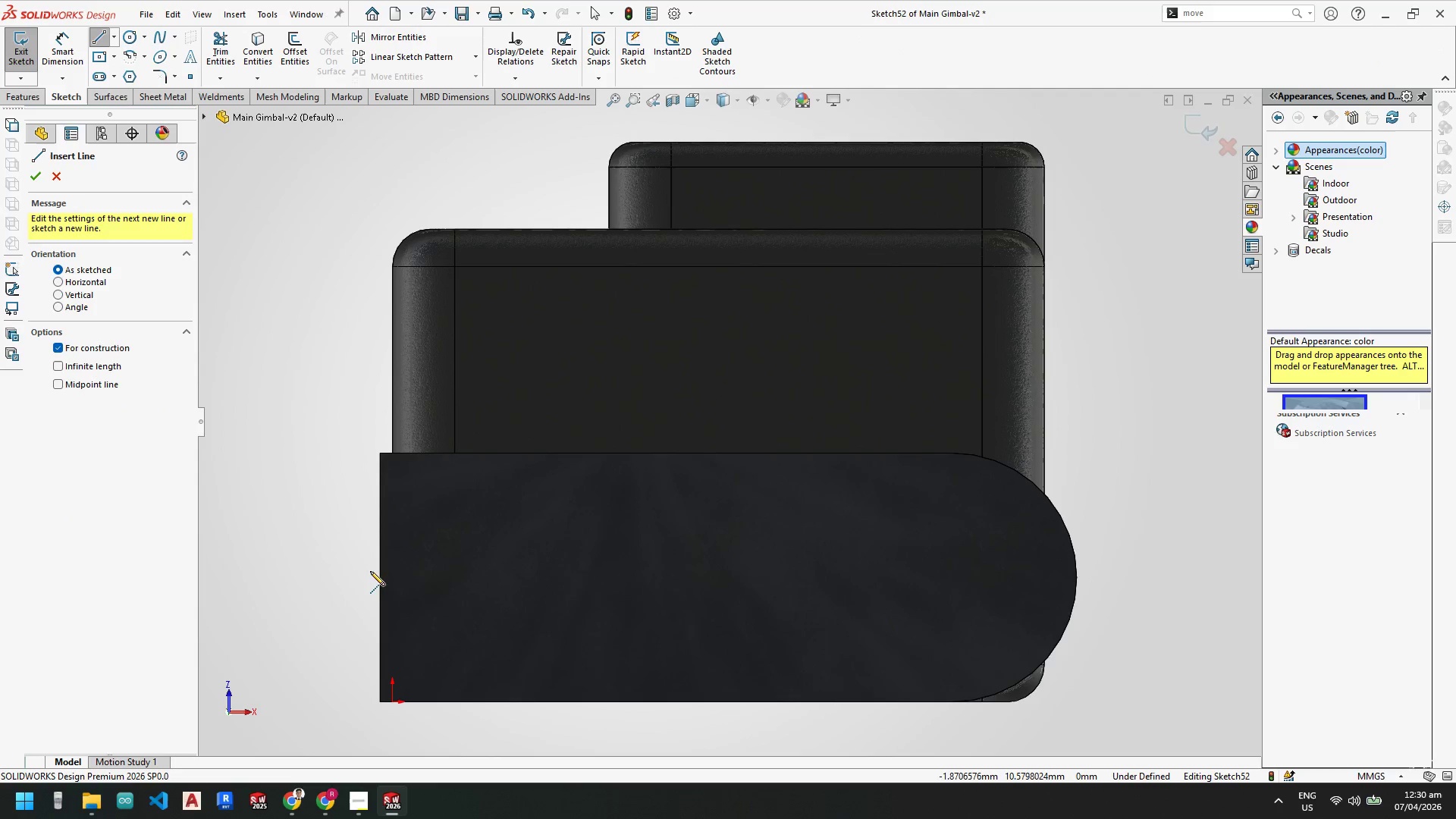 
left_click_drag(start_coordinate=[380, 576], to_coordinate=[393, 574])
 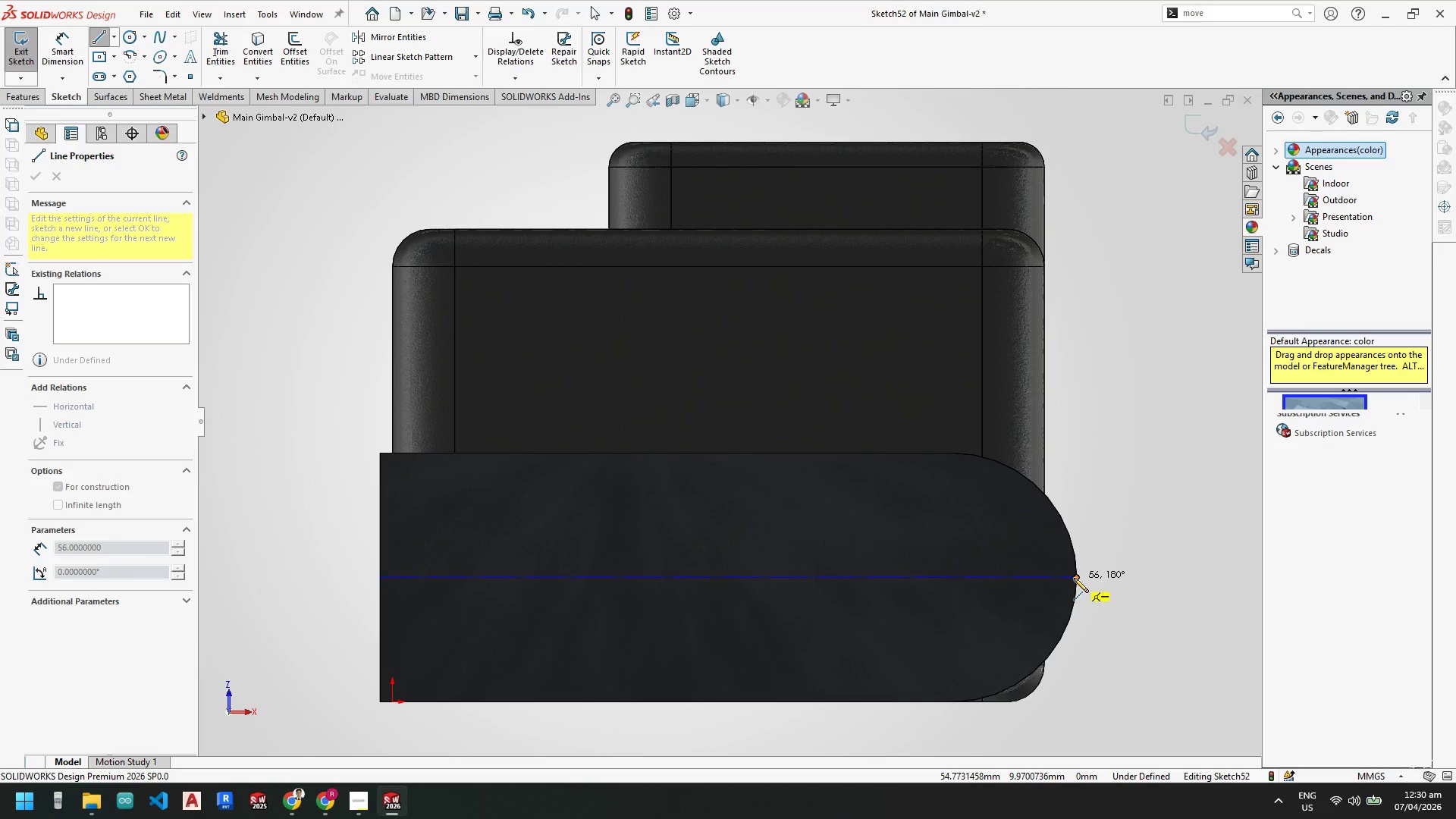 
wait(11.27)
 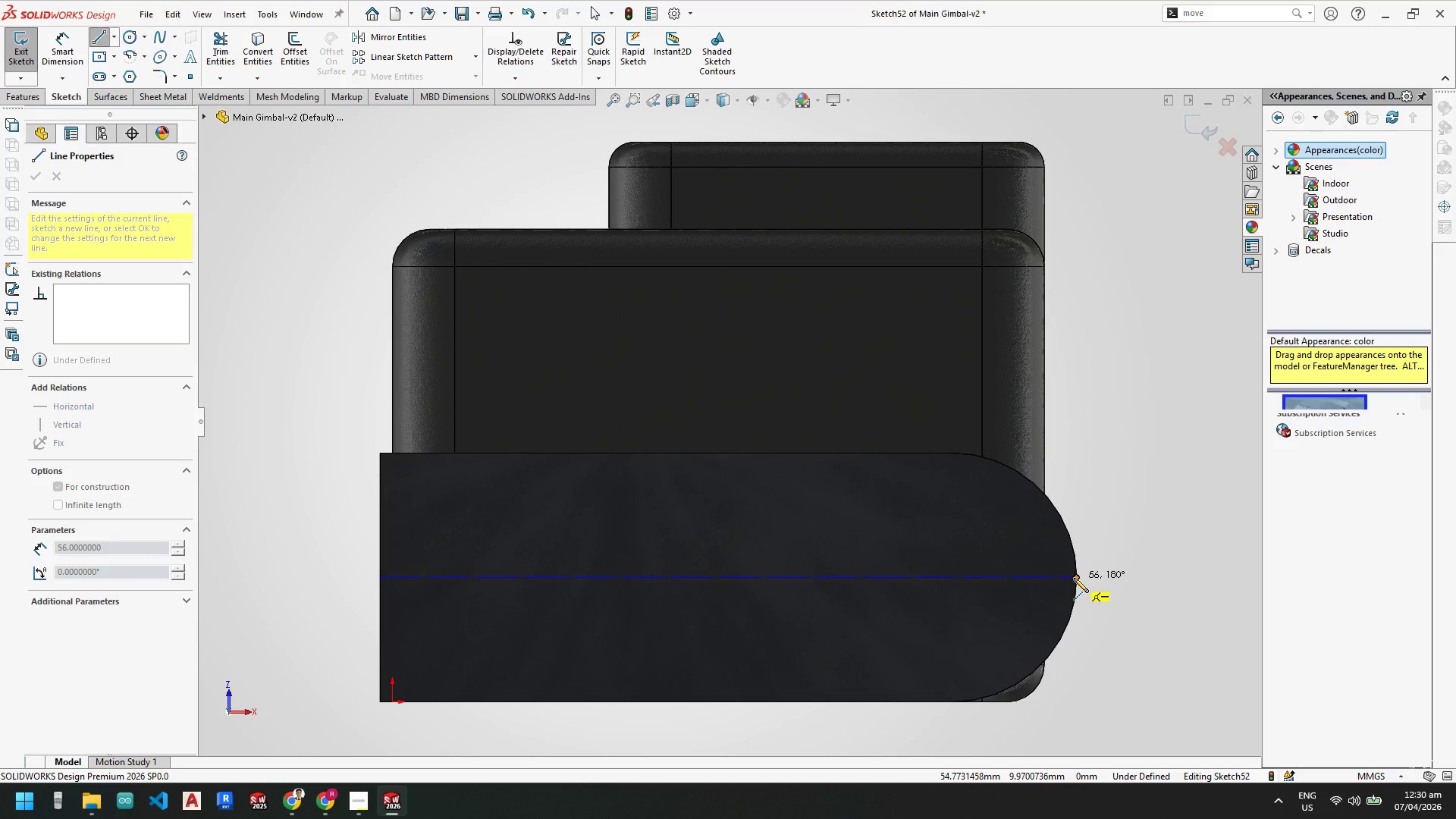 
key(Escape)
 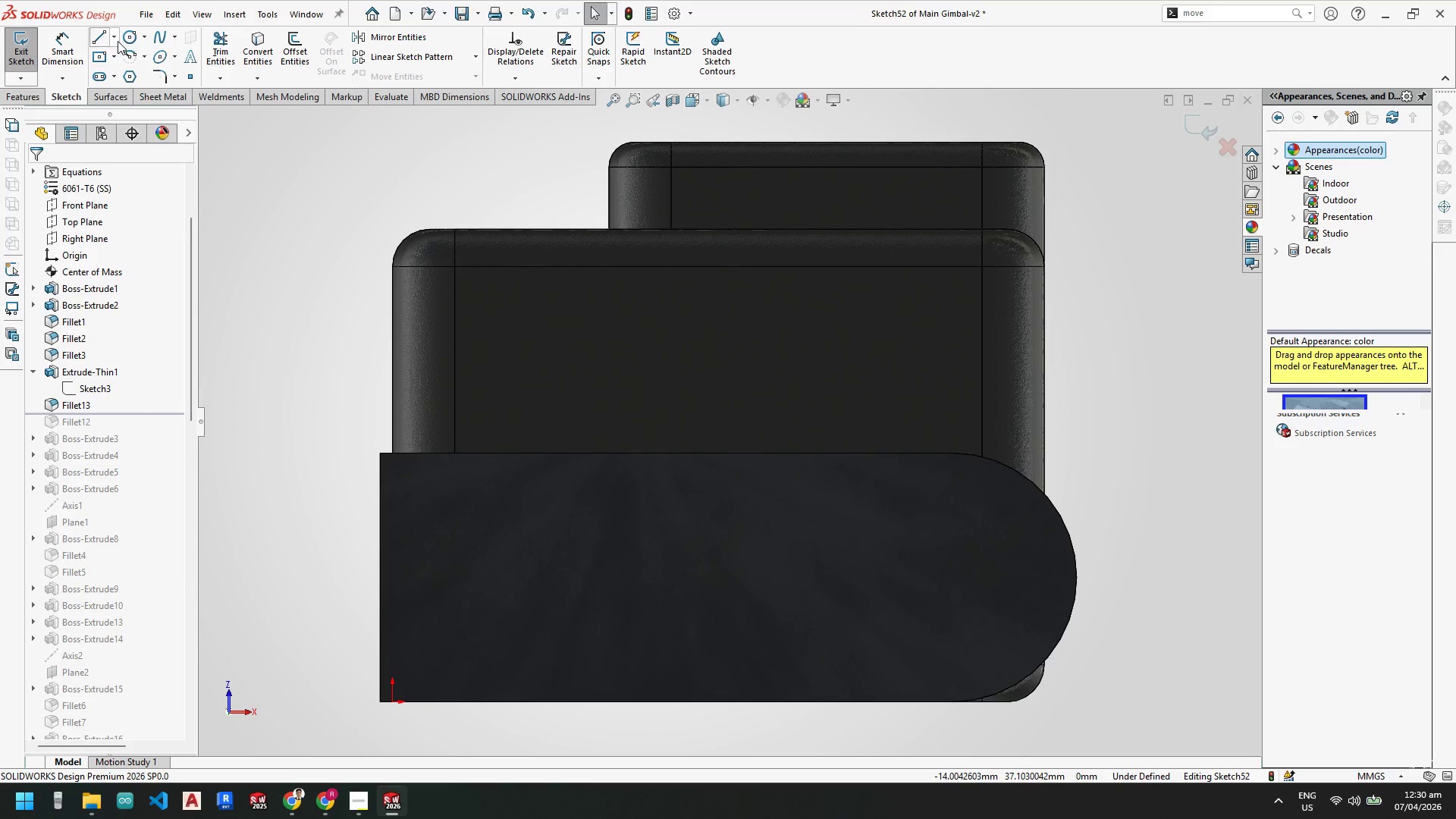 
left_click([113, 39])
 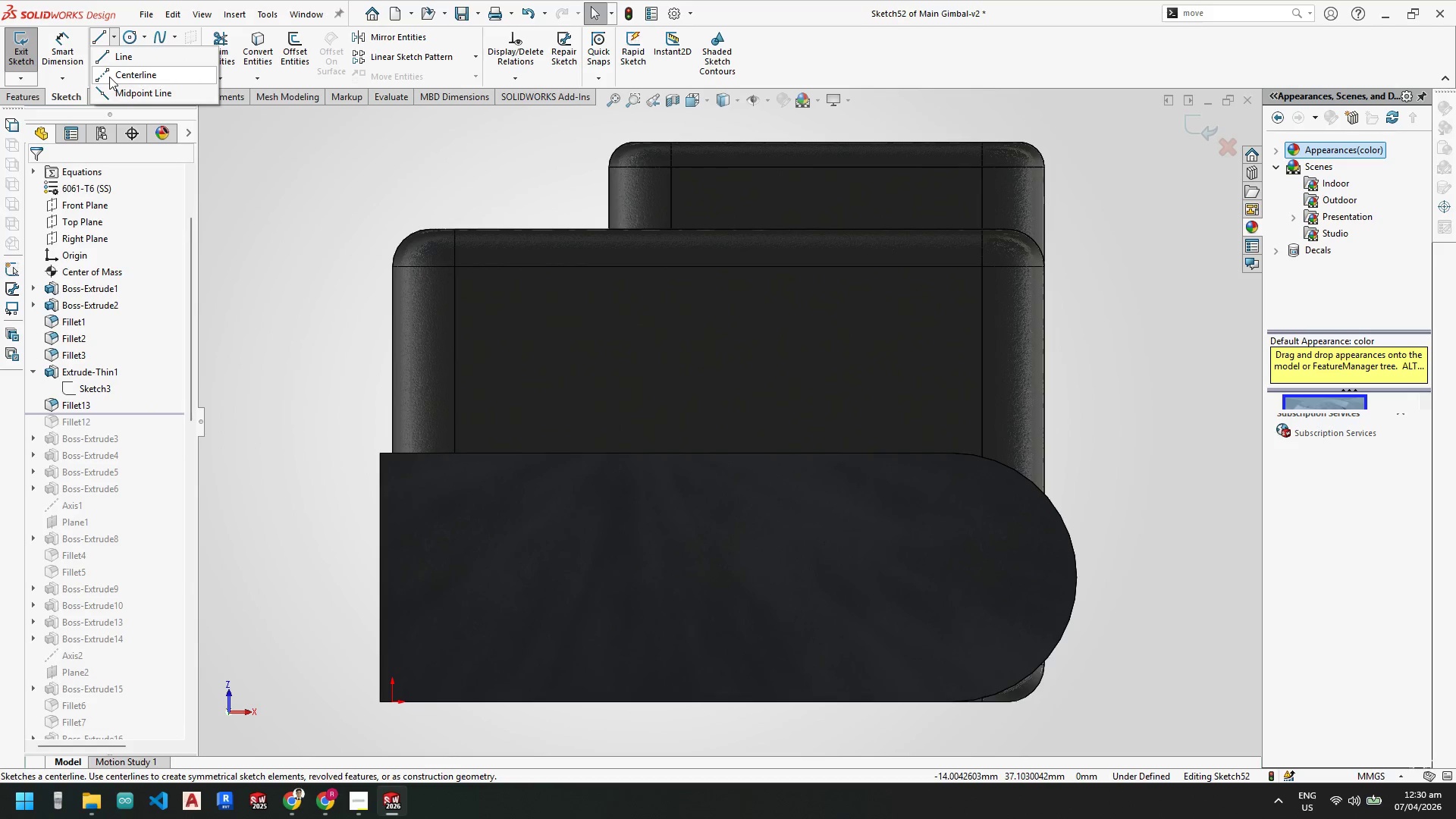 
left_click([109, 74])
 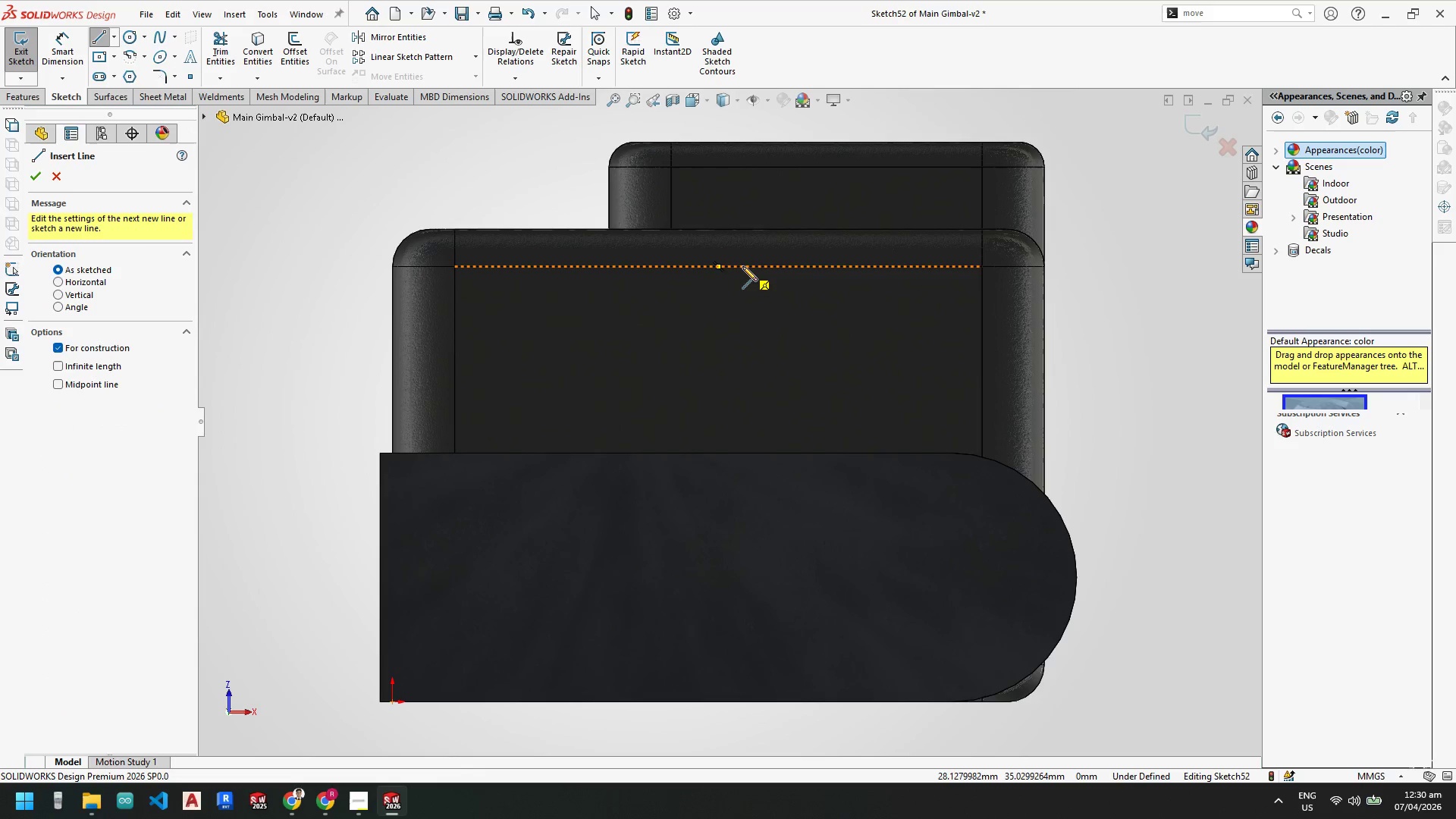 
wait(6.58)
 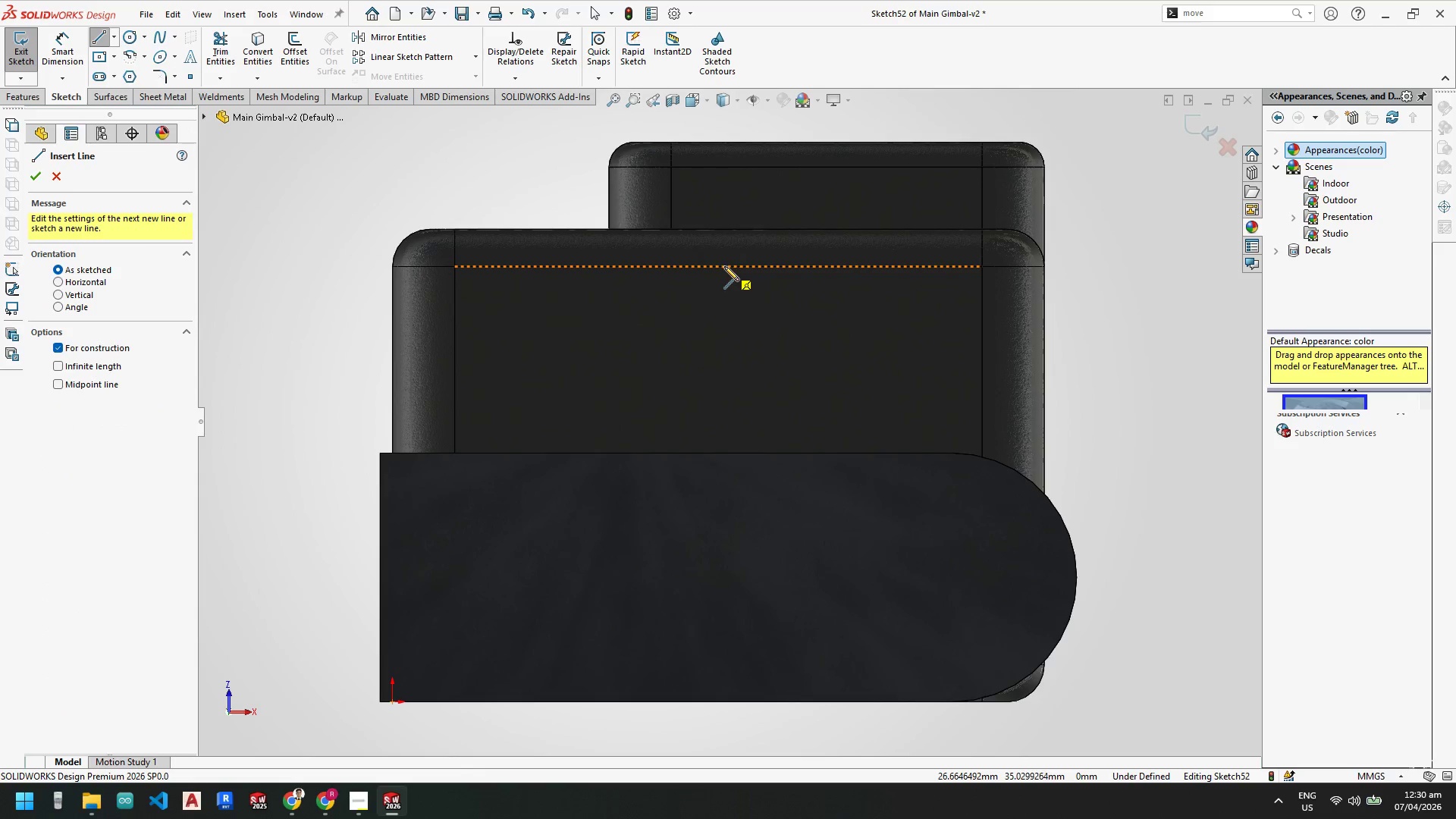 
key(Escape)
 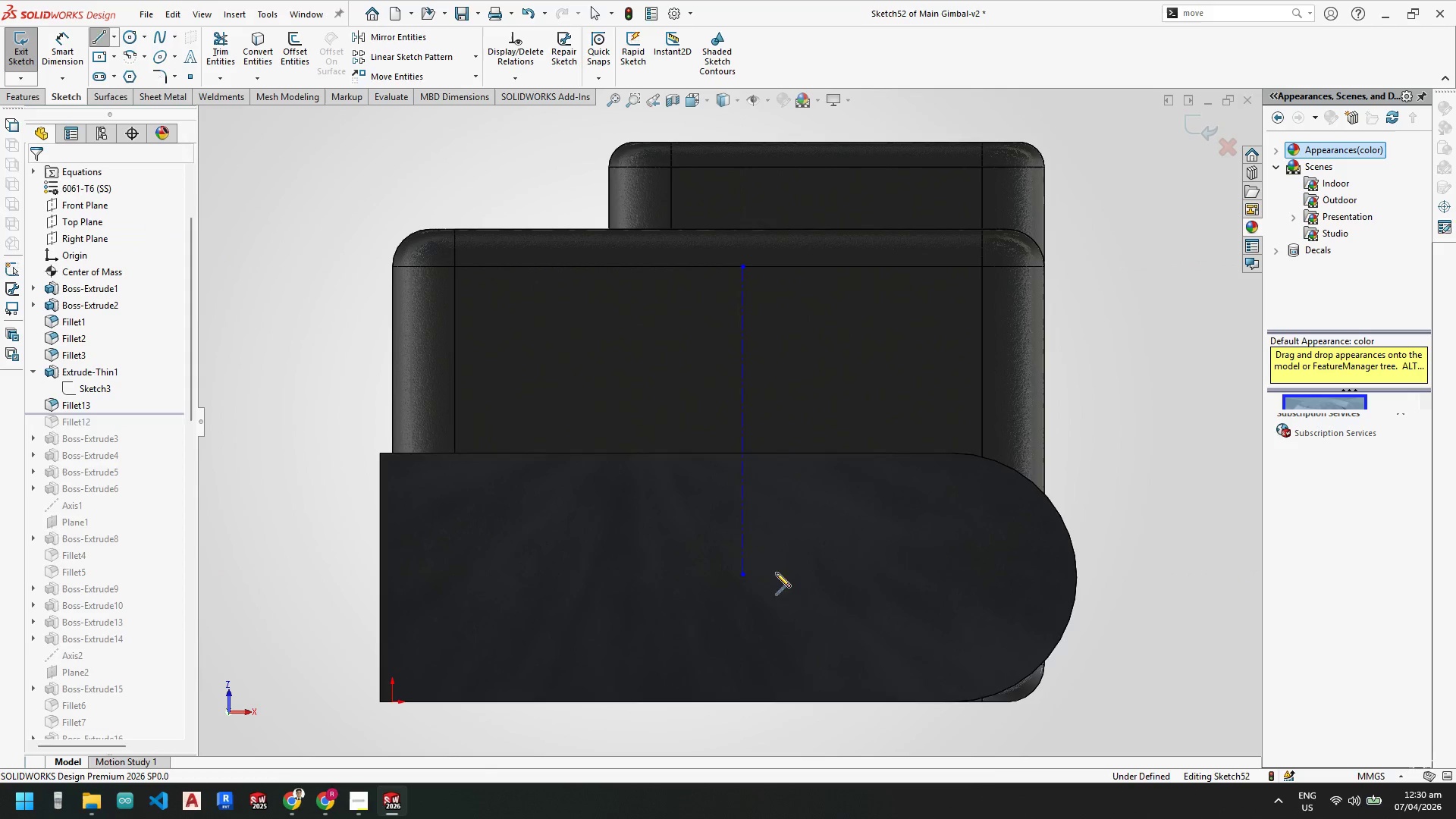 
key(Escape)
 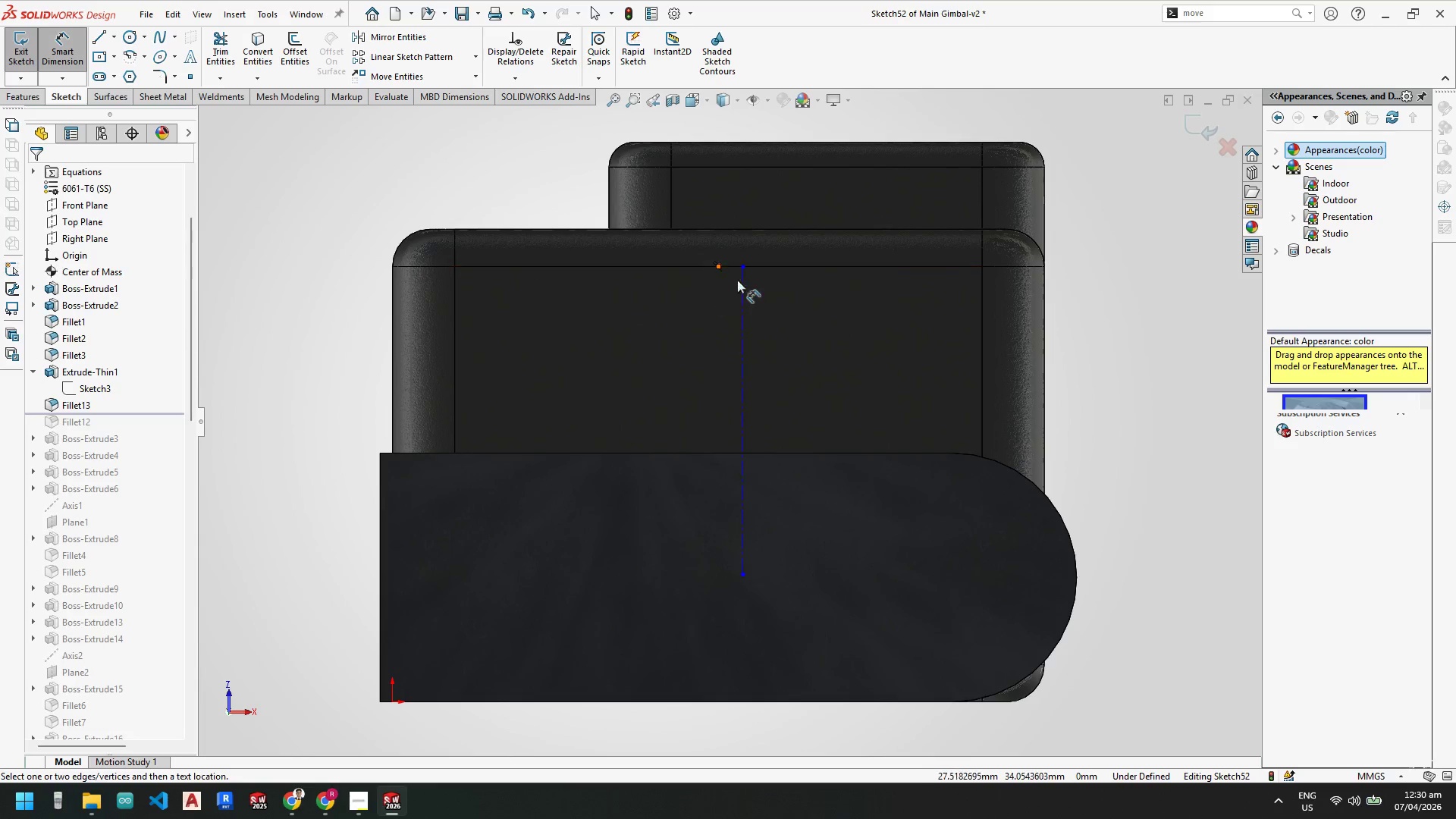 
left_click([739, 285])
 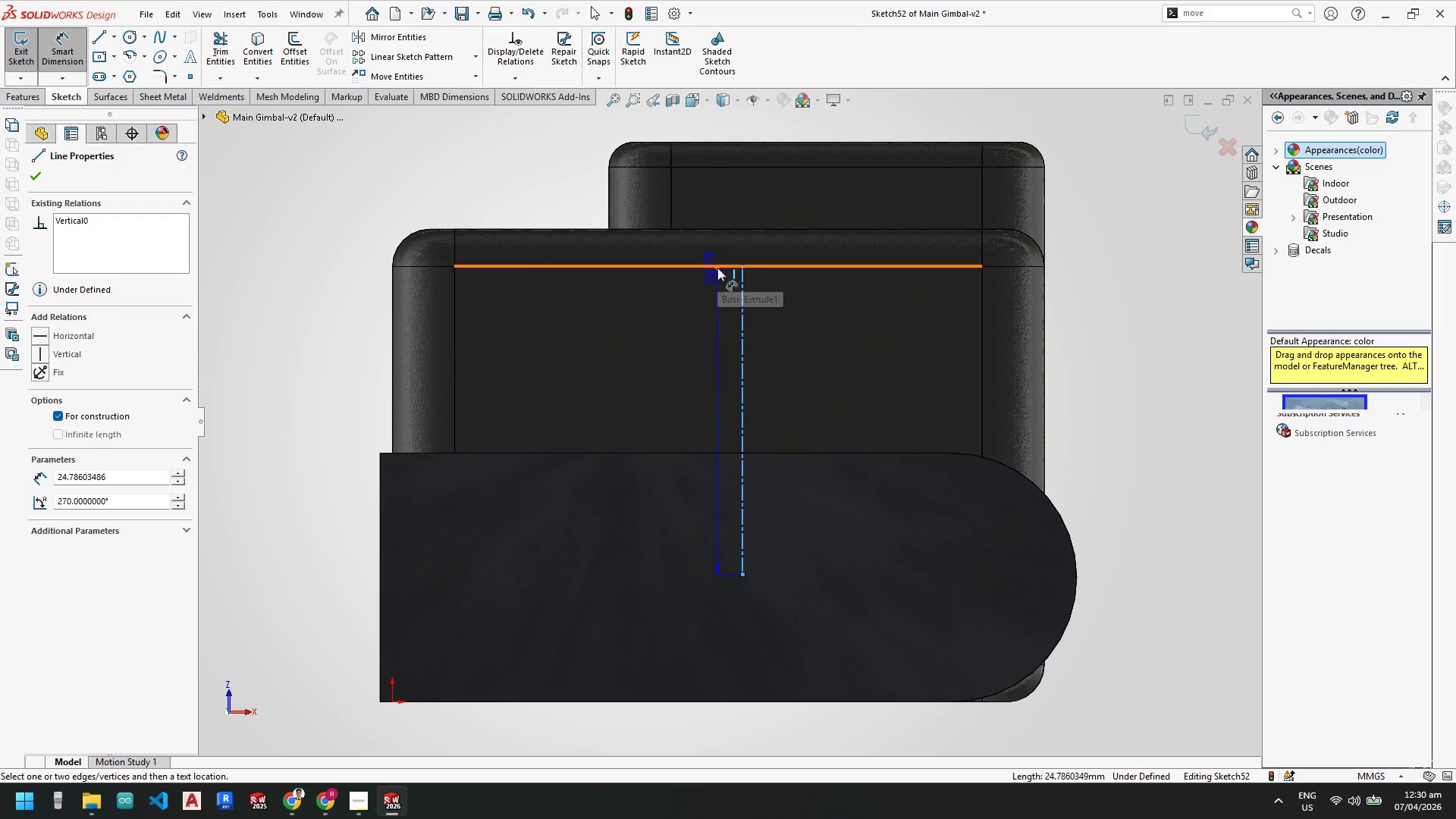 
scroll: coordinate [716, 280], scroll_direction: down, amount: 6.0
 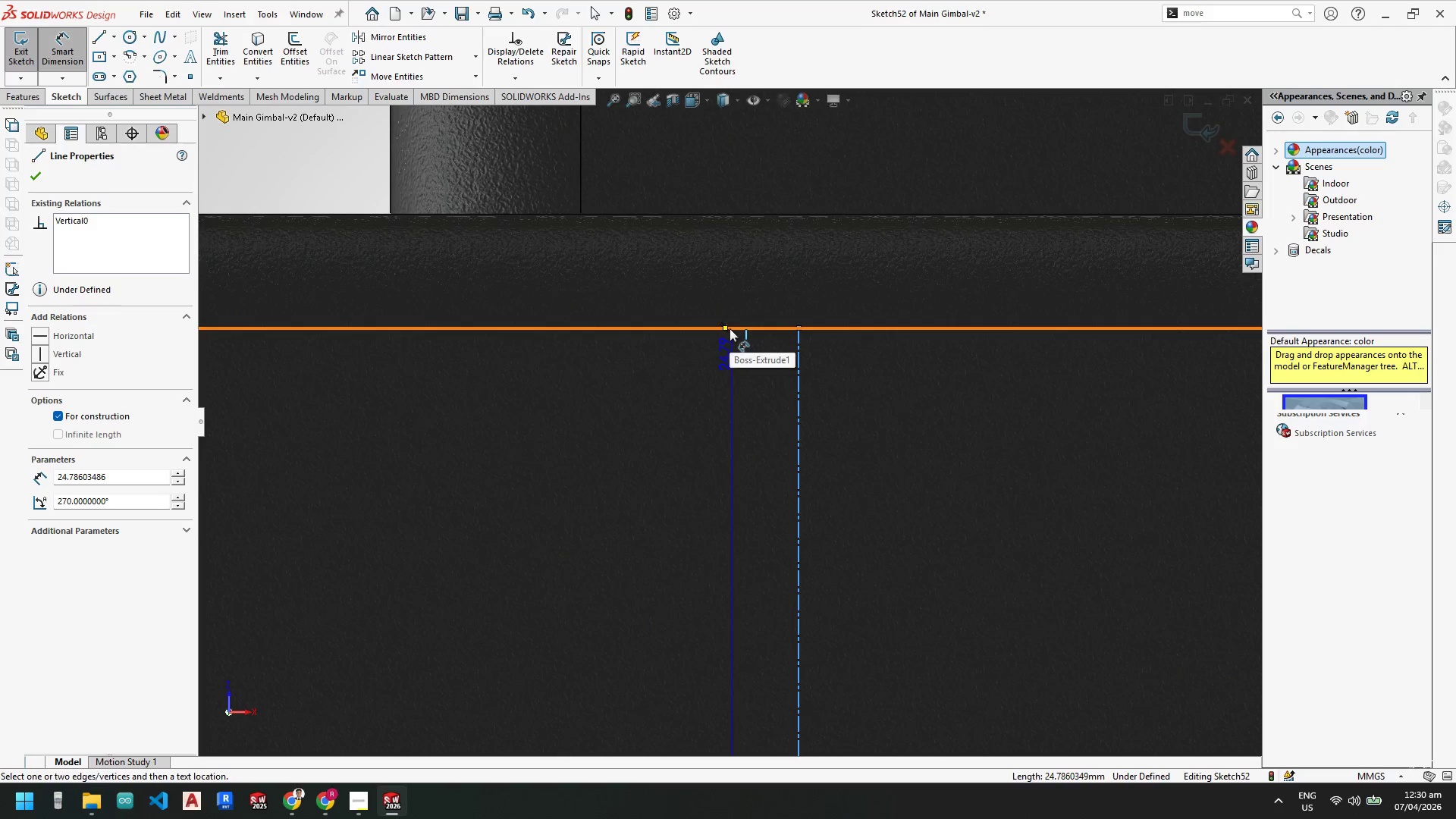 
left_click([724, 326])
 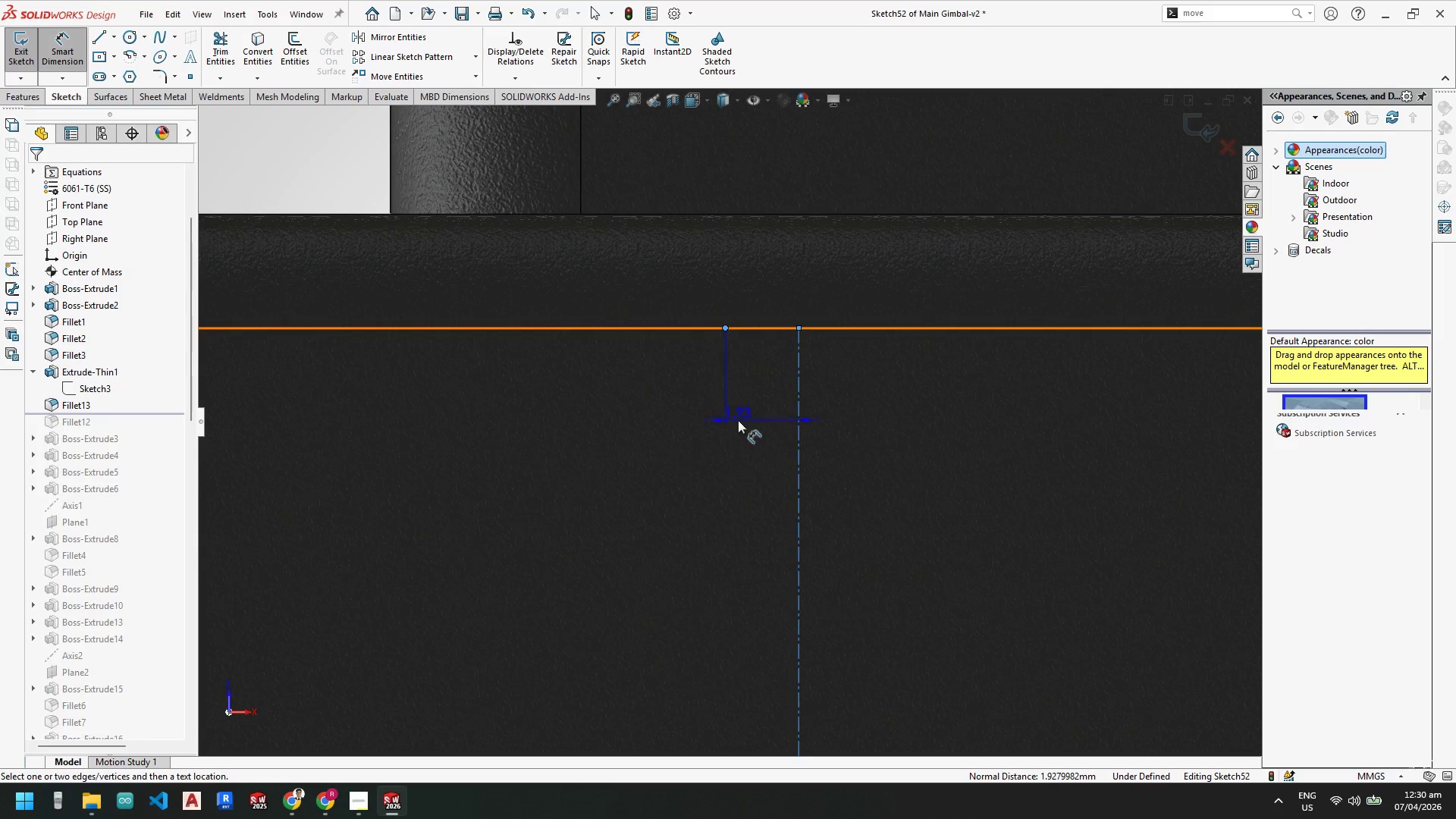 
left_click([753, 419])
 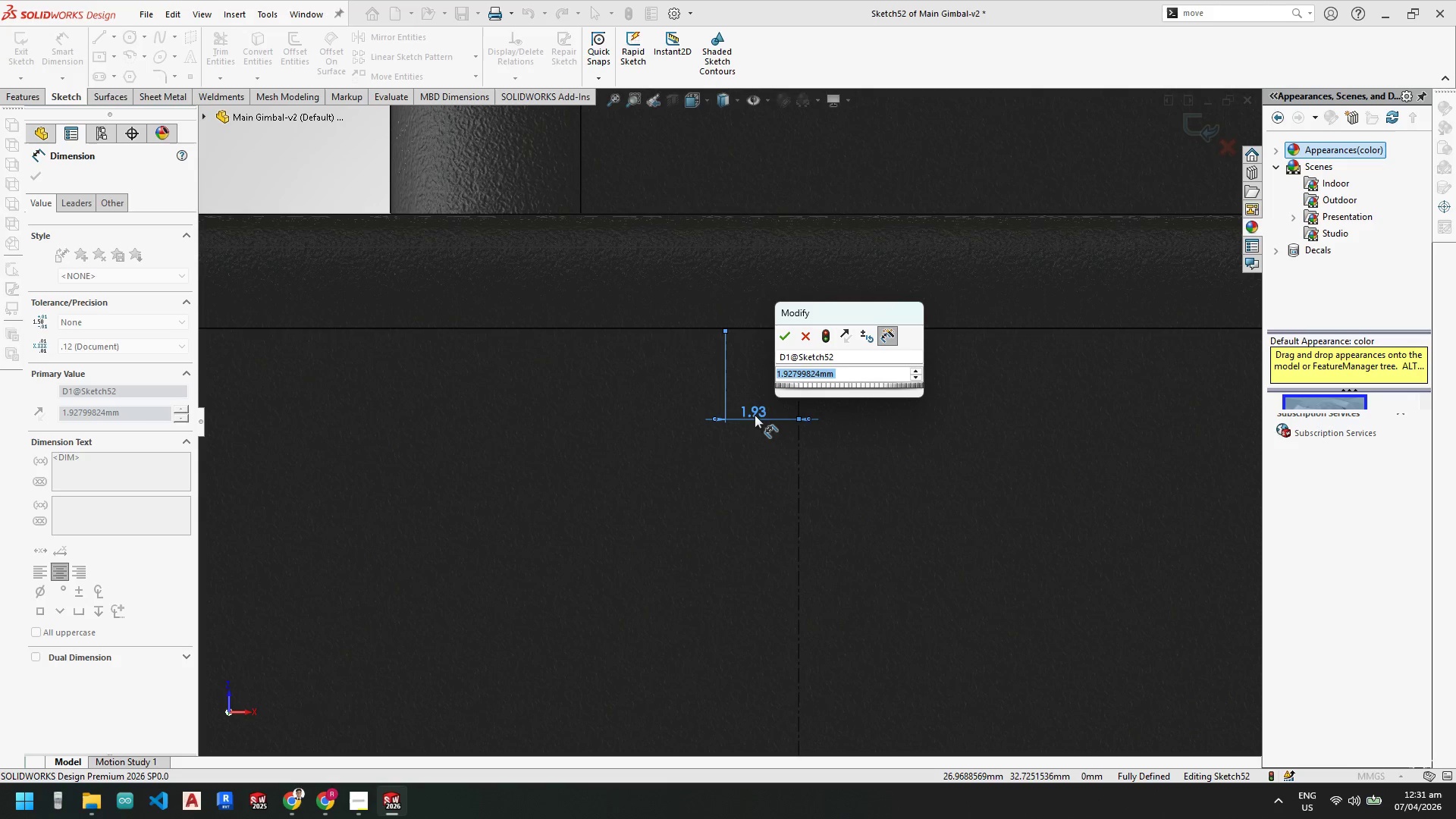 
key(Numpad3)
 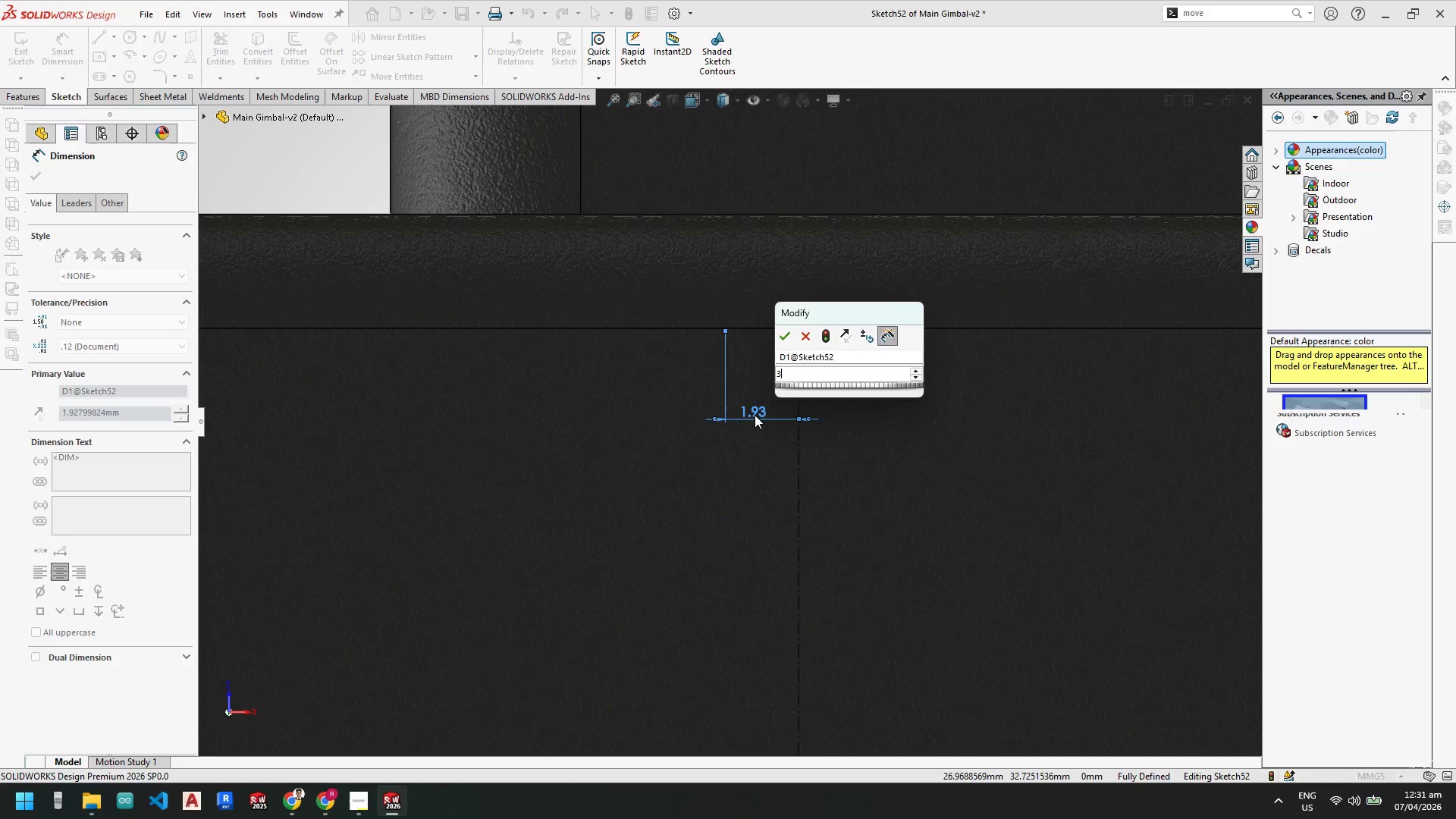 
key(NumpadEnter)
 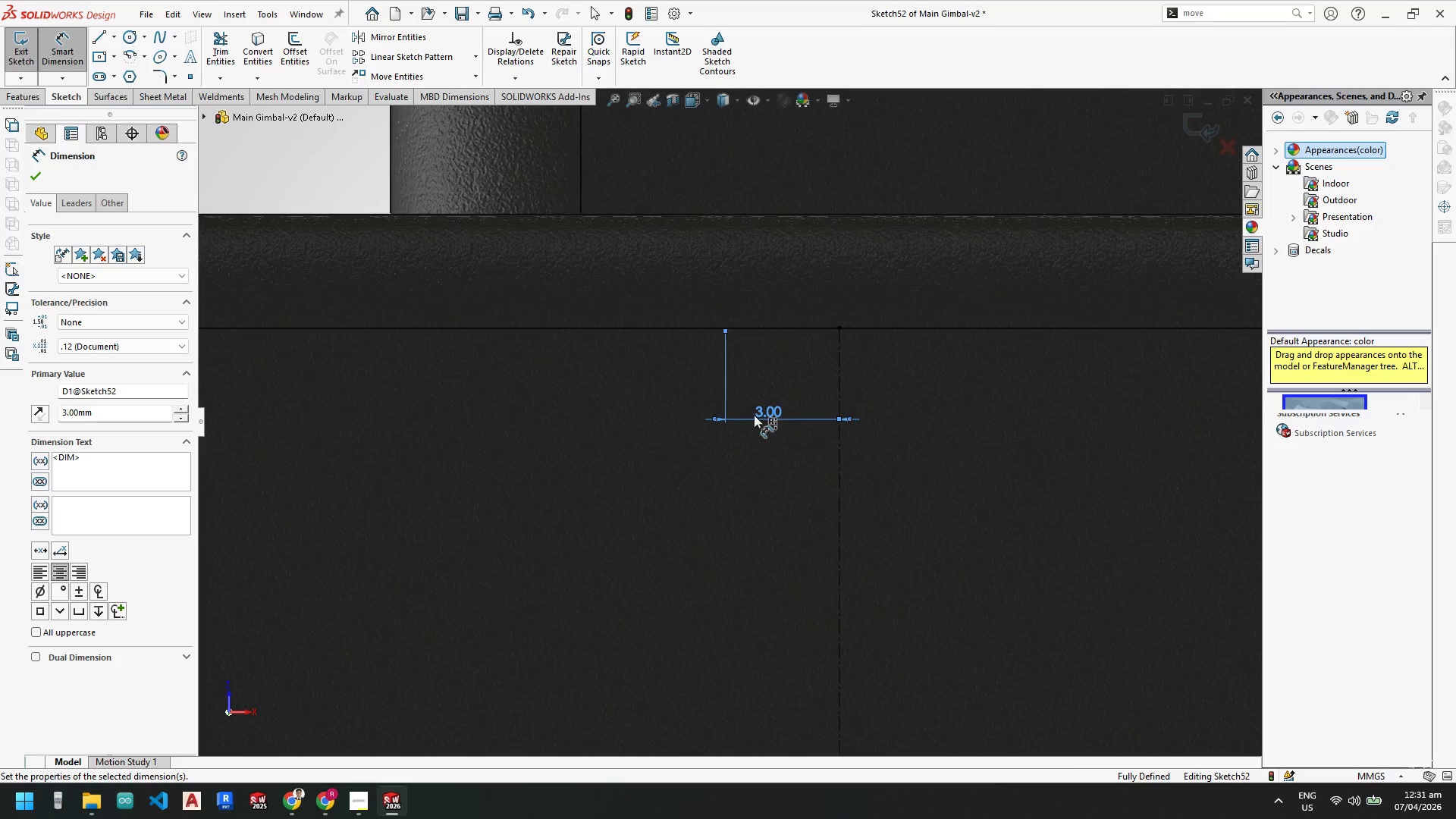 
scroll: coordinate [749, 601], scroll_direction: up, amount: 5.0
 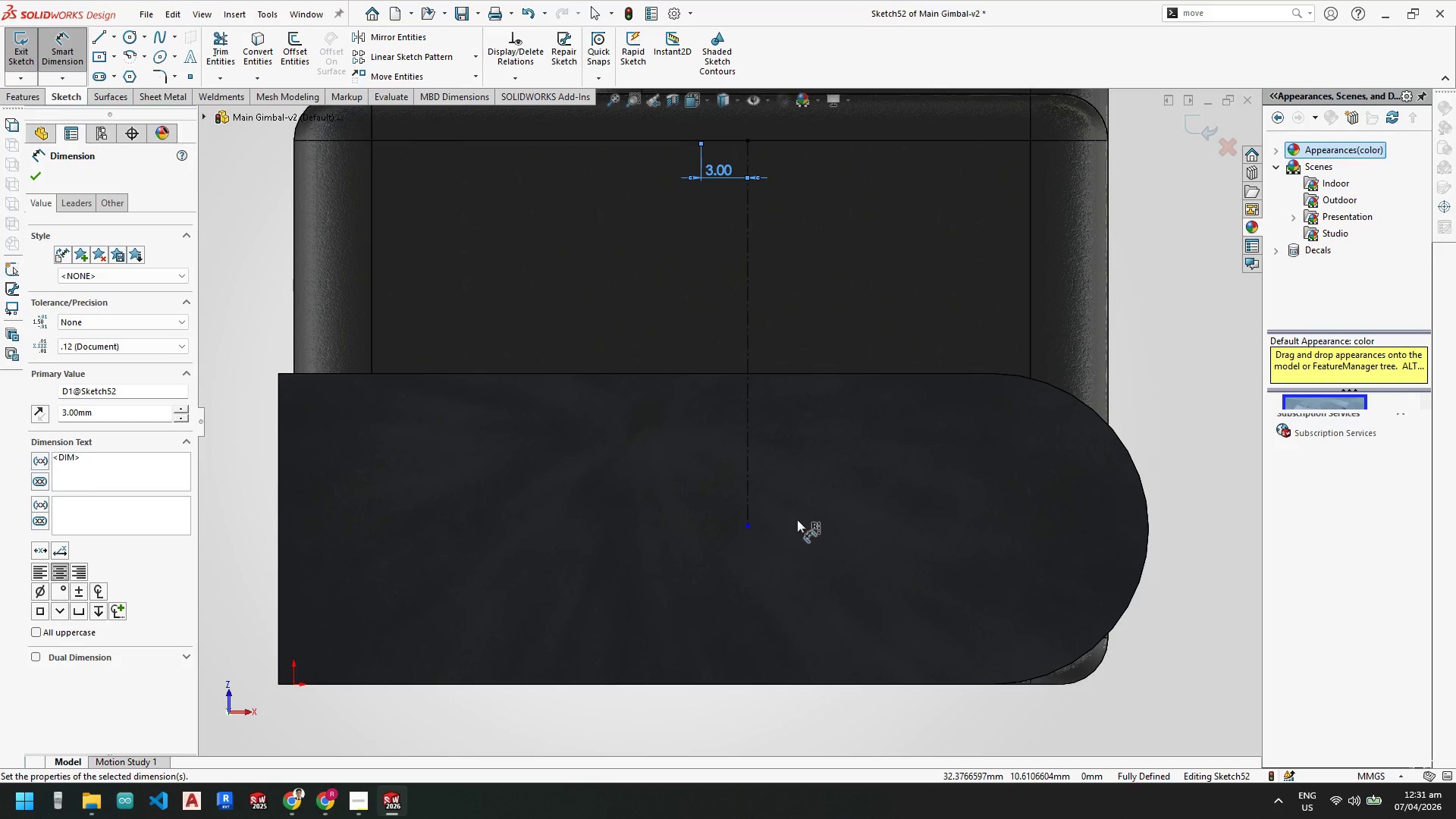 
key(Escape)
 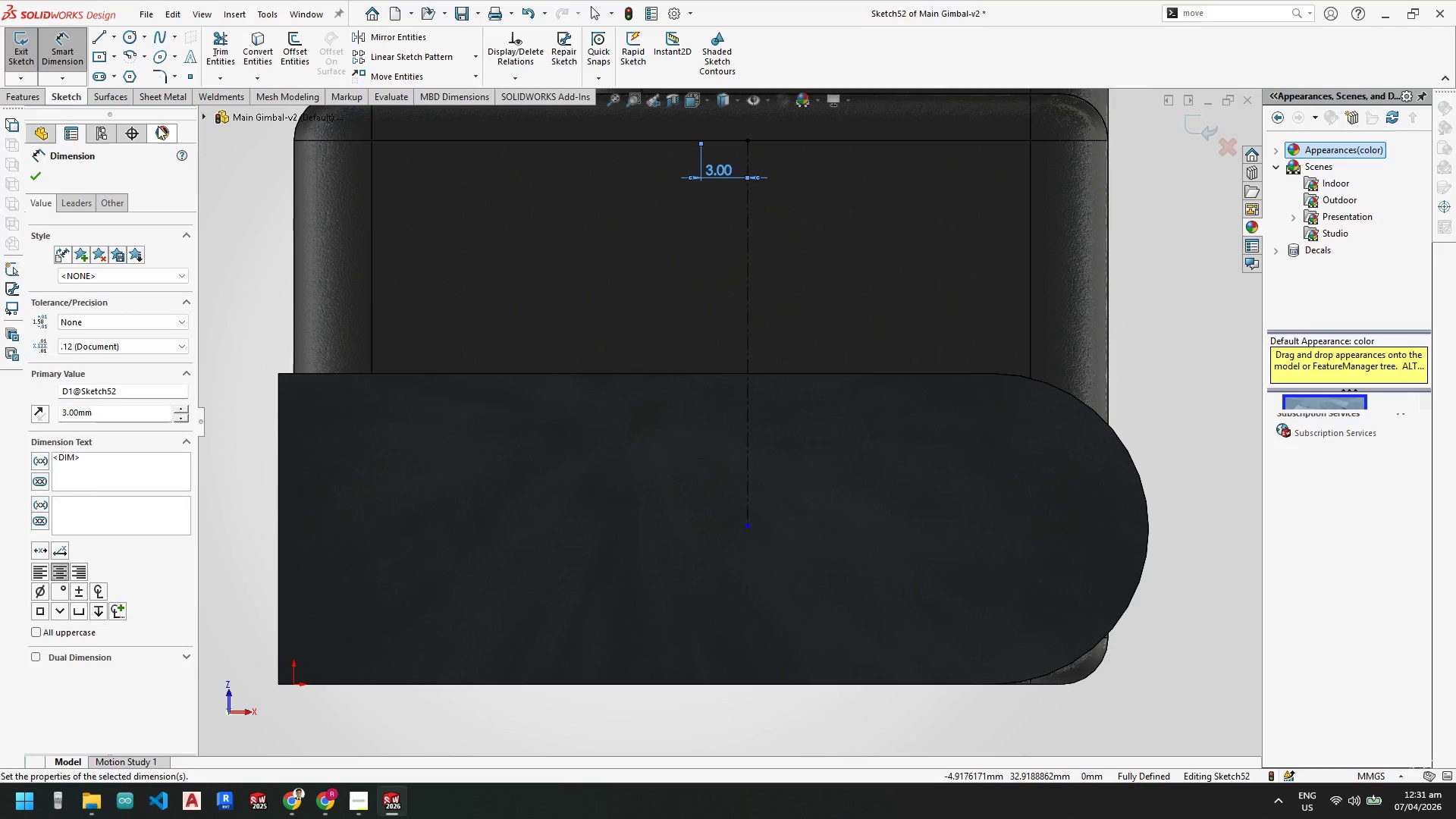 
key(Escape)
 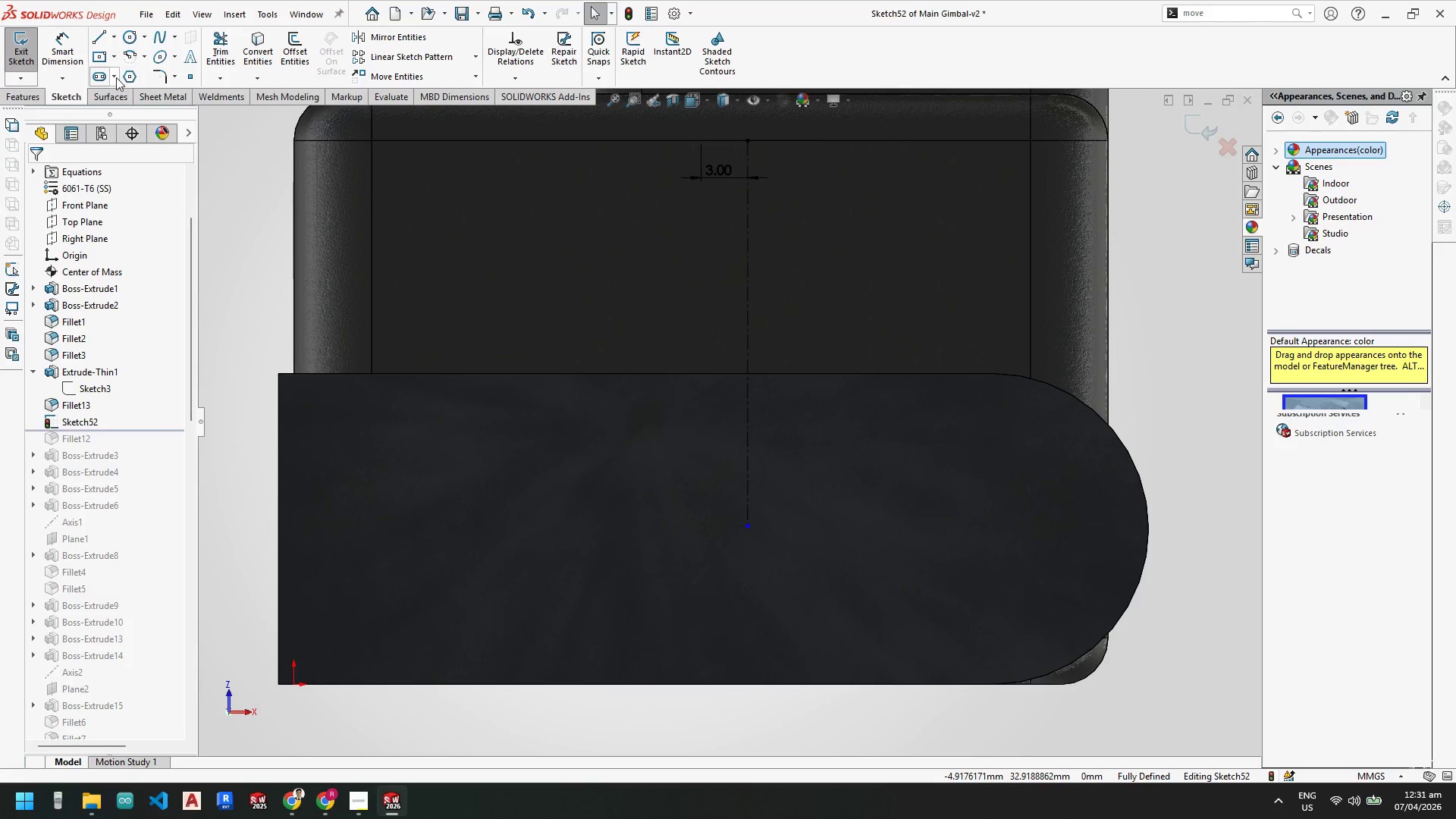 
left_click([115, 75])
 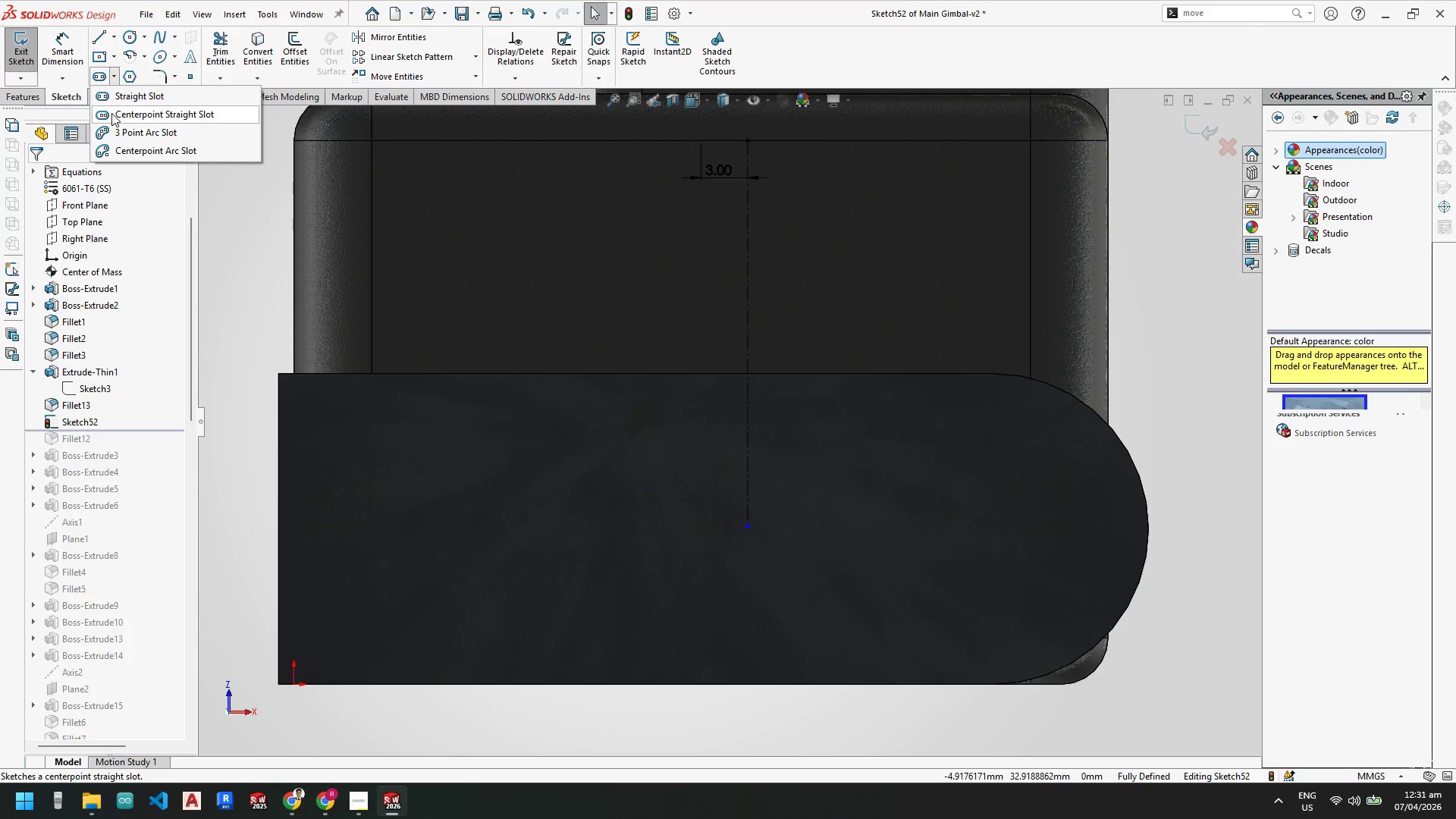 
left_click([105, 112])
 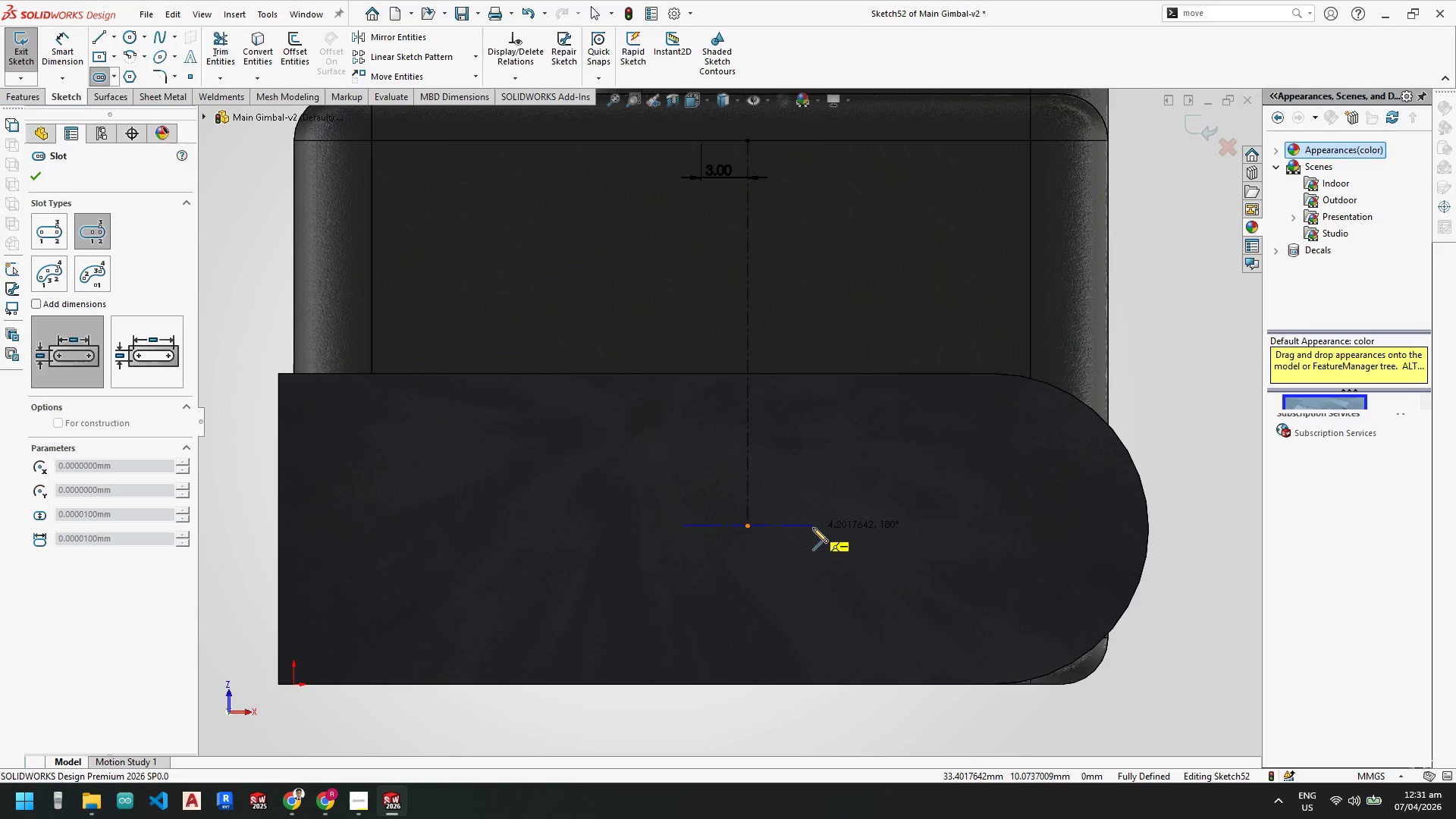 
left_click([813, 529])
 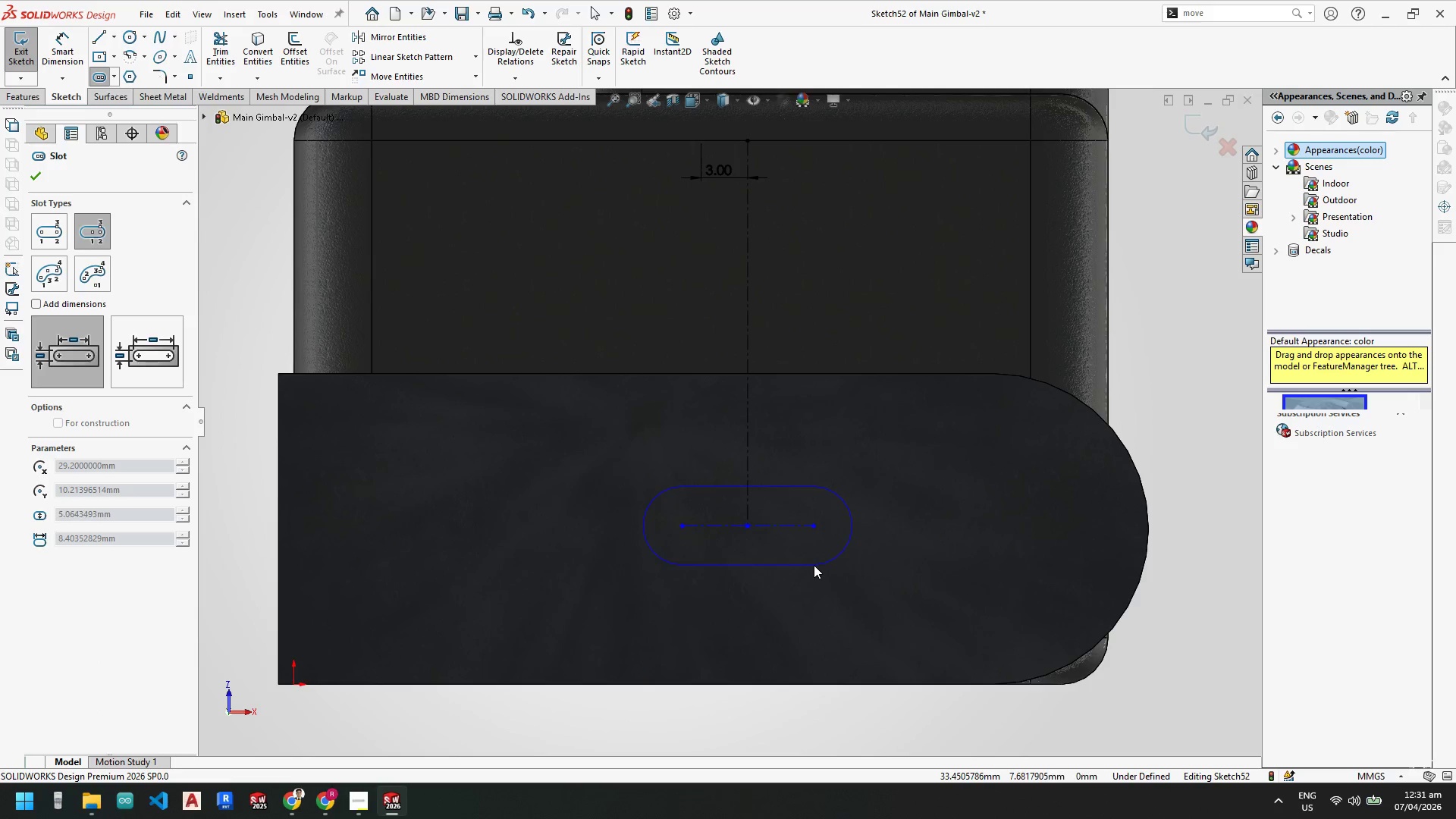 
left_click([814, 565])
 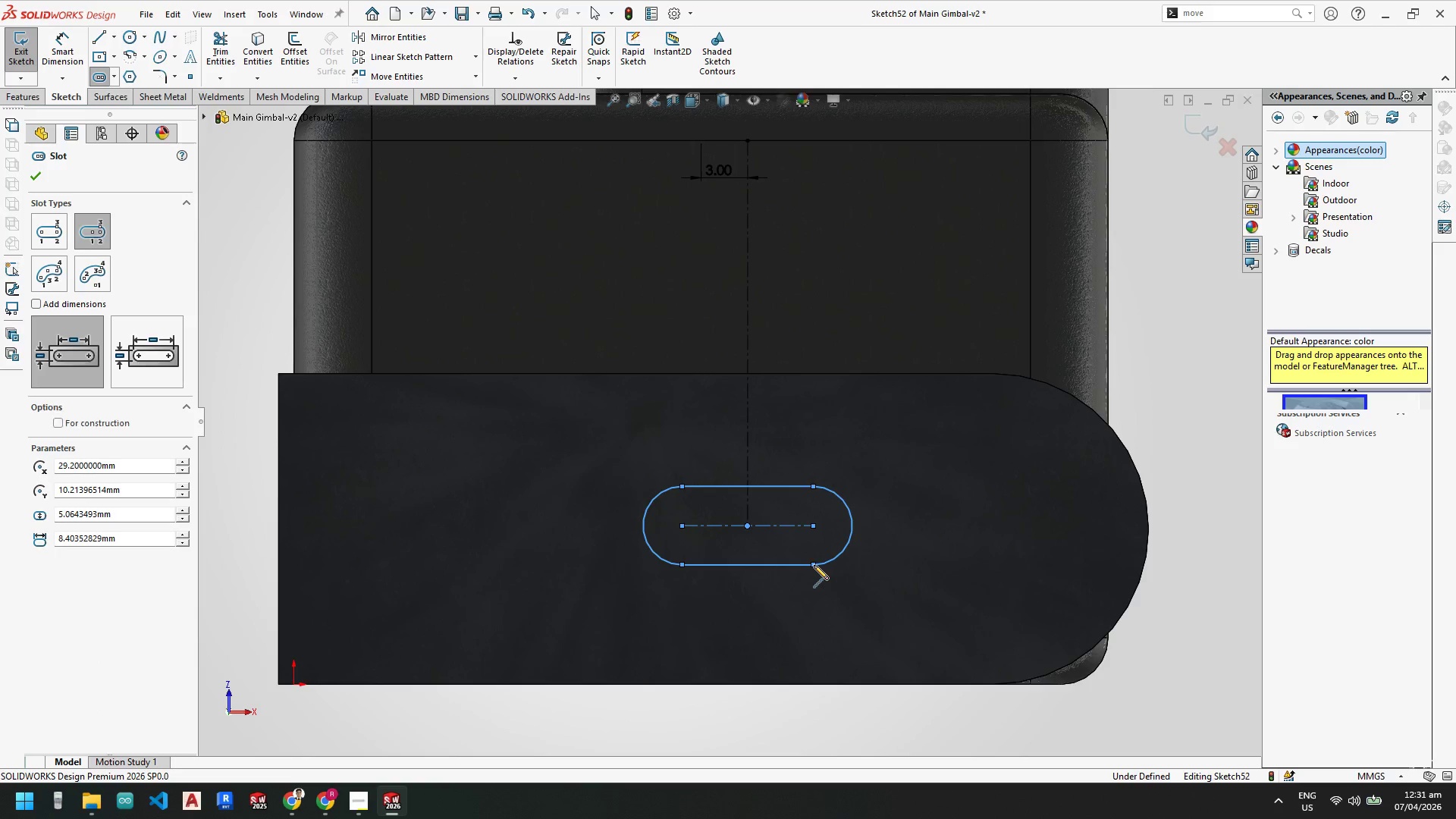 
key(Escape)
 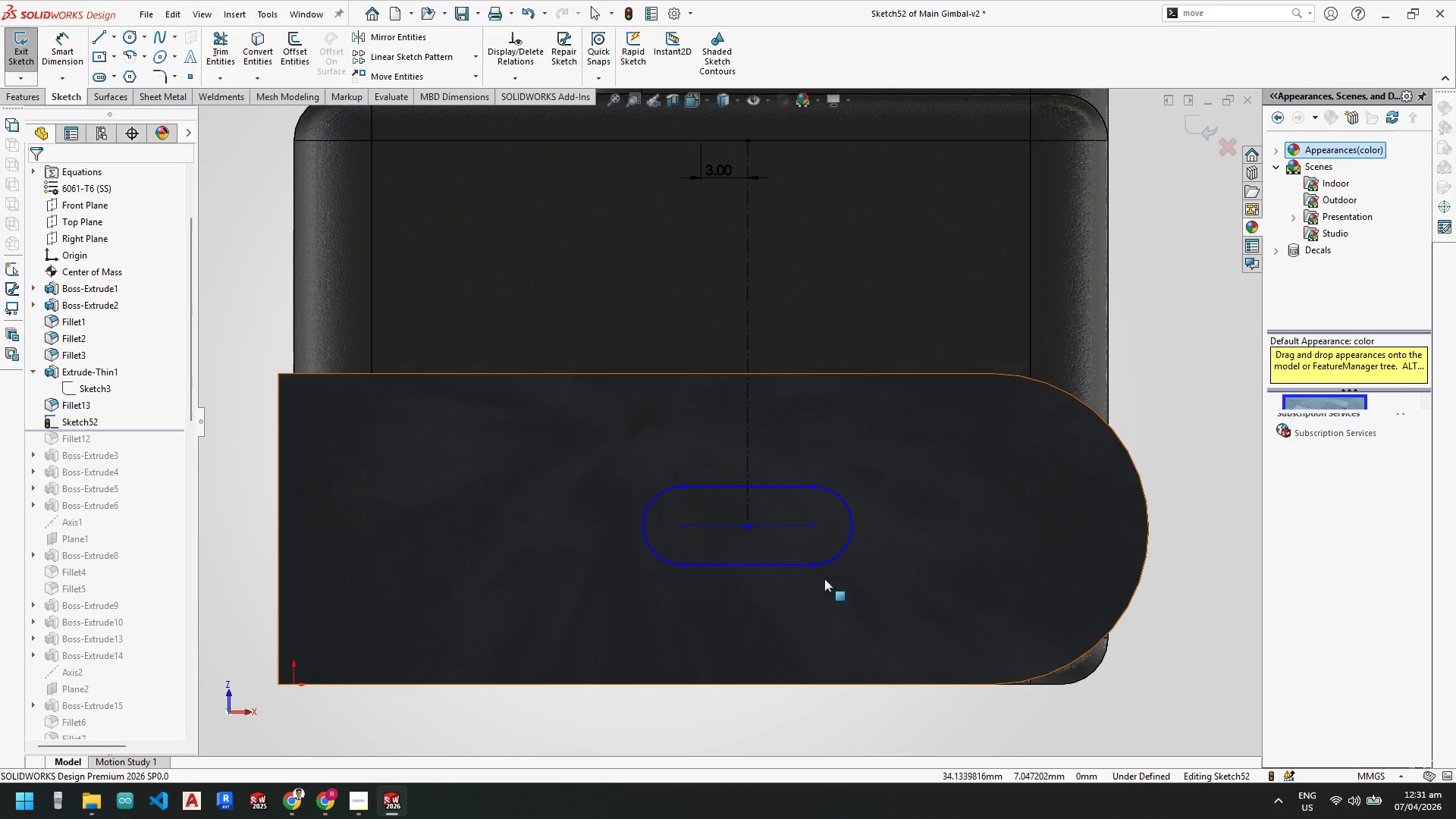 
key(Escape)
 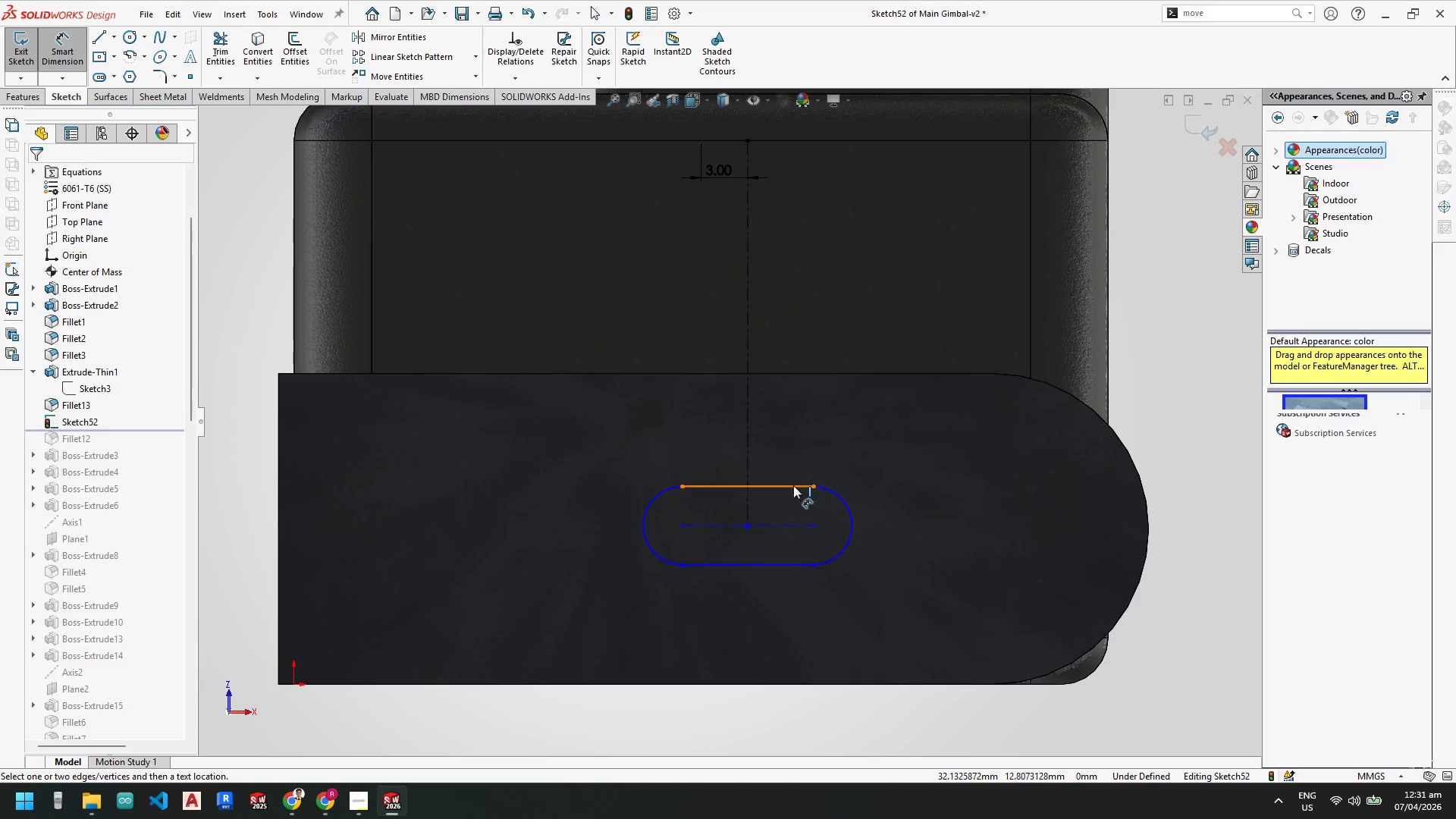 
left_click_drag(start_coordinate=[830, 493], to_coordinate=[836, 492])
 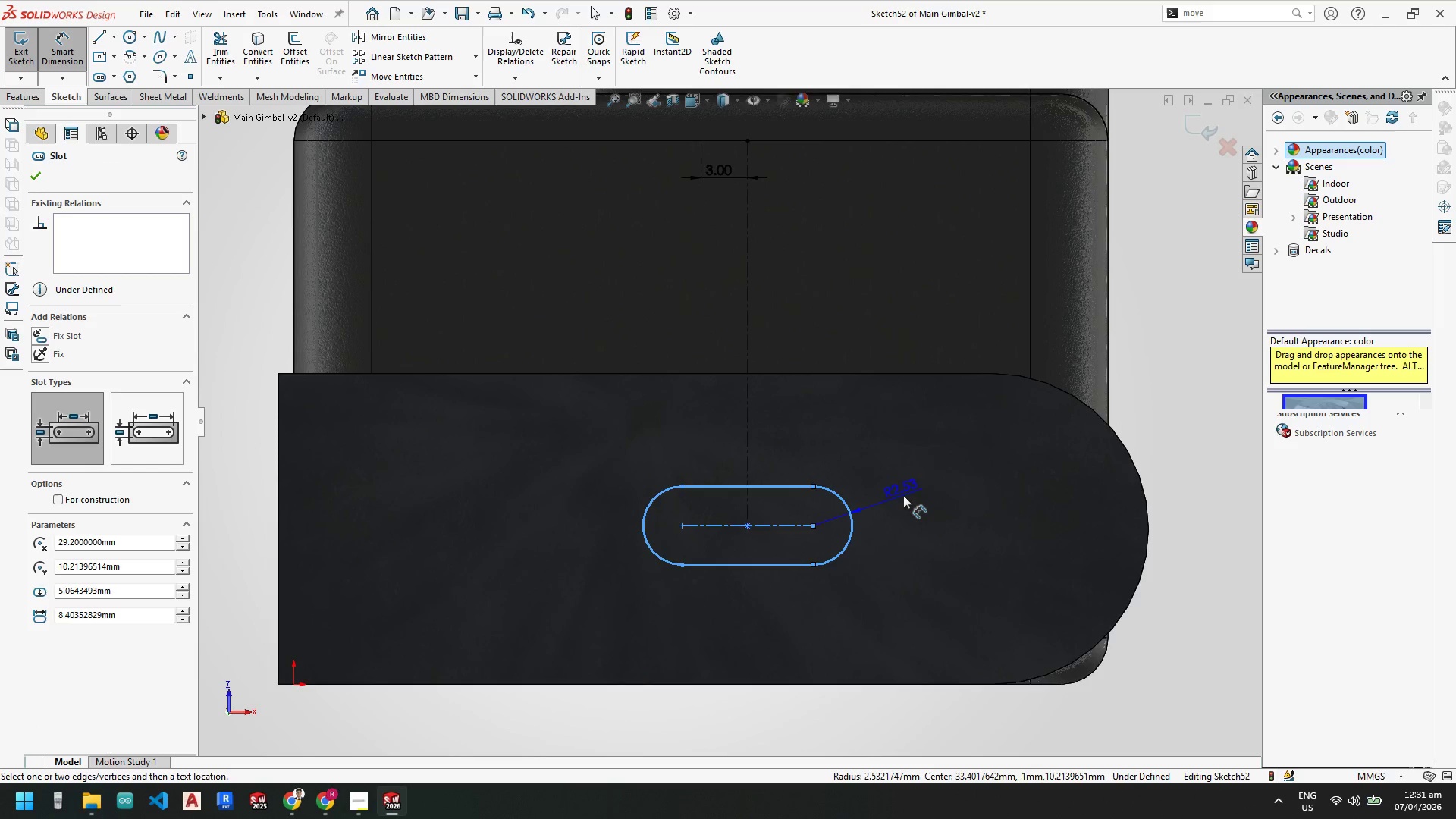 
left_click([903, 495])
 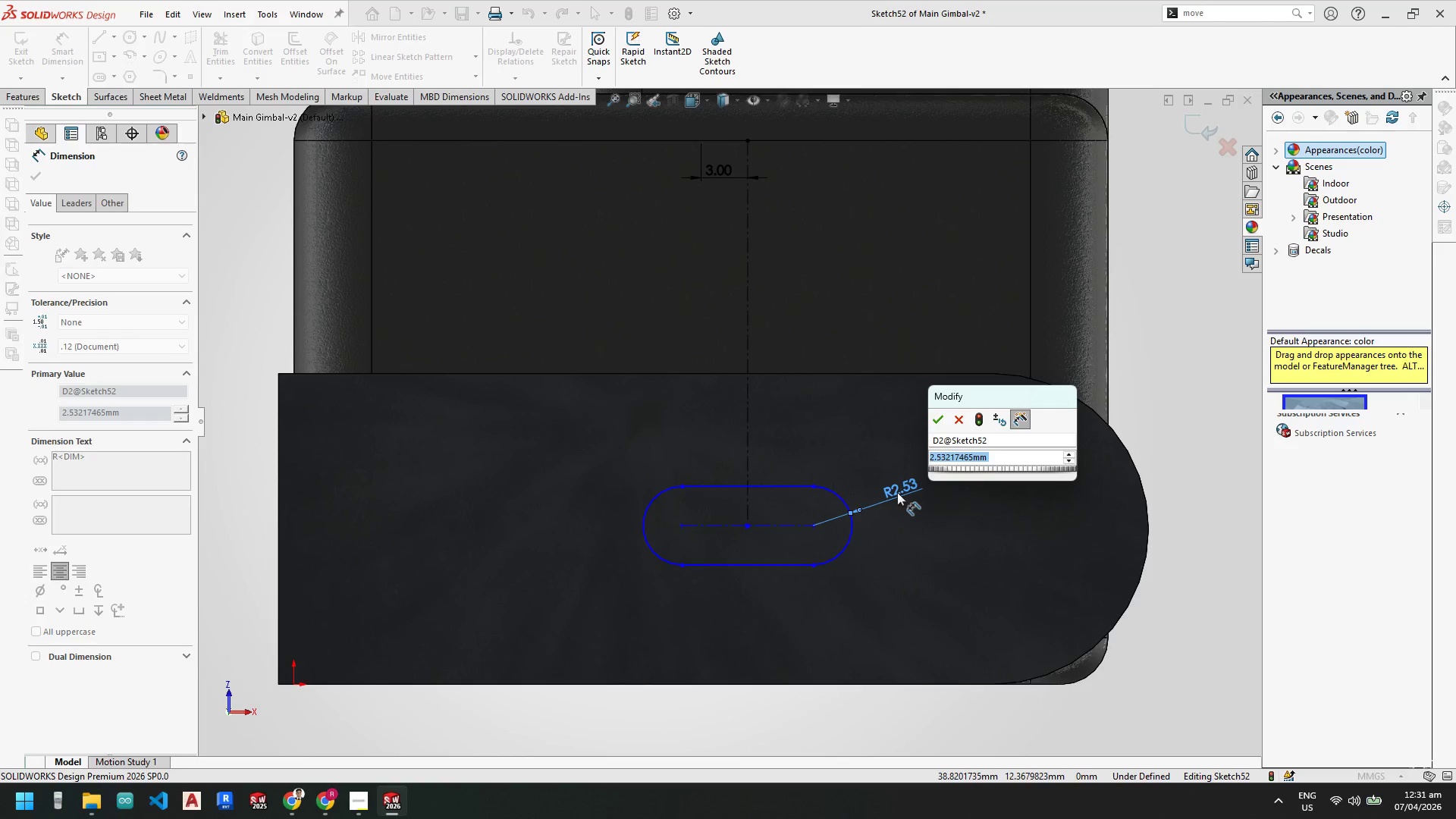 
key(Numpad2)
 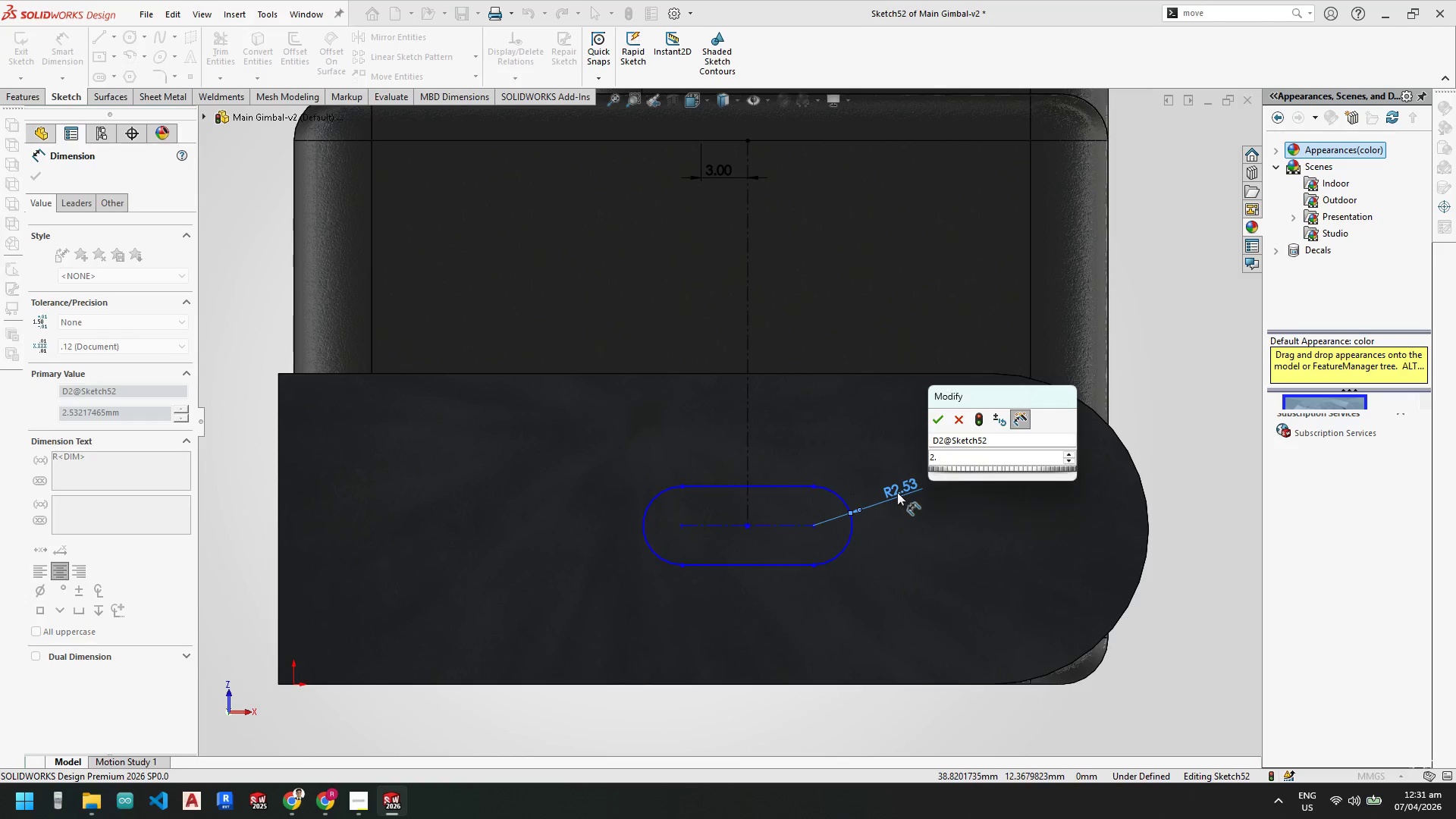 
key(NumpadDecimal)
 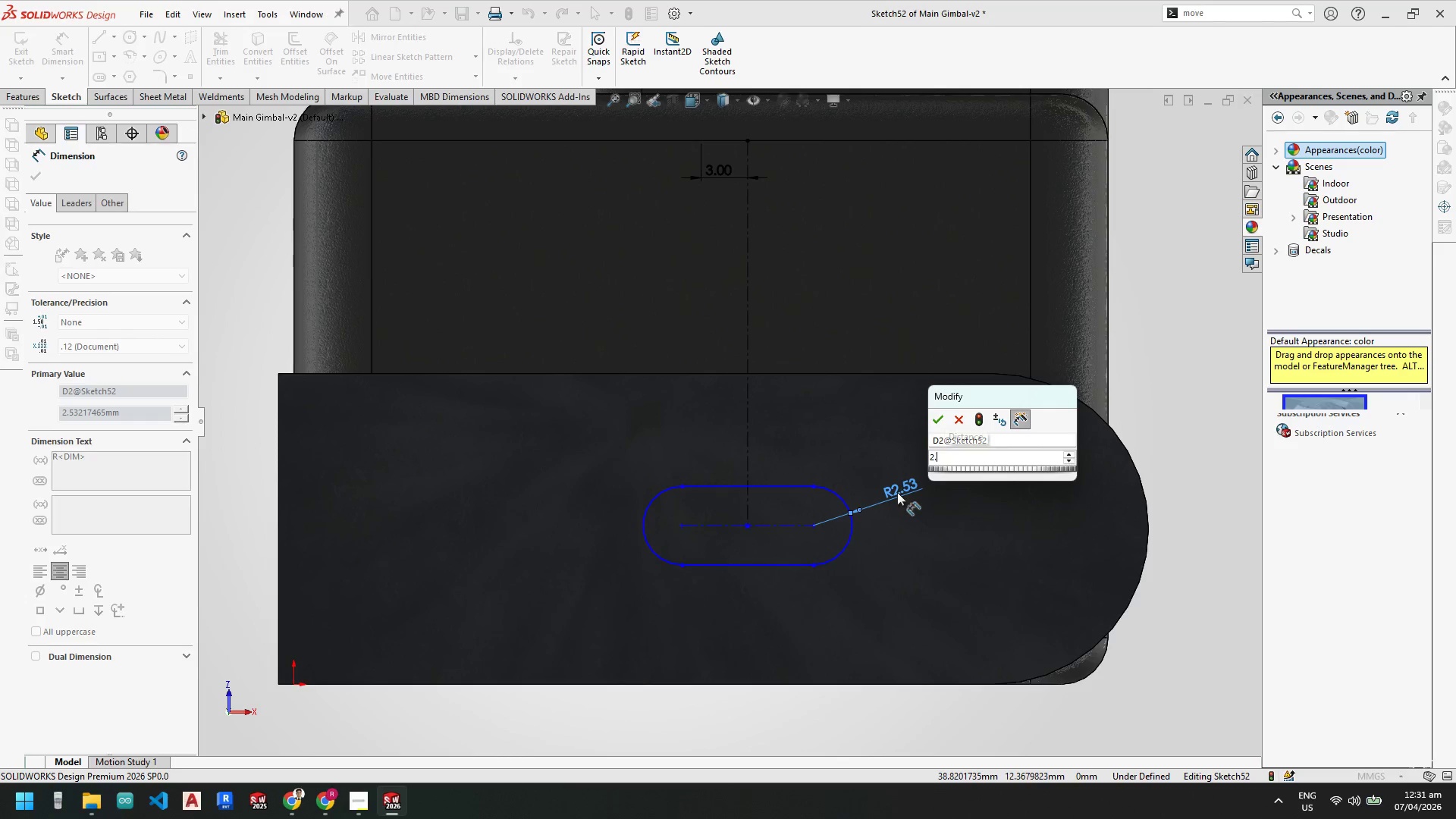 
key(Numpad5)
 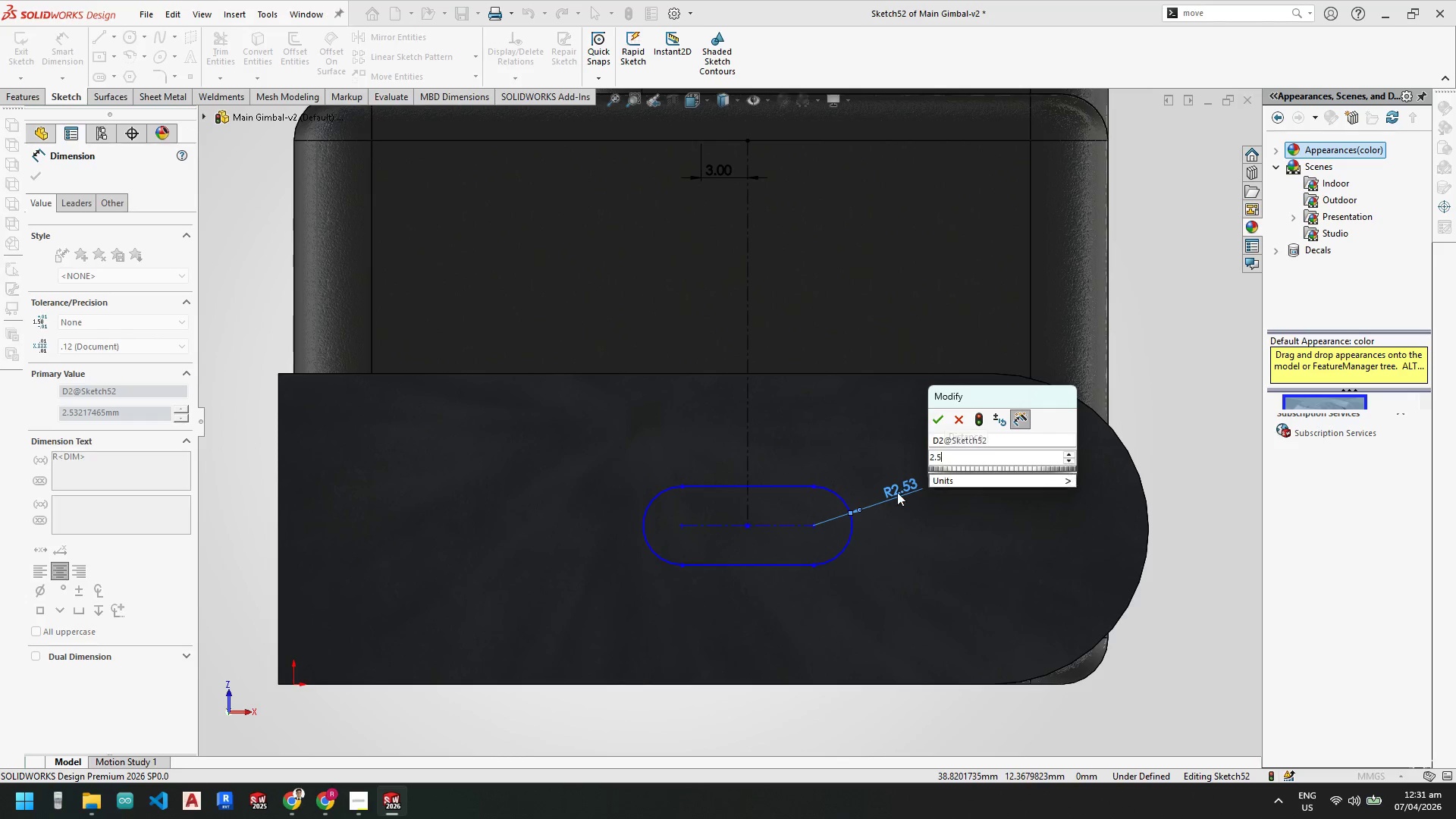 
key(NumpadEnter)
 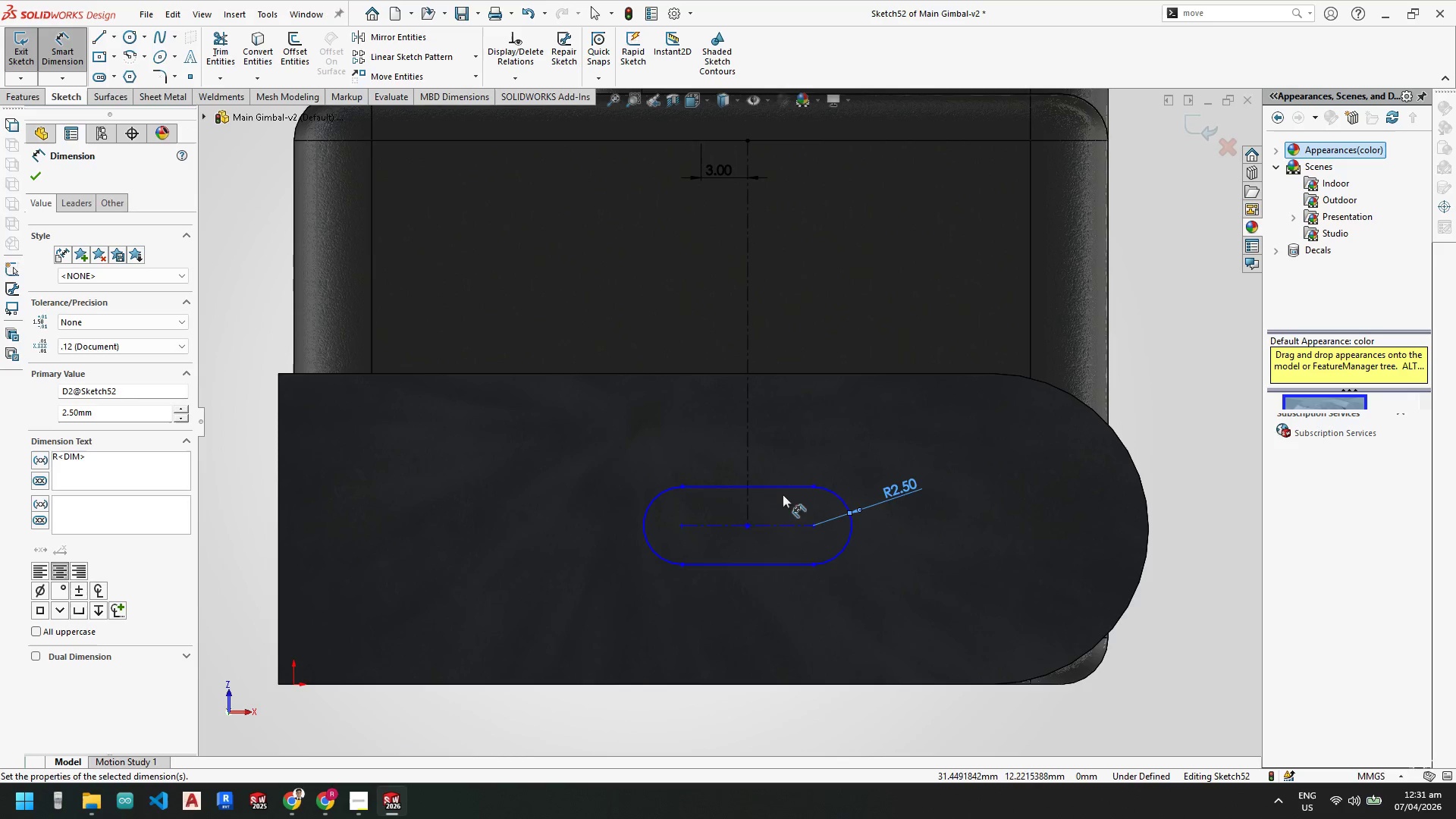 
left_click_drag(start_coordinate=[780, 485], to_coordinate=[776, 483])
 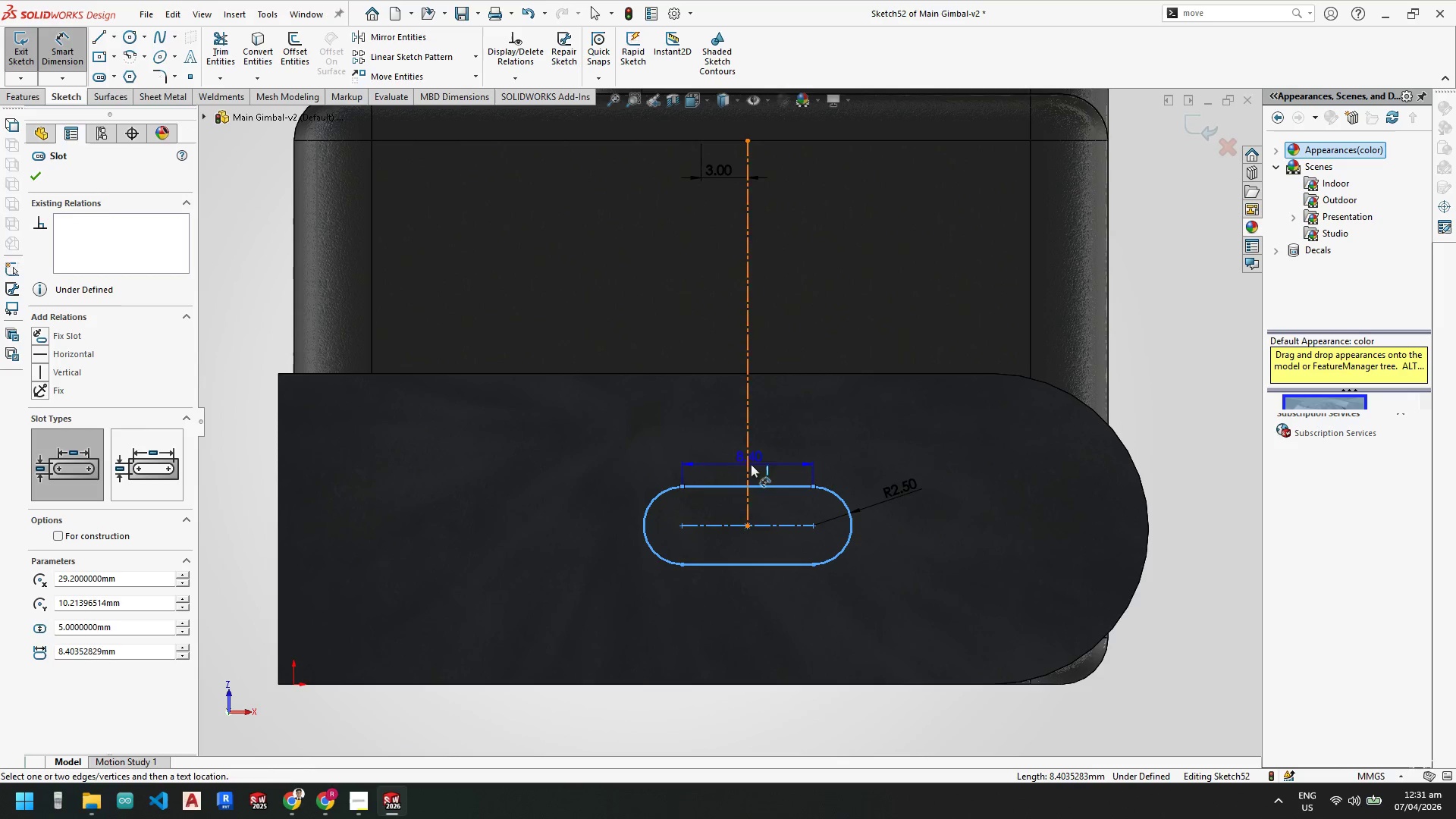 
left_click([754, 463])
 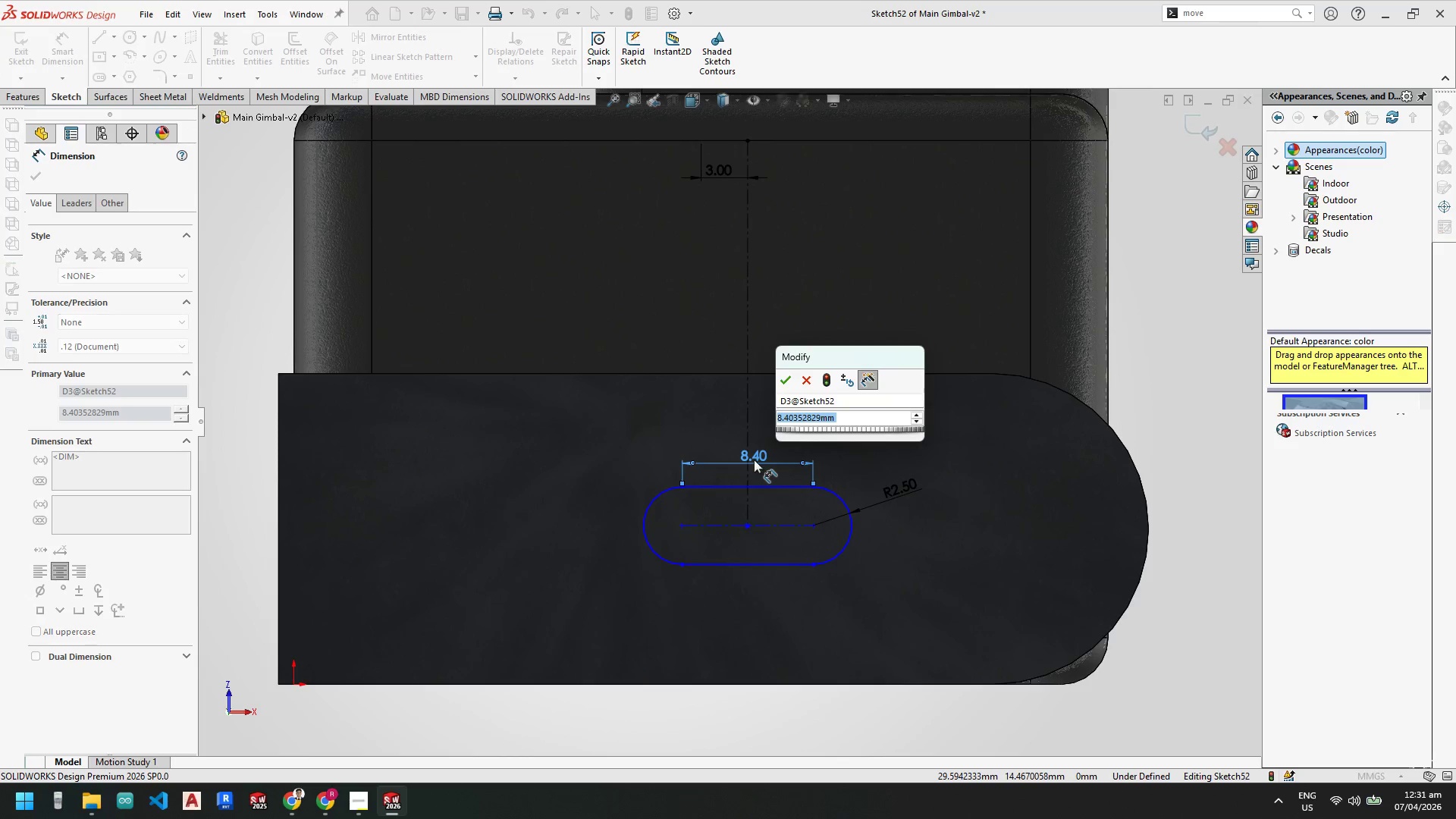 
key(Numpad5)
 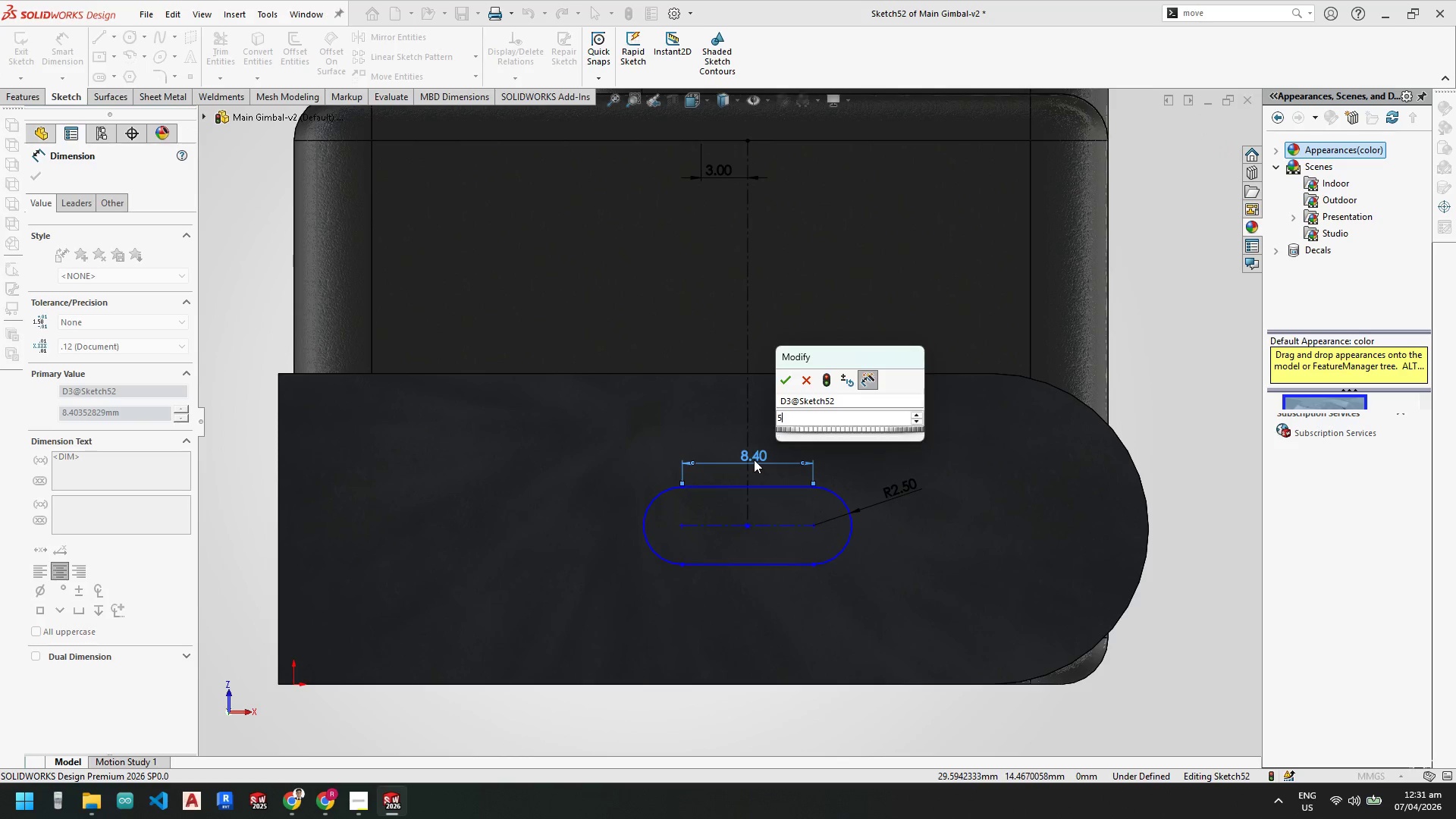 
key(NumpadEnter)
 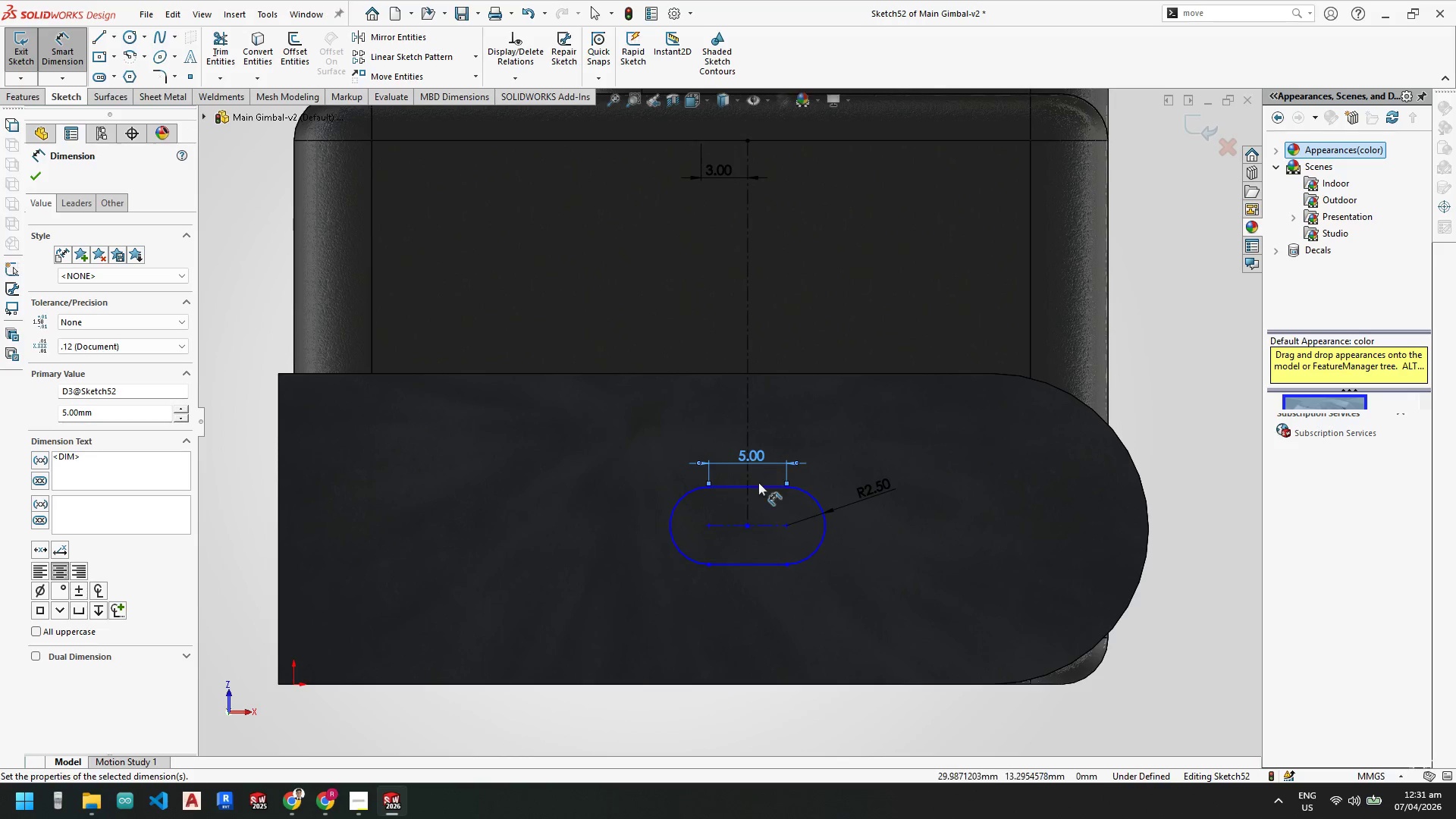 
key(Escape)
 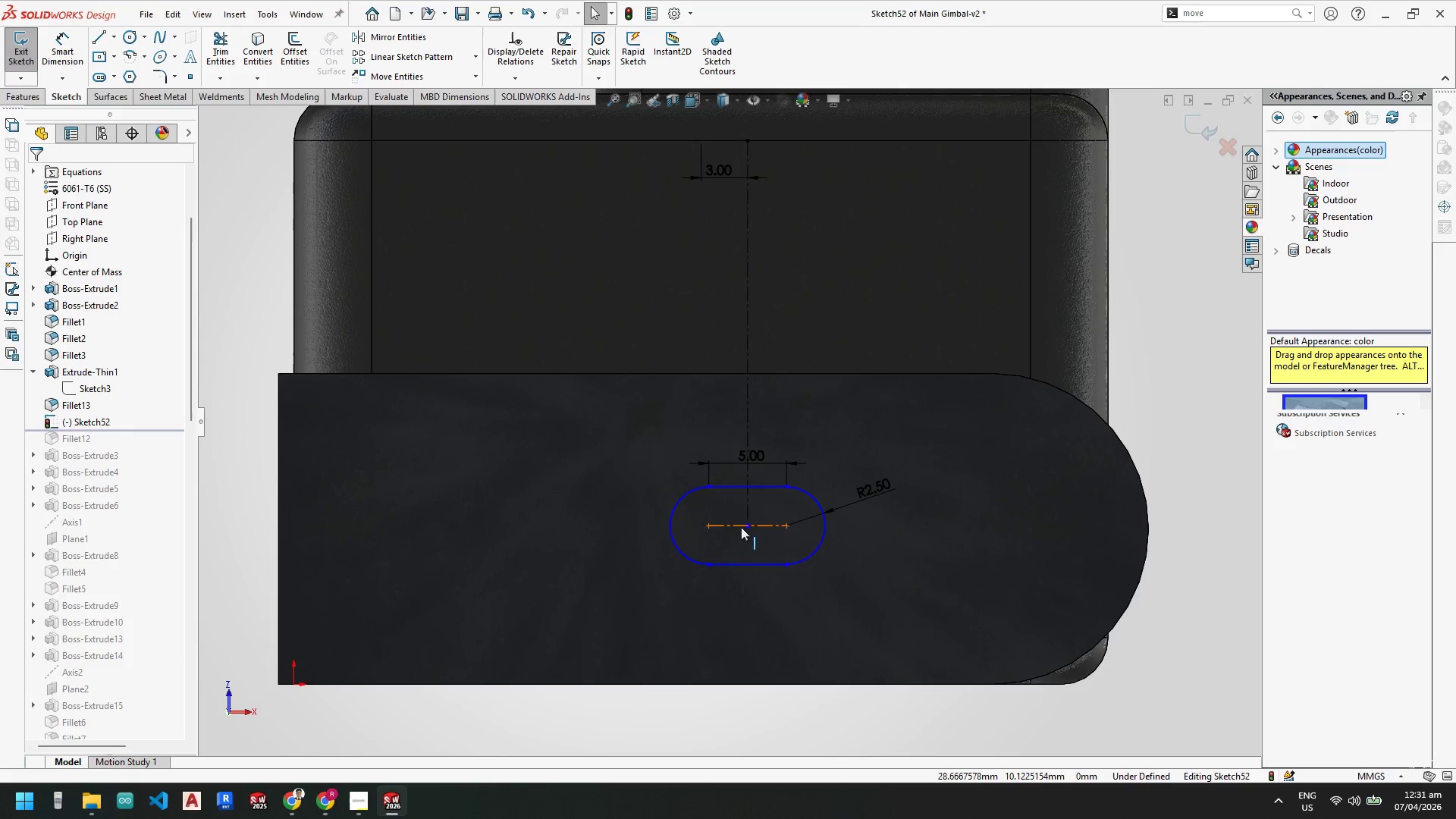 
key(Escape)
 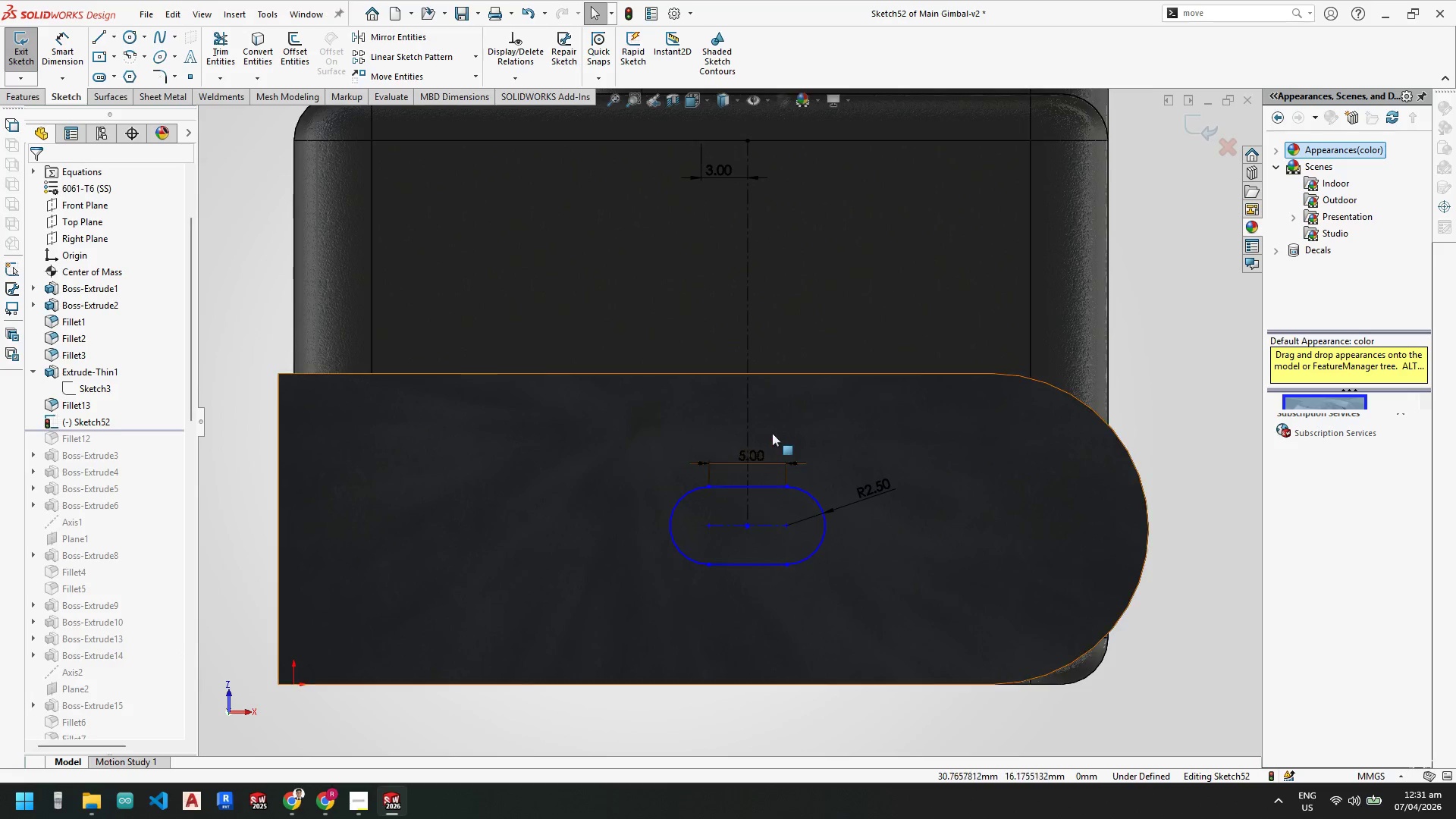 
key(Escape)
 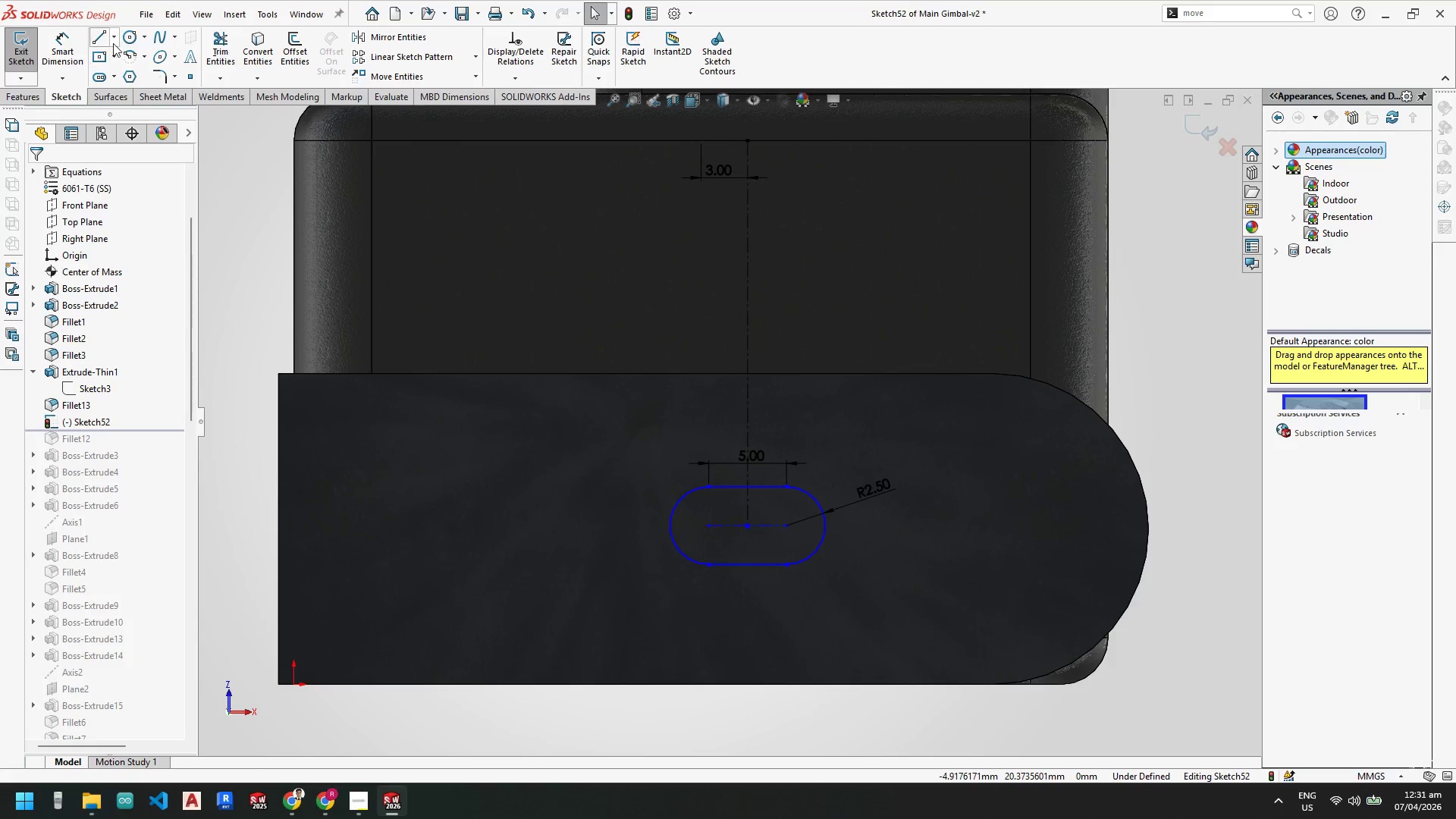 
left_click([115, 39])
 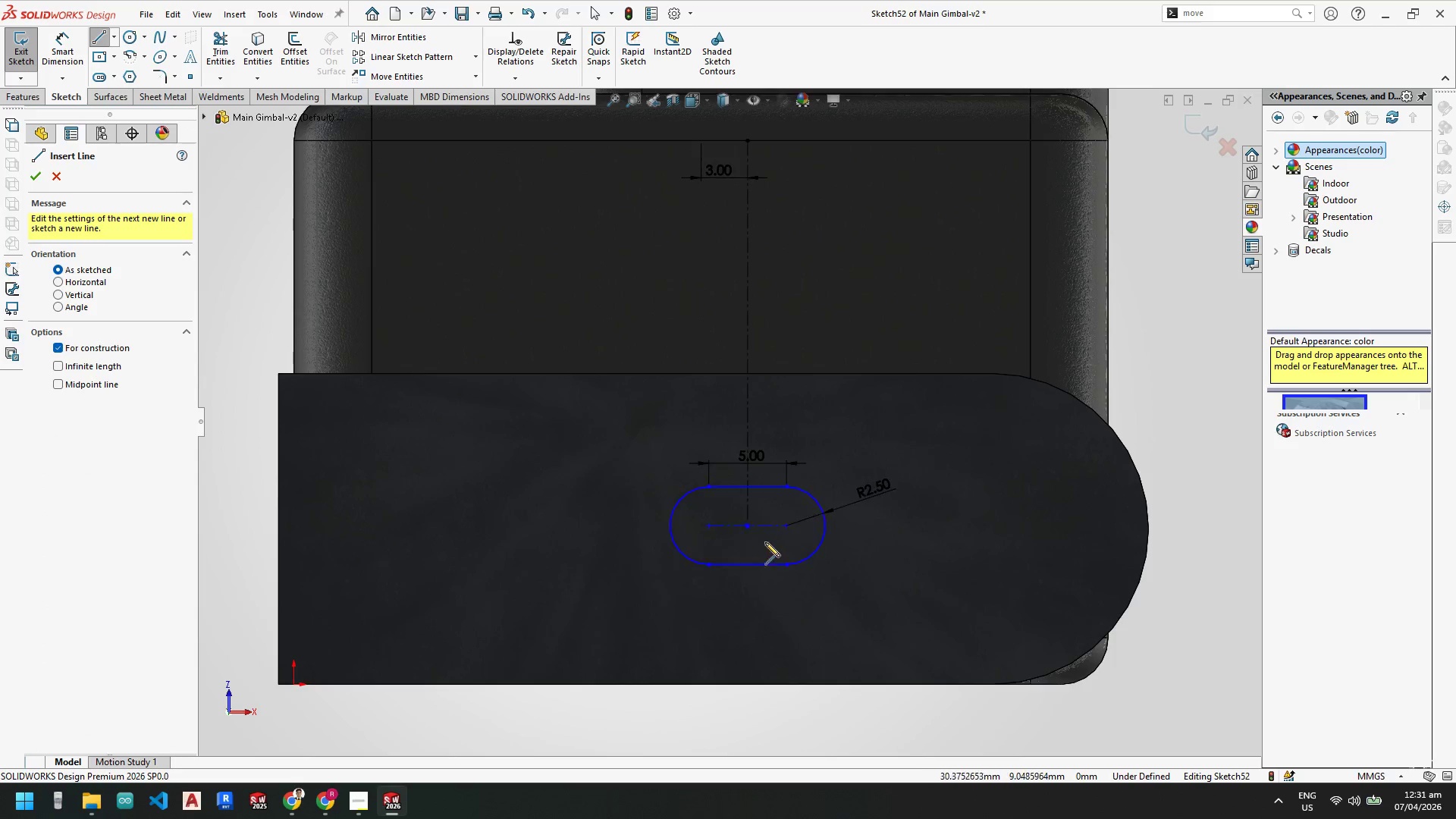 
left_click([750, 528])
 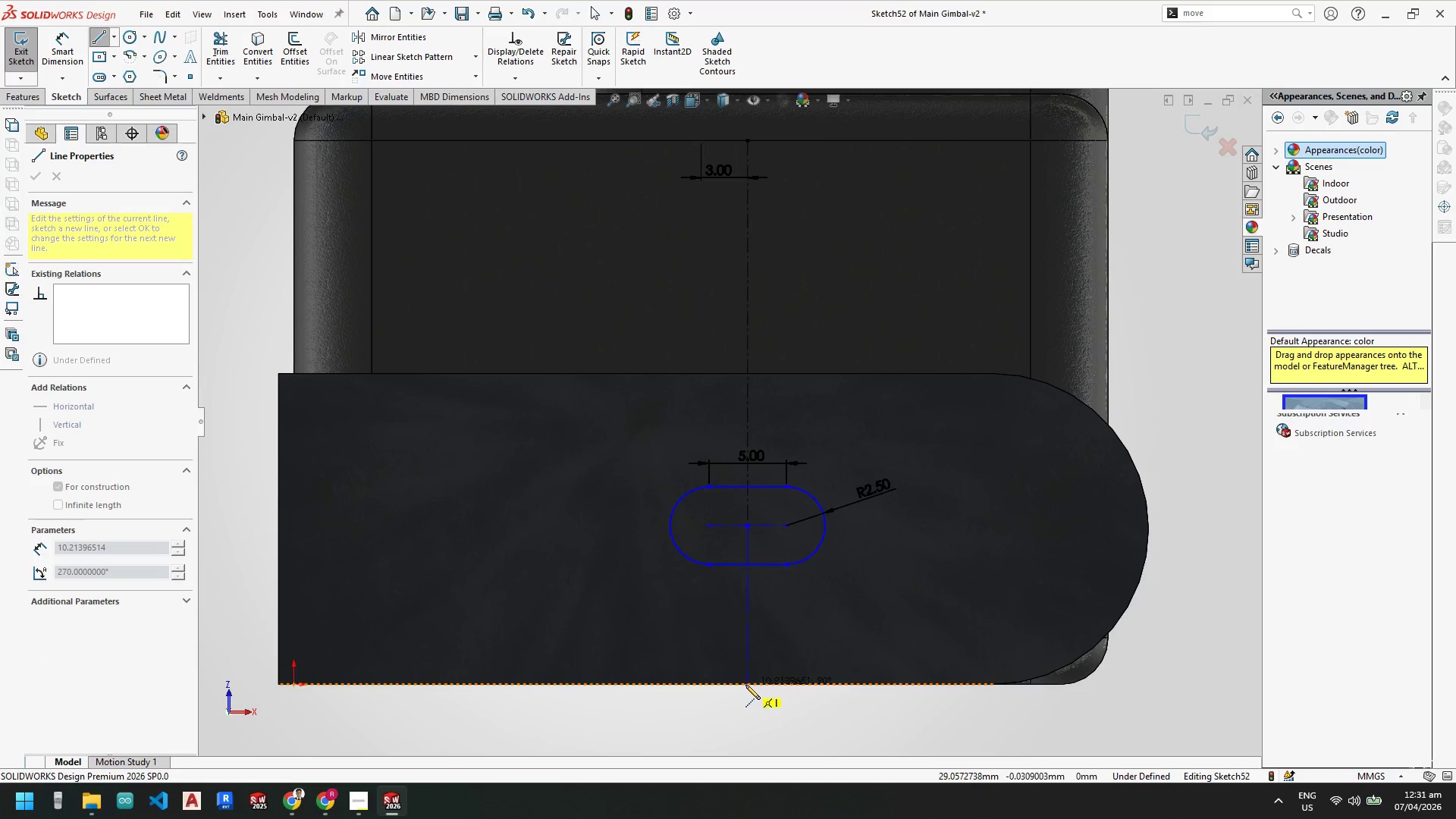 
left_click([745, 685])
 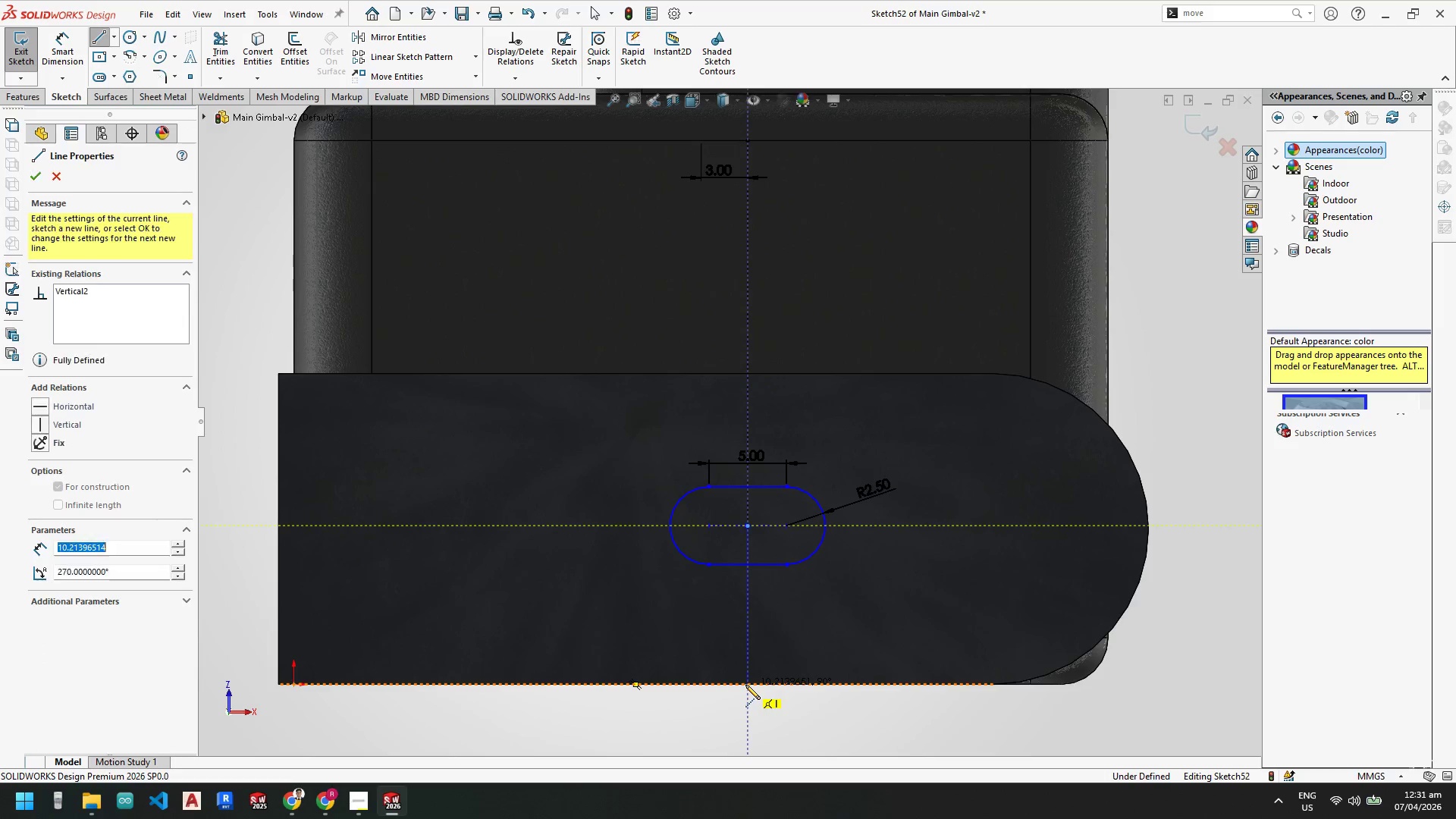 
key(Escape)
 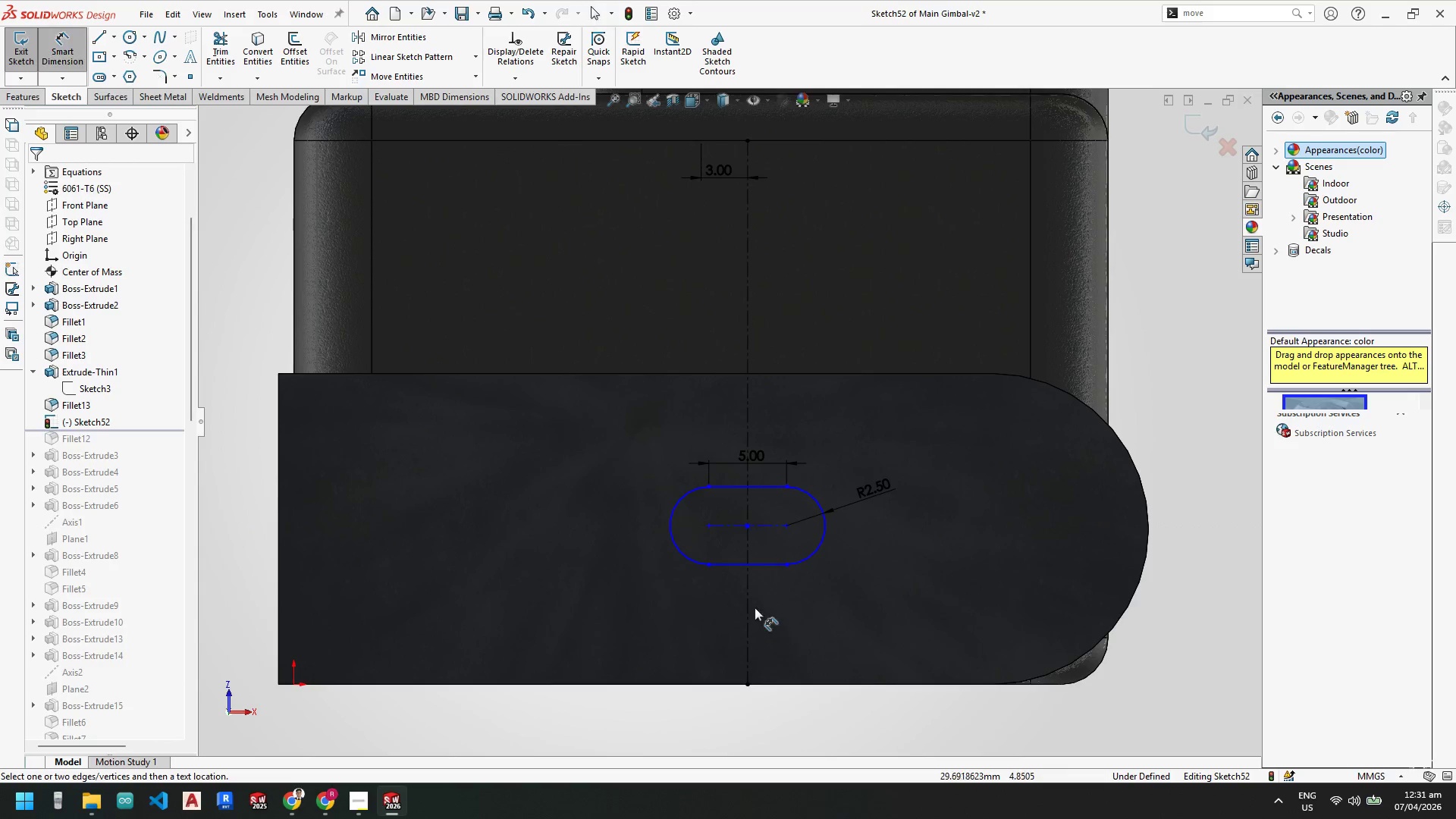 
left_click([749, 606])
 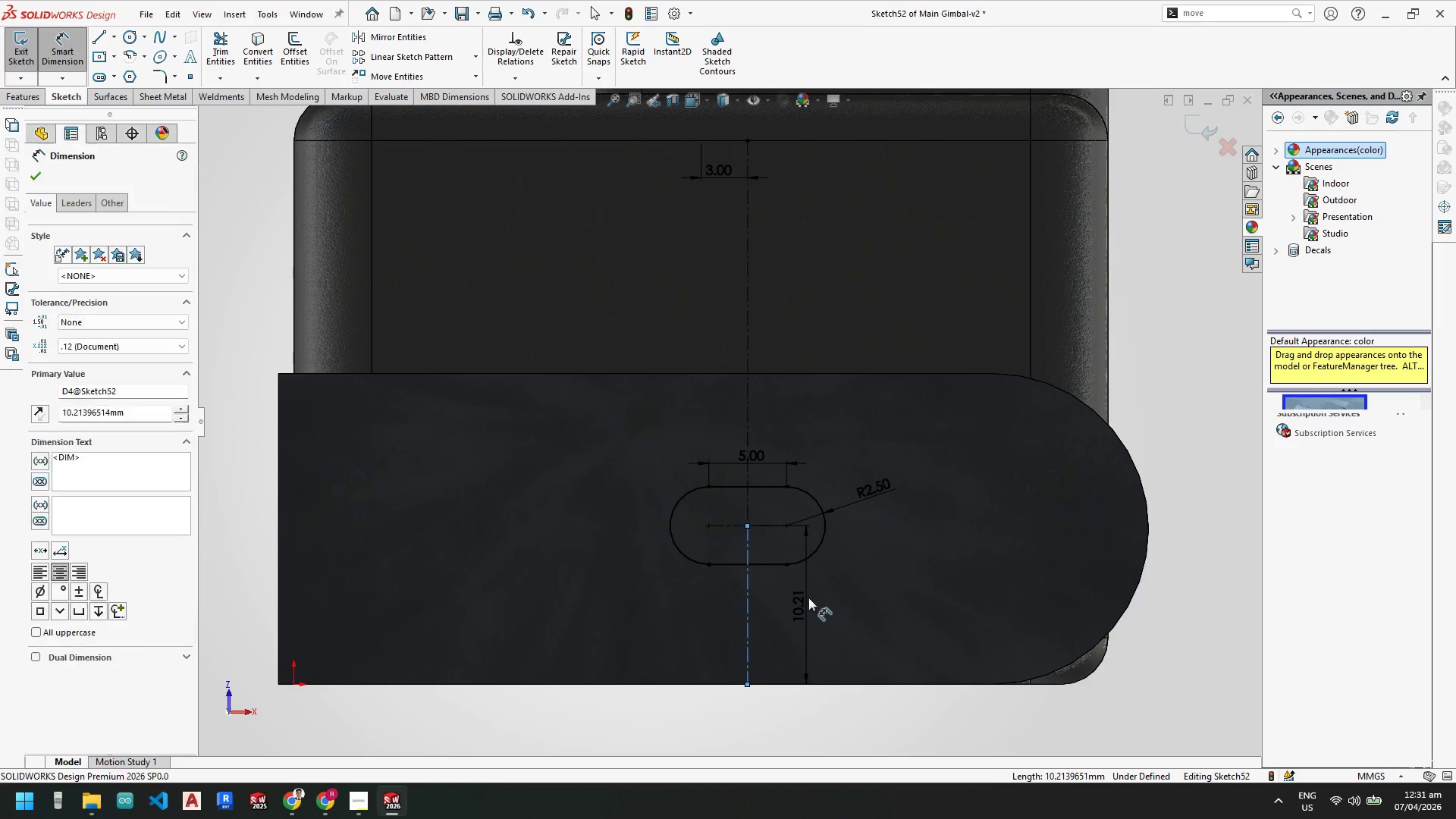 
key(Numpad1)
 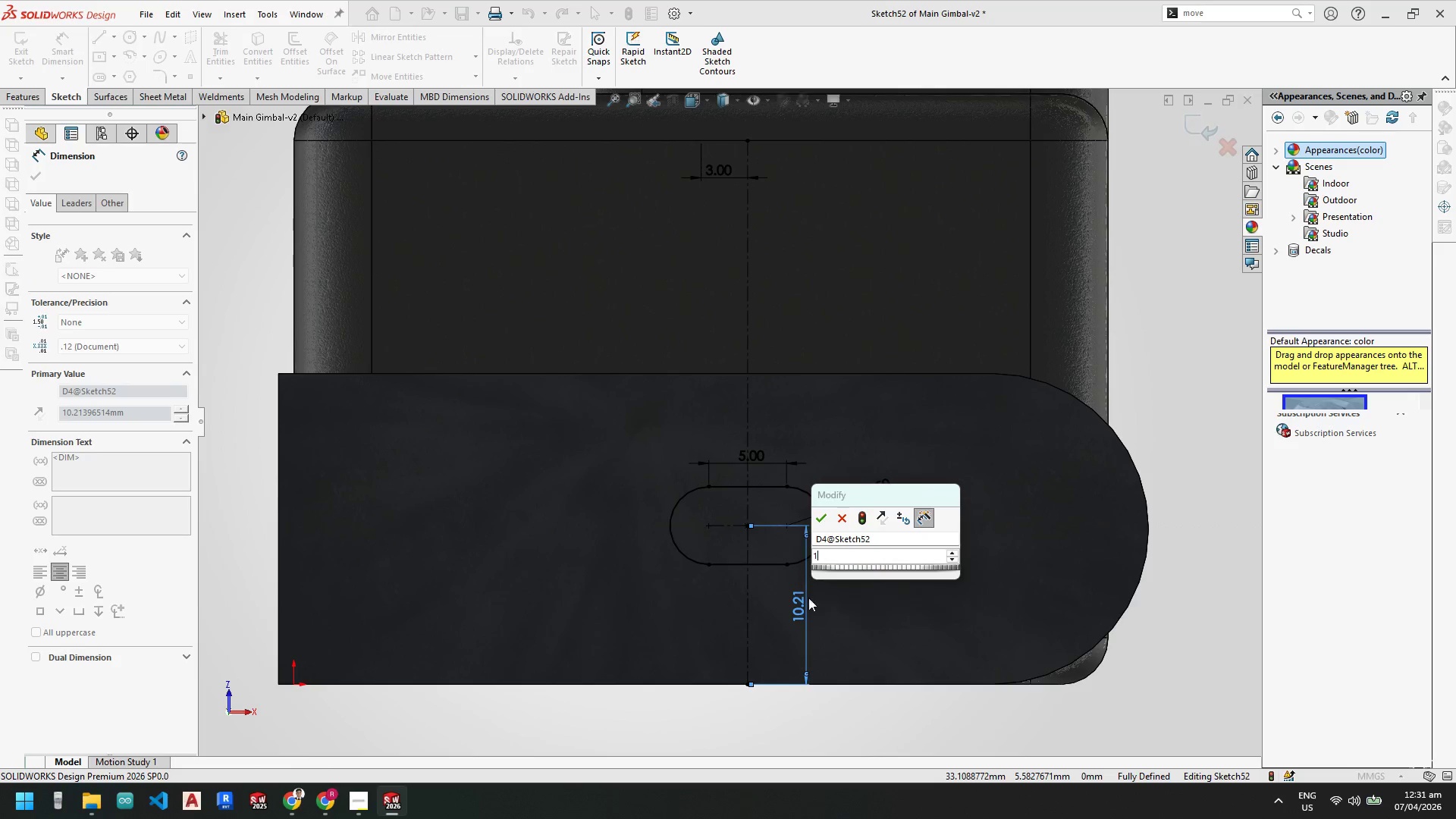 
key(Numpad0)
 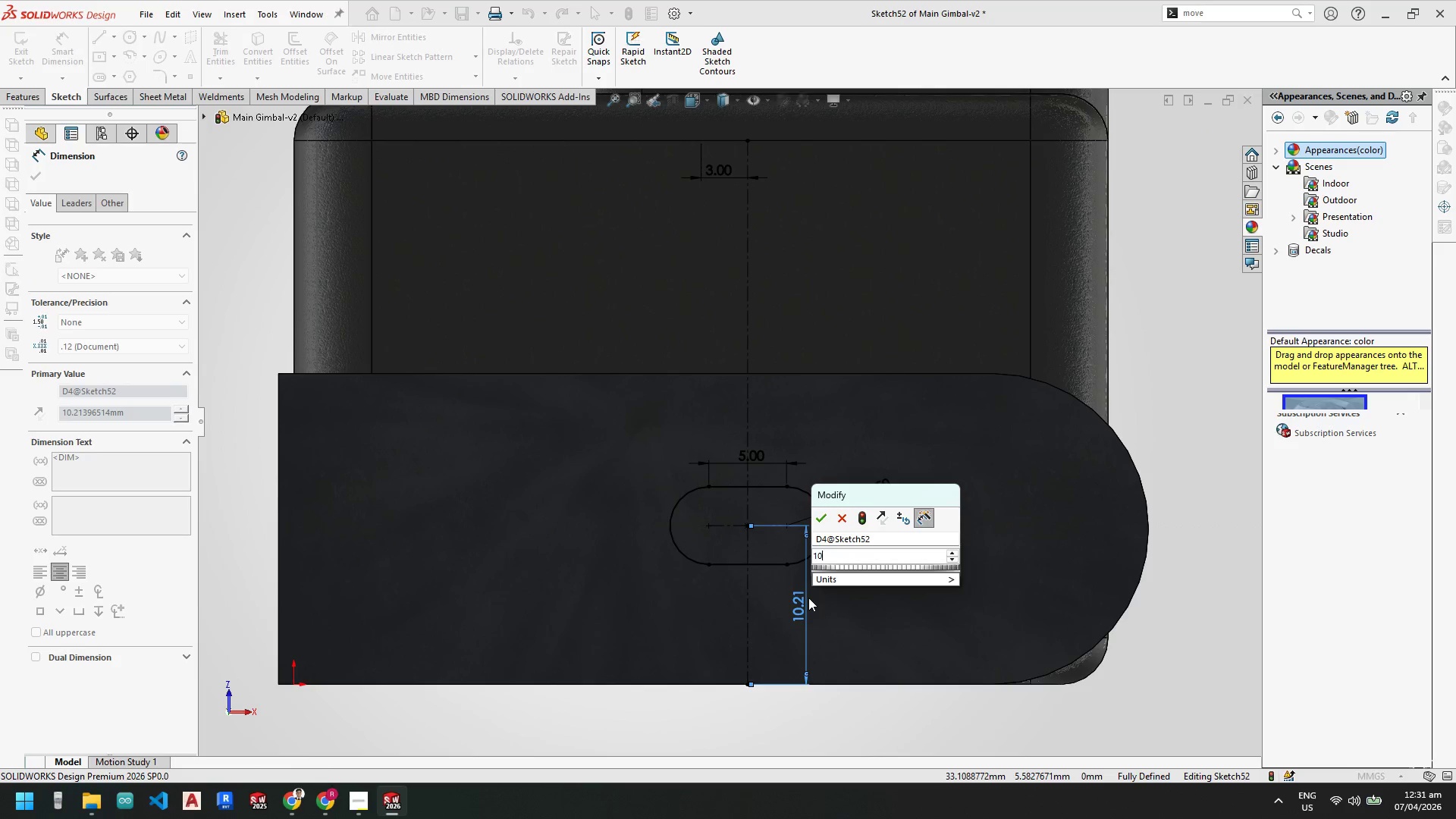 
key(NumpadEnter)
 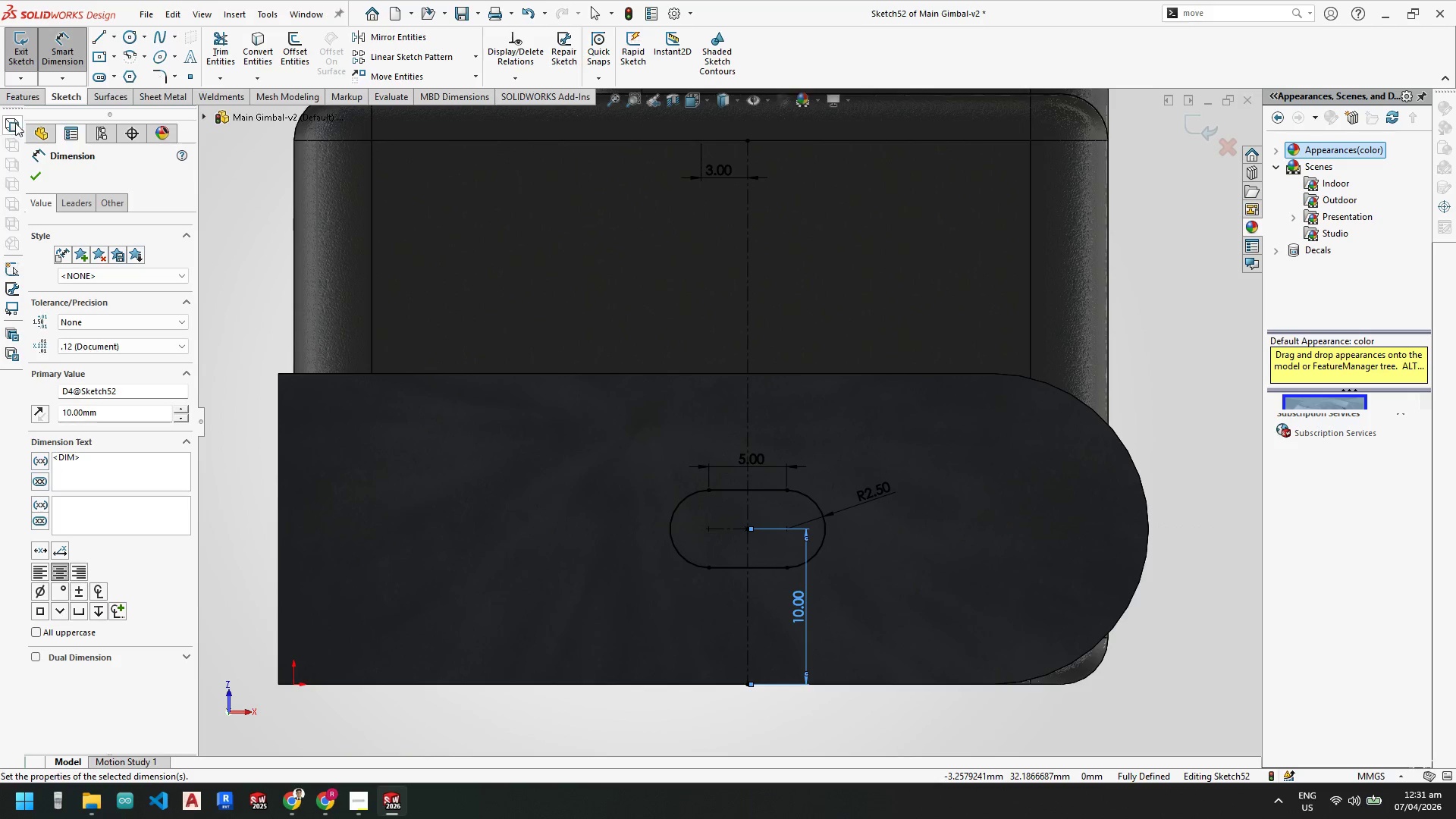 
left_click([31, 172])
 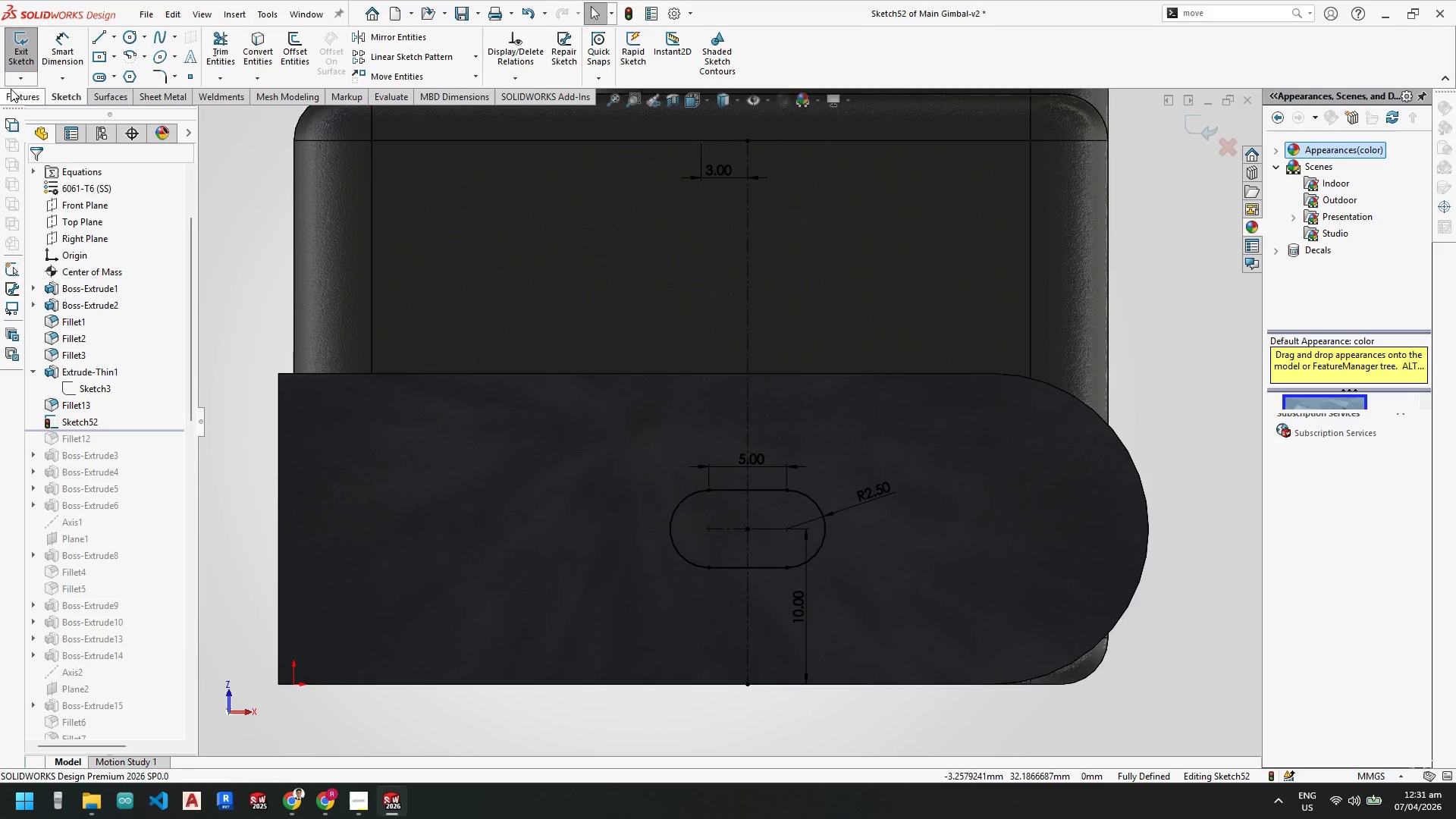 
left_click([12, 90])
 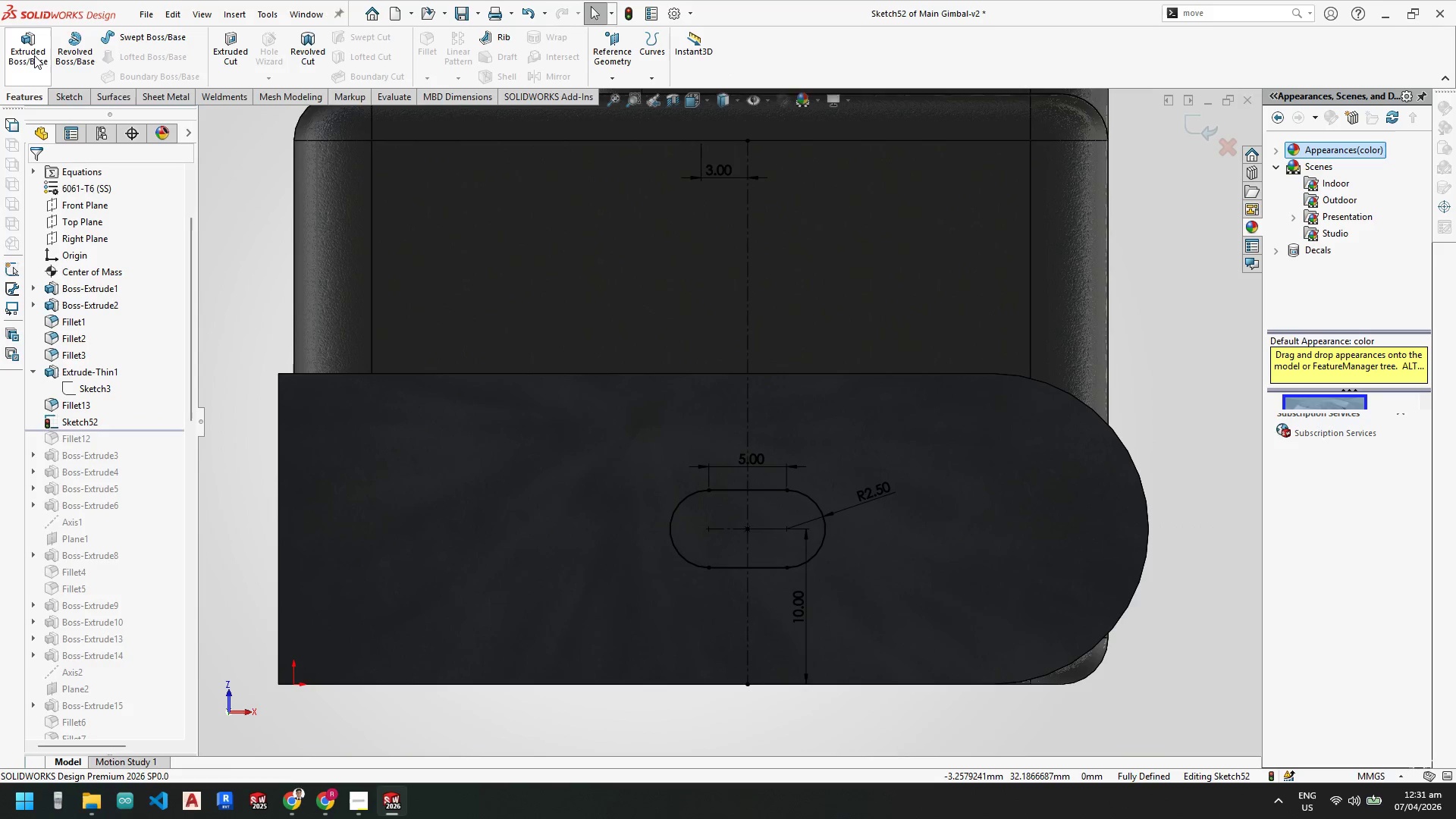 
left_click([237, 52])
 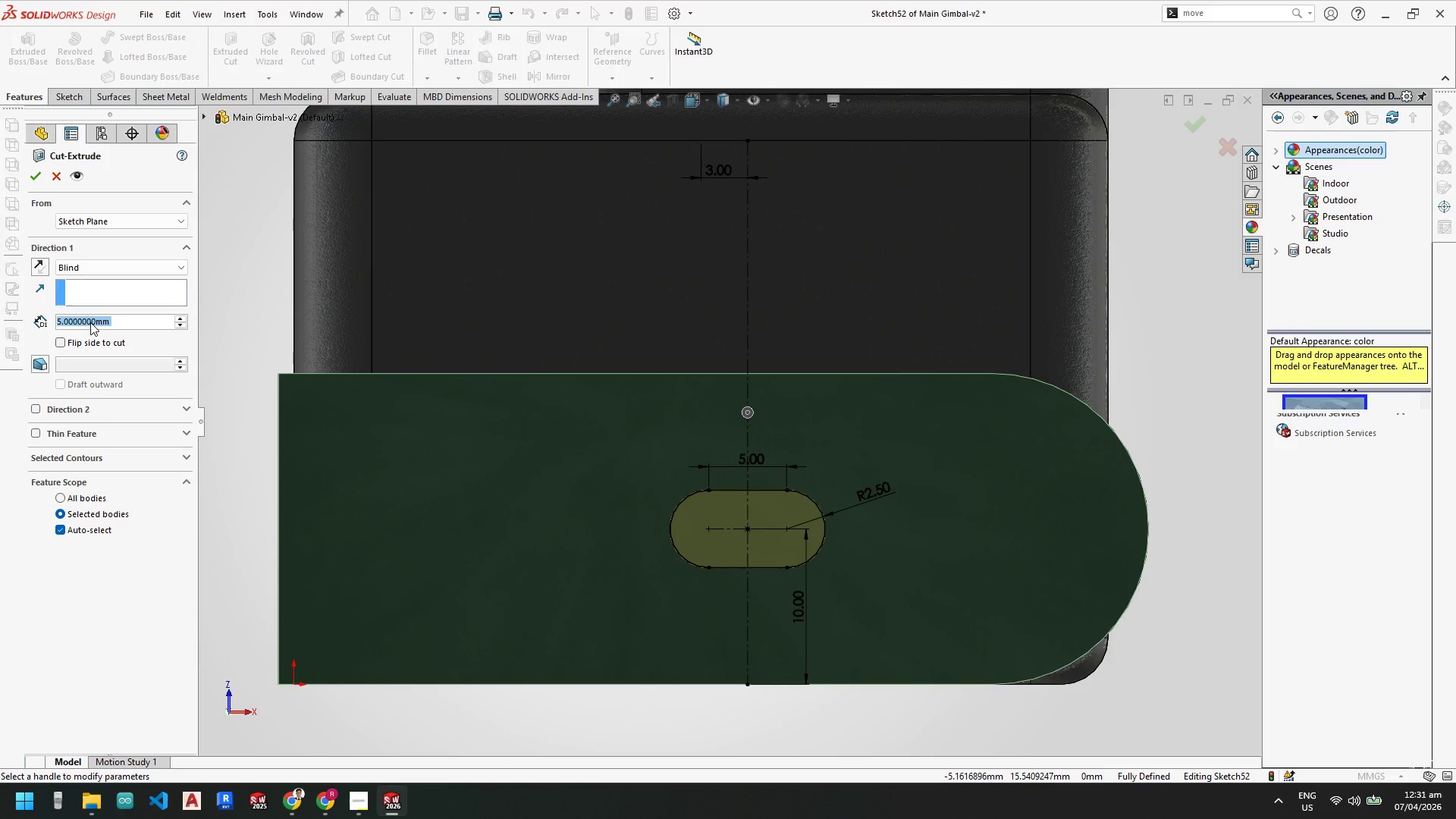 
left_click([86, 271])
 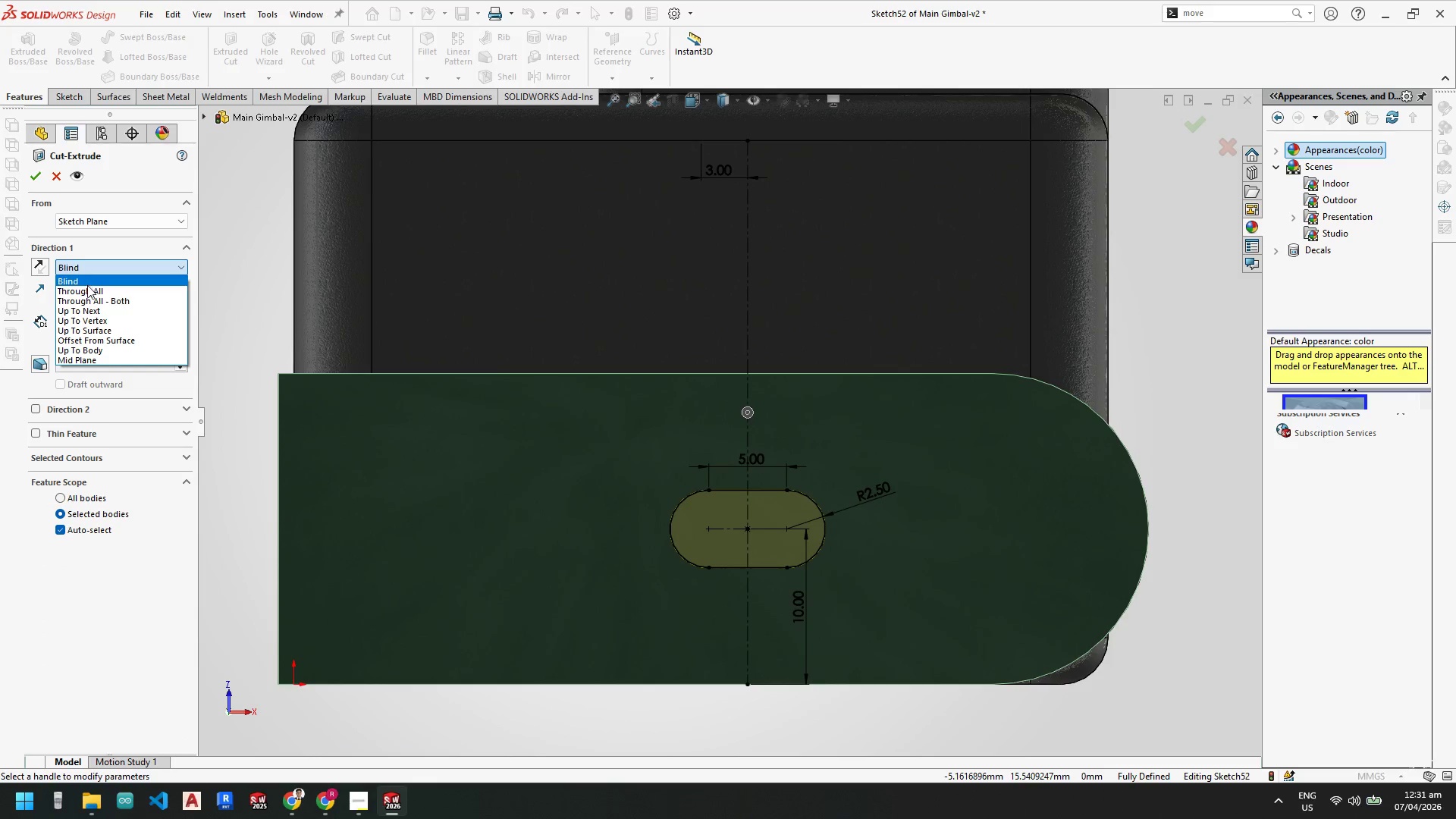 
left_click([87, 289])
 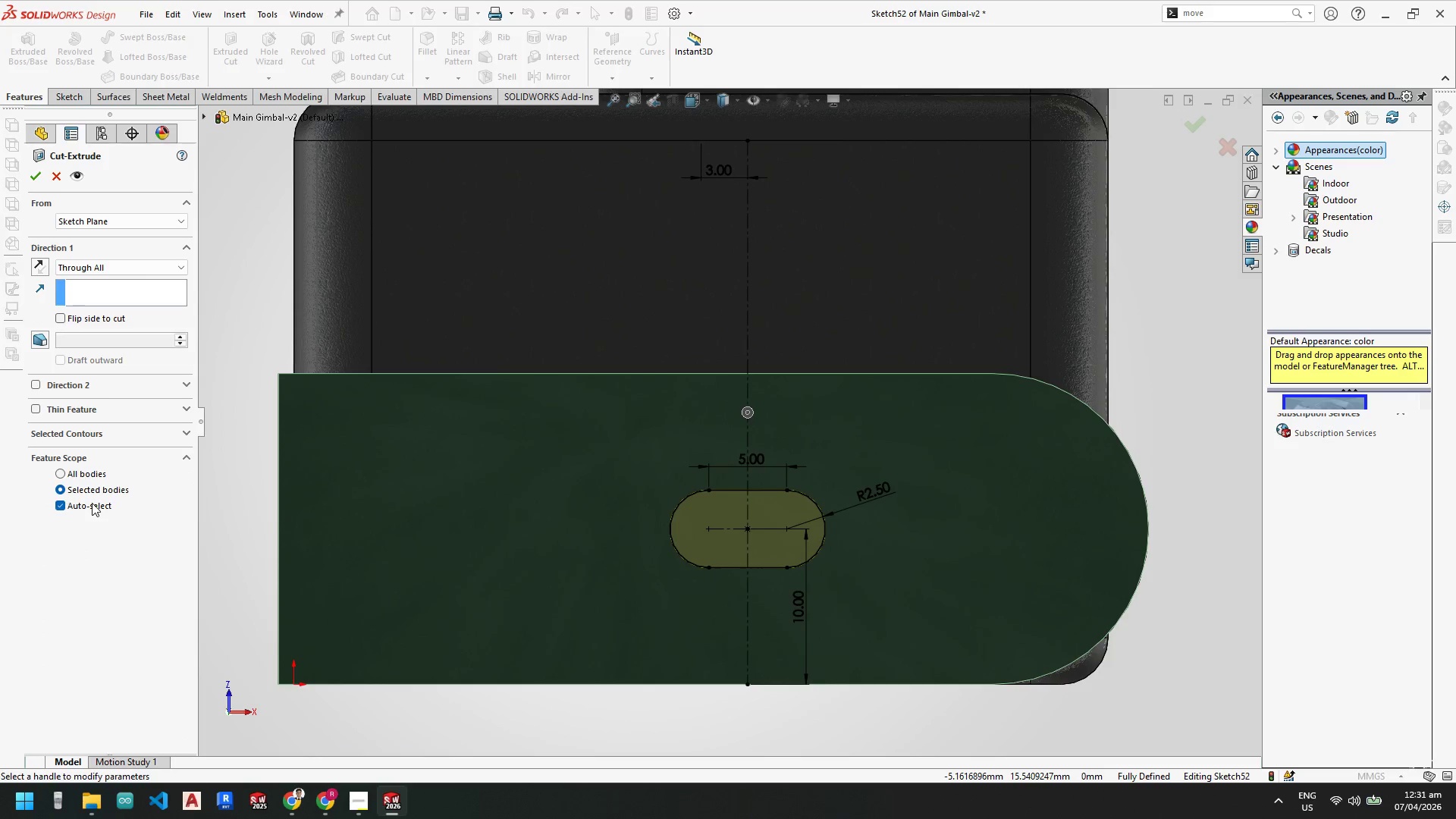 
left_click([91, 503])
 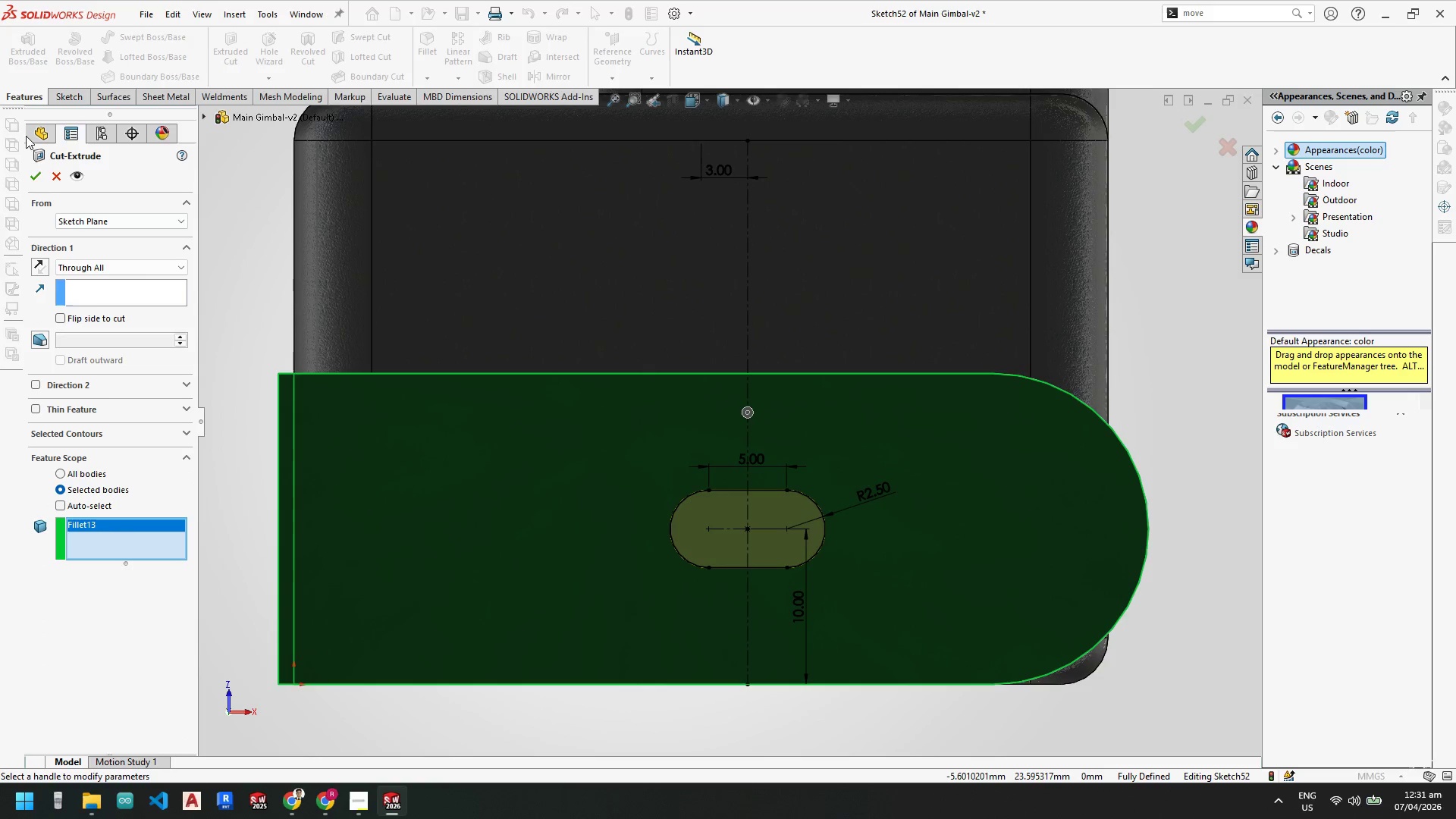 
left_click([39, 177])
 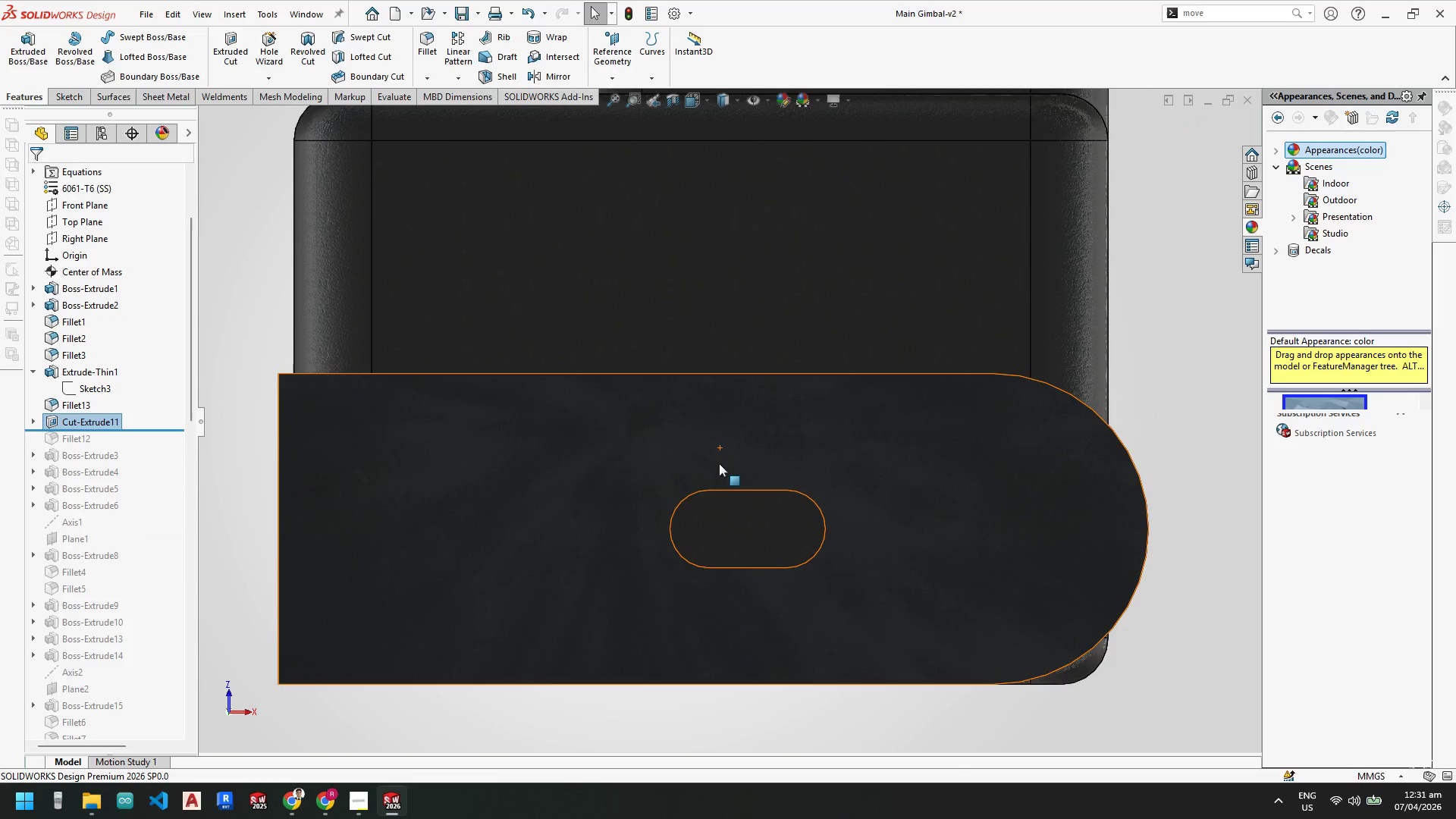 
scroll: coordinate [734, 458], scroll_direction: up, amount: 6.0
 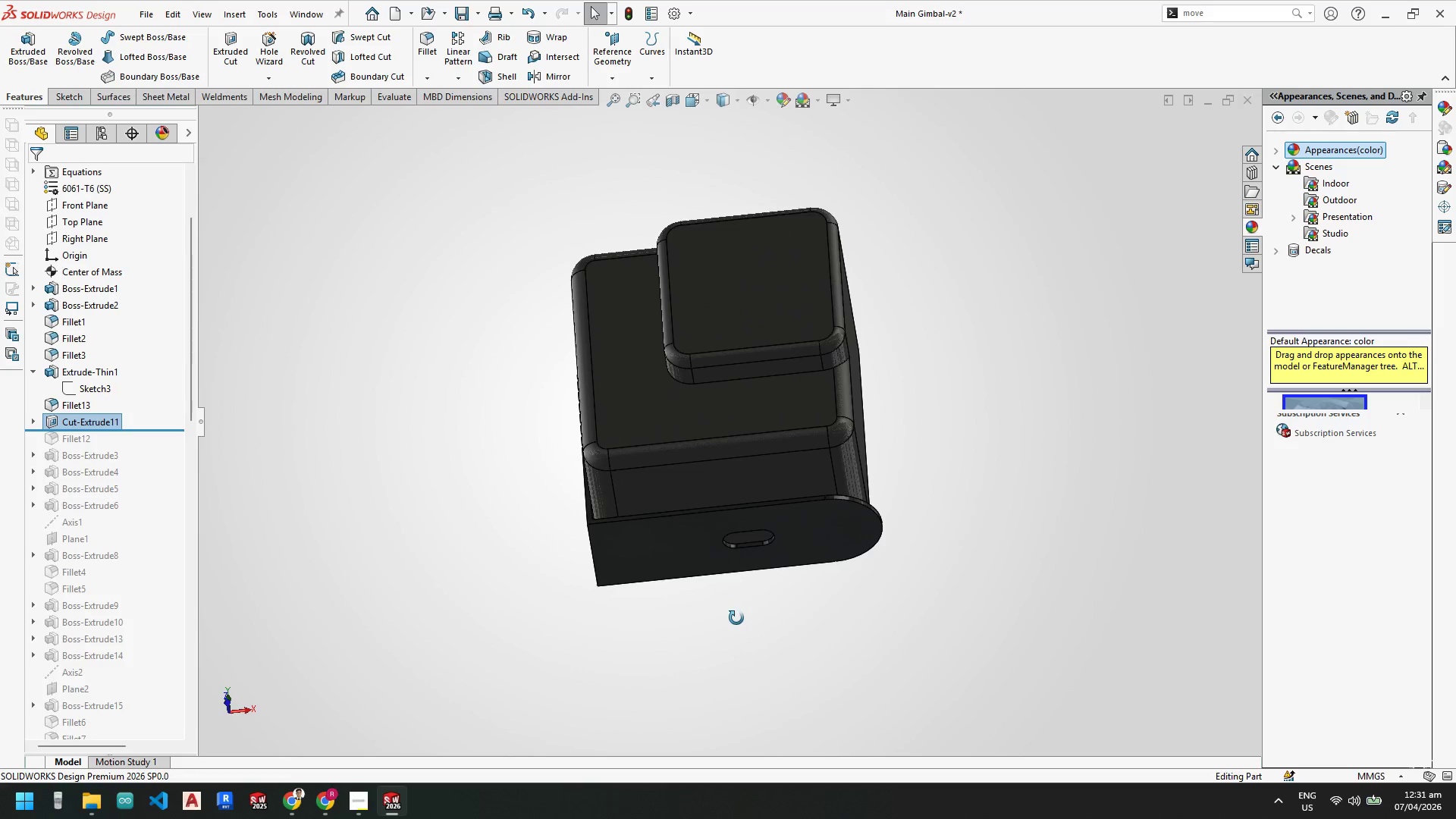 
key(Escape)
 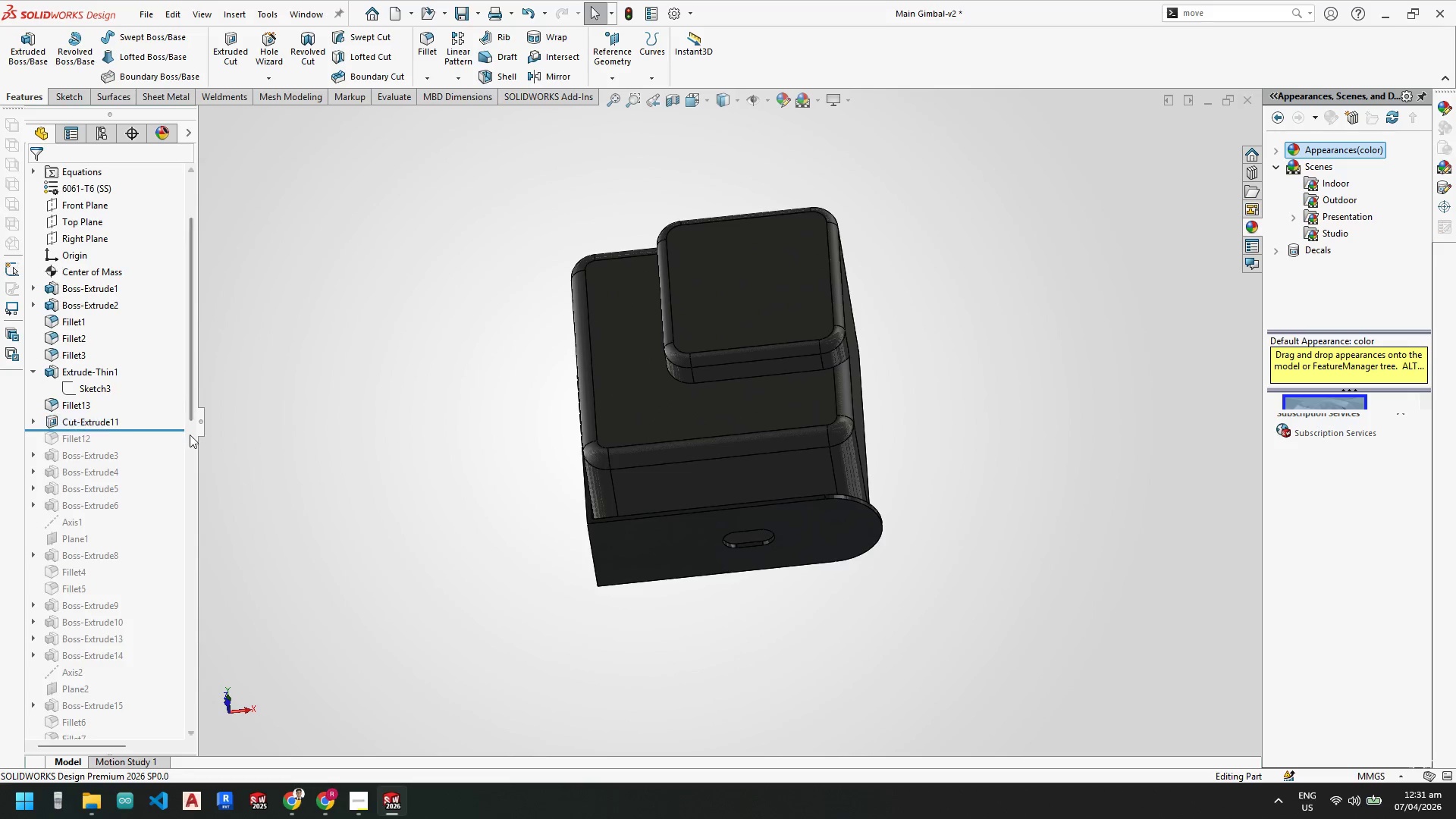 
key(Escape)
 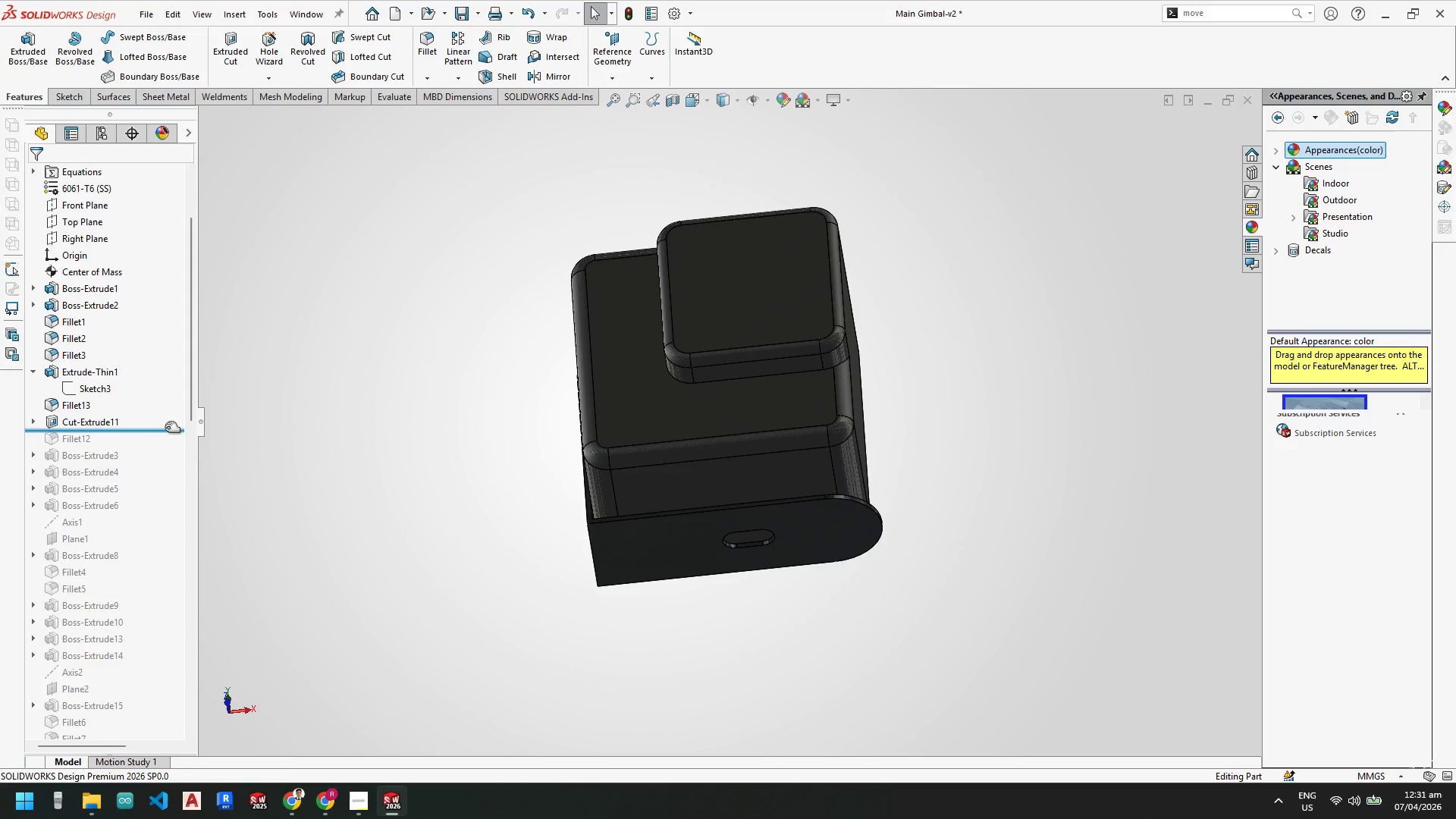 
left_click_drag(start_coordinate=[165, 429], to_coordinate=[74, 736])
 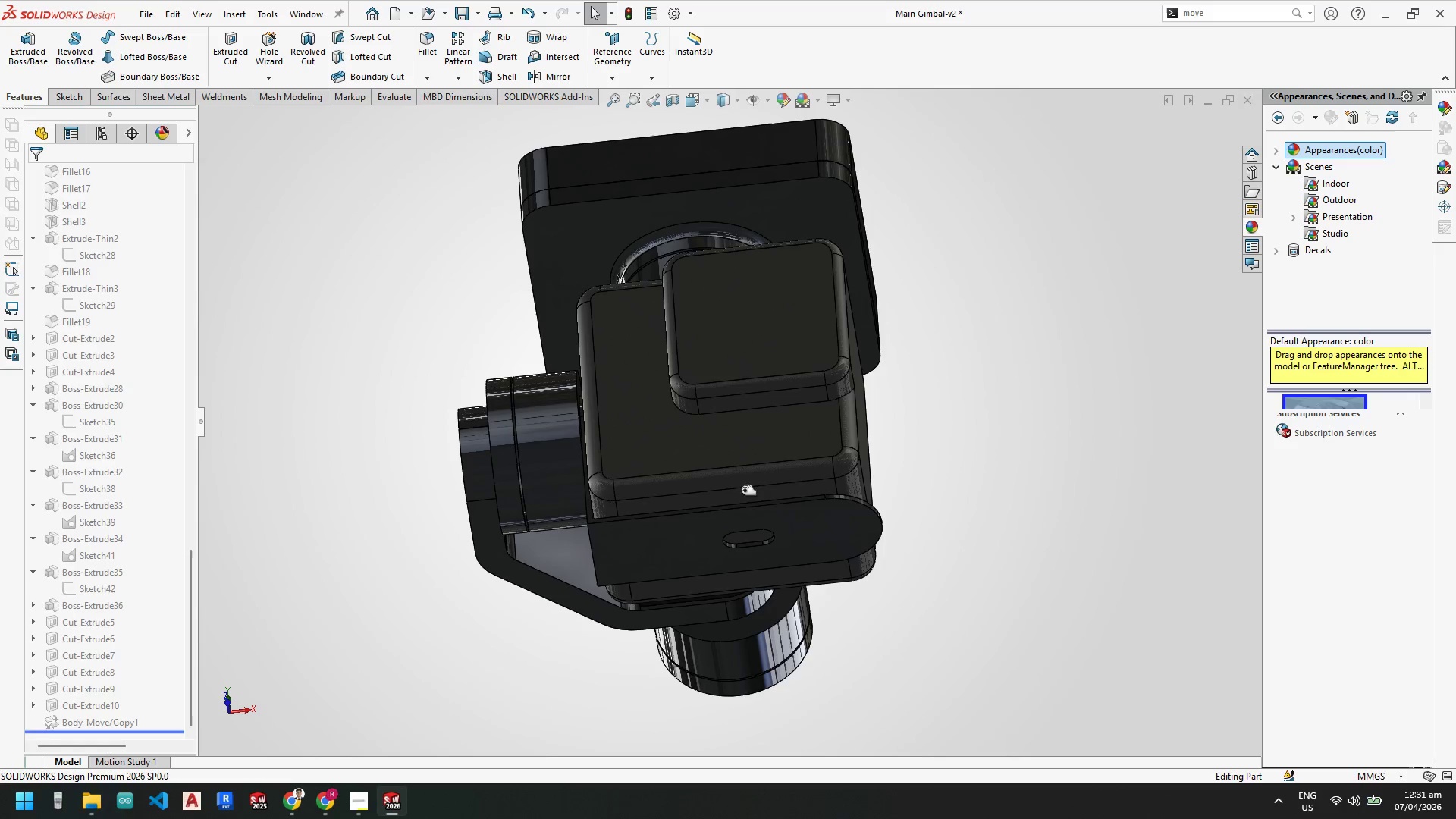 
scroll: coordinate [721, 425], scroll_direction: up, amount: 3.0
 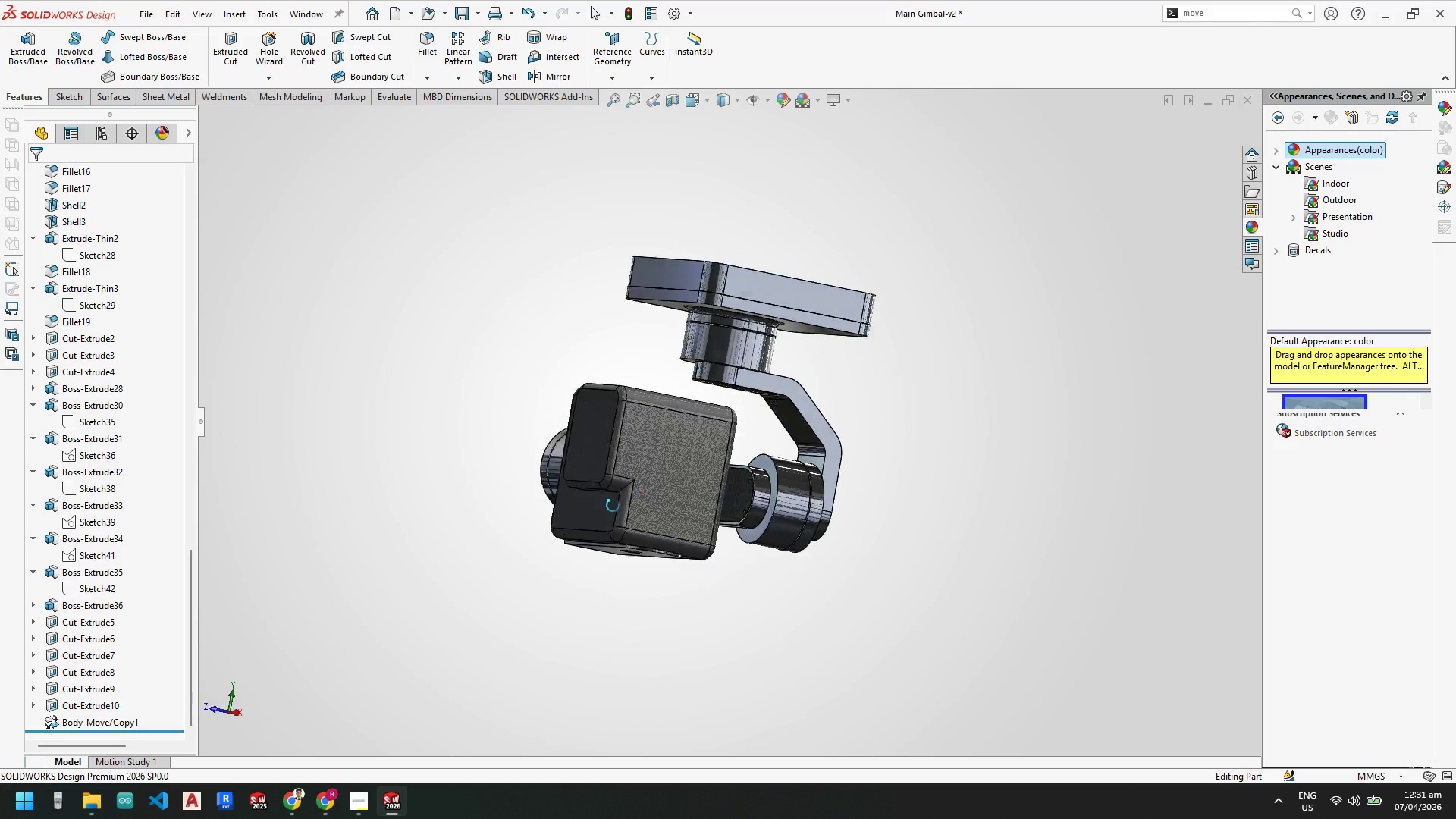 
key(Escape)
 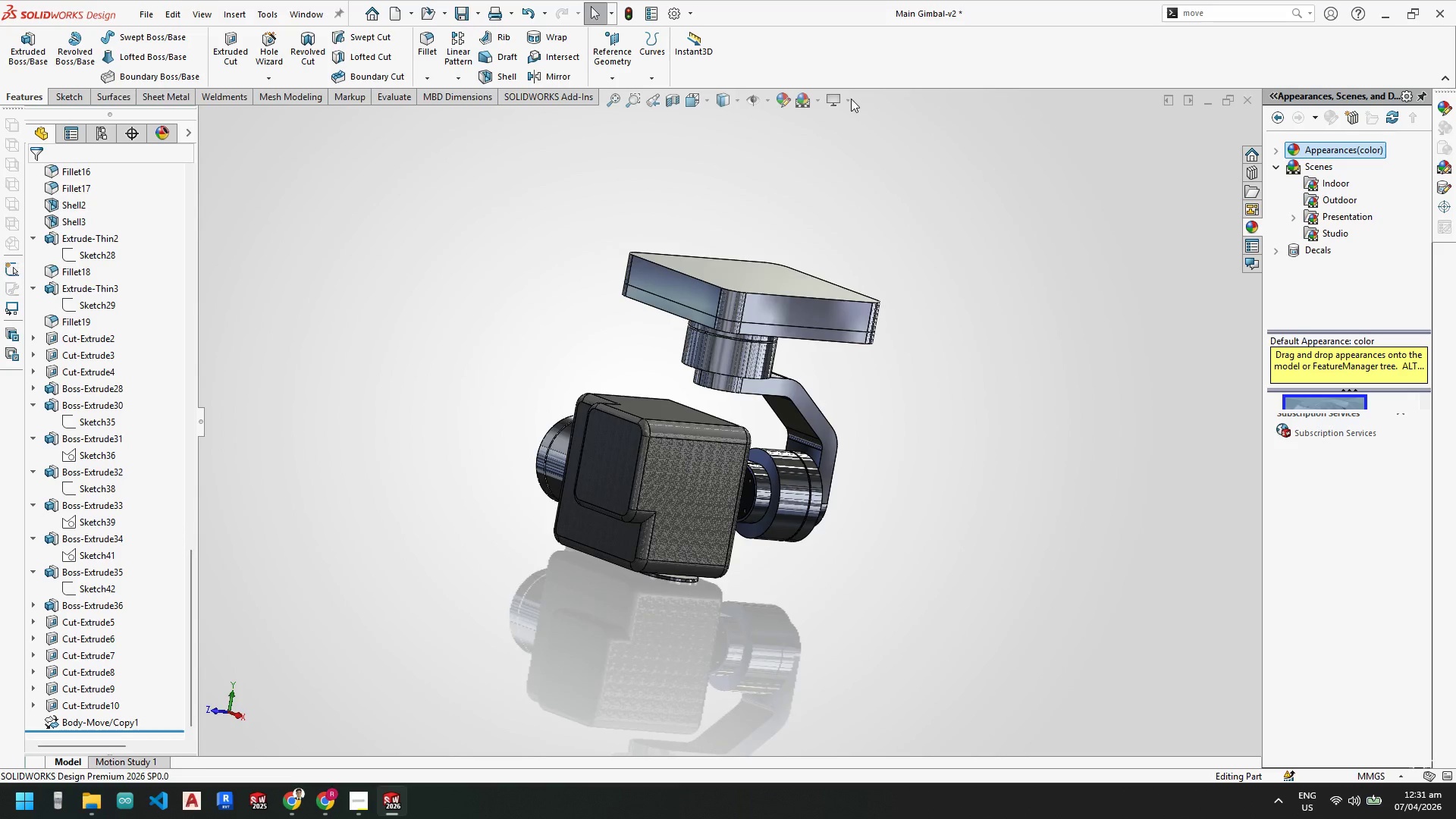 
key(Escape)
 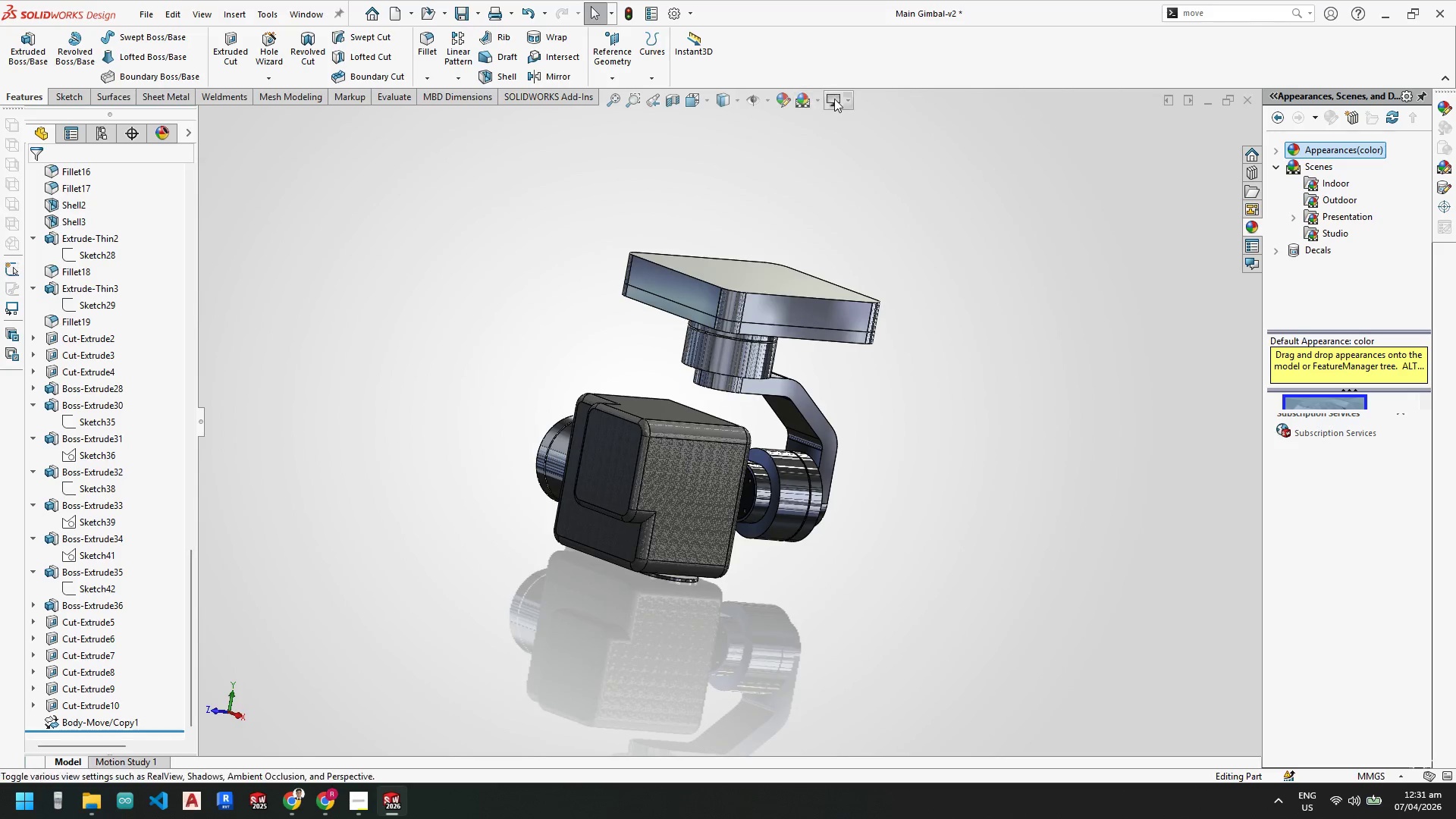 
left_click([837, 99])
 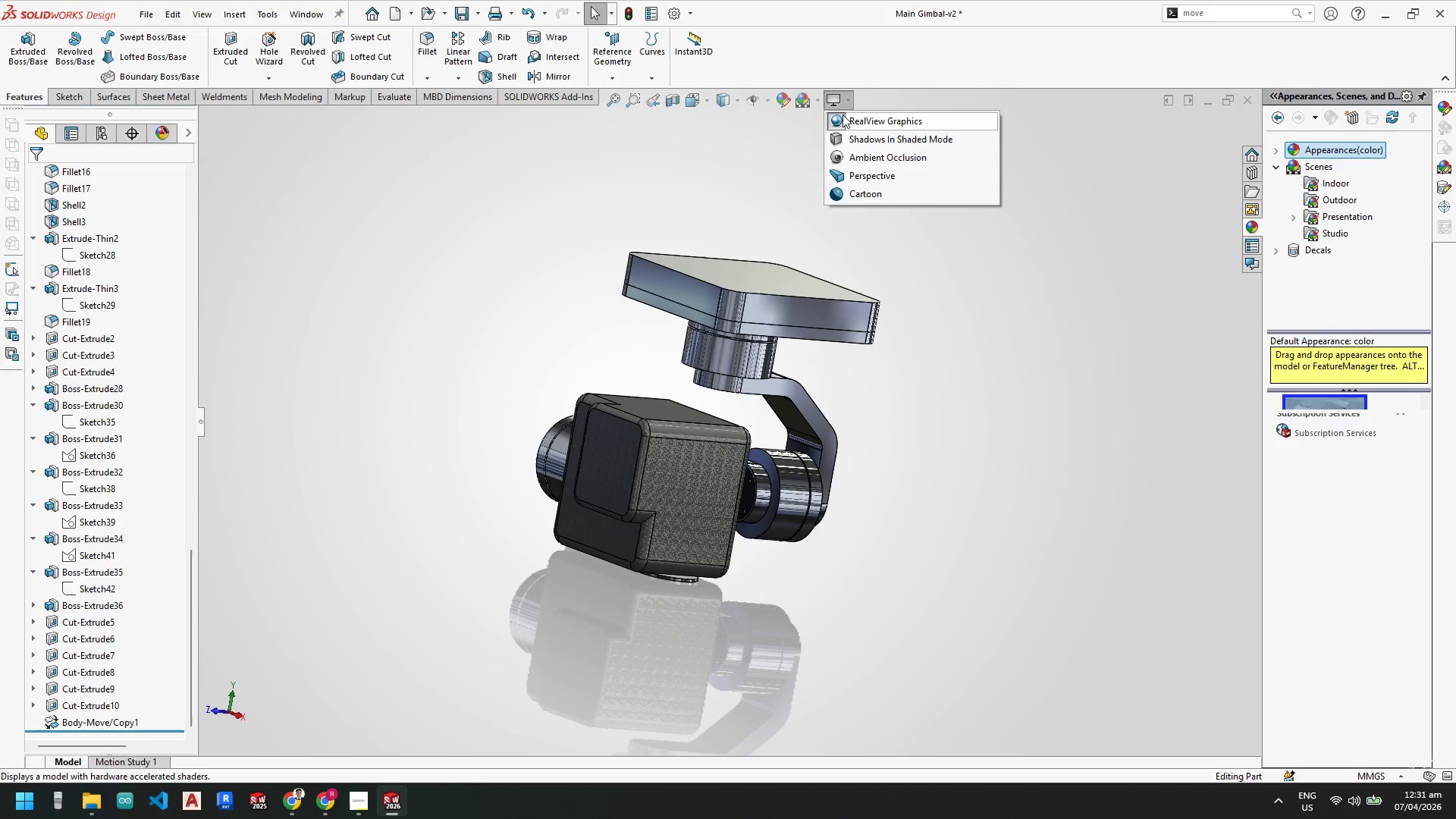 
left_click([843, 117])
 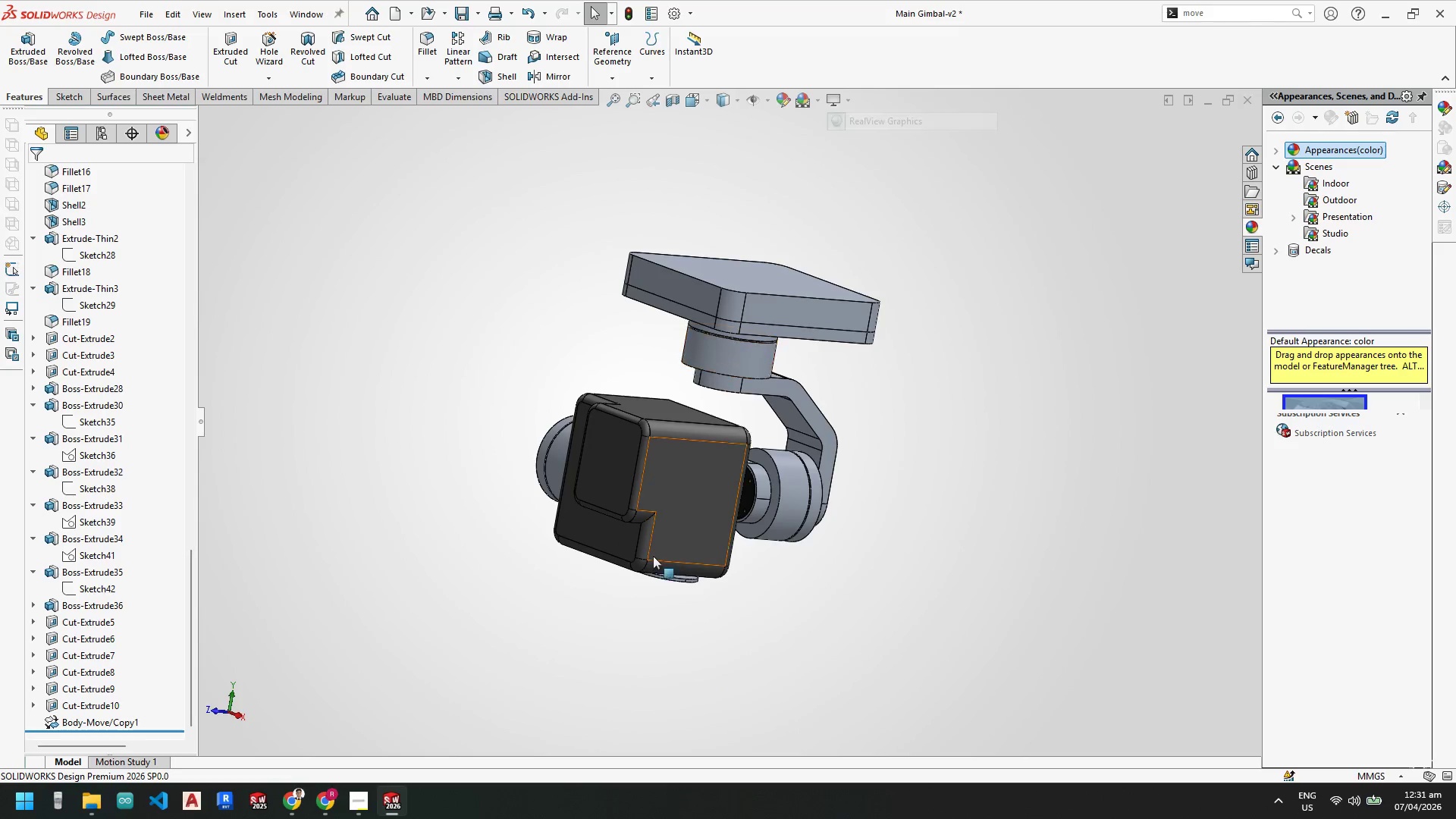 
scroll: coordinate [657, 526], scroll_direction: down, amount: 3.0
 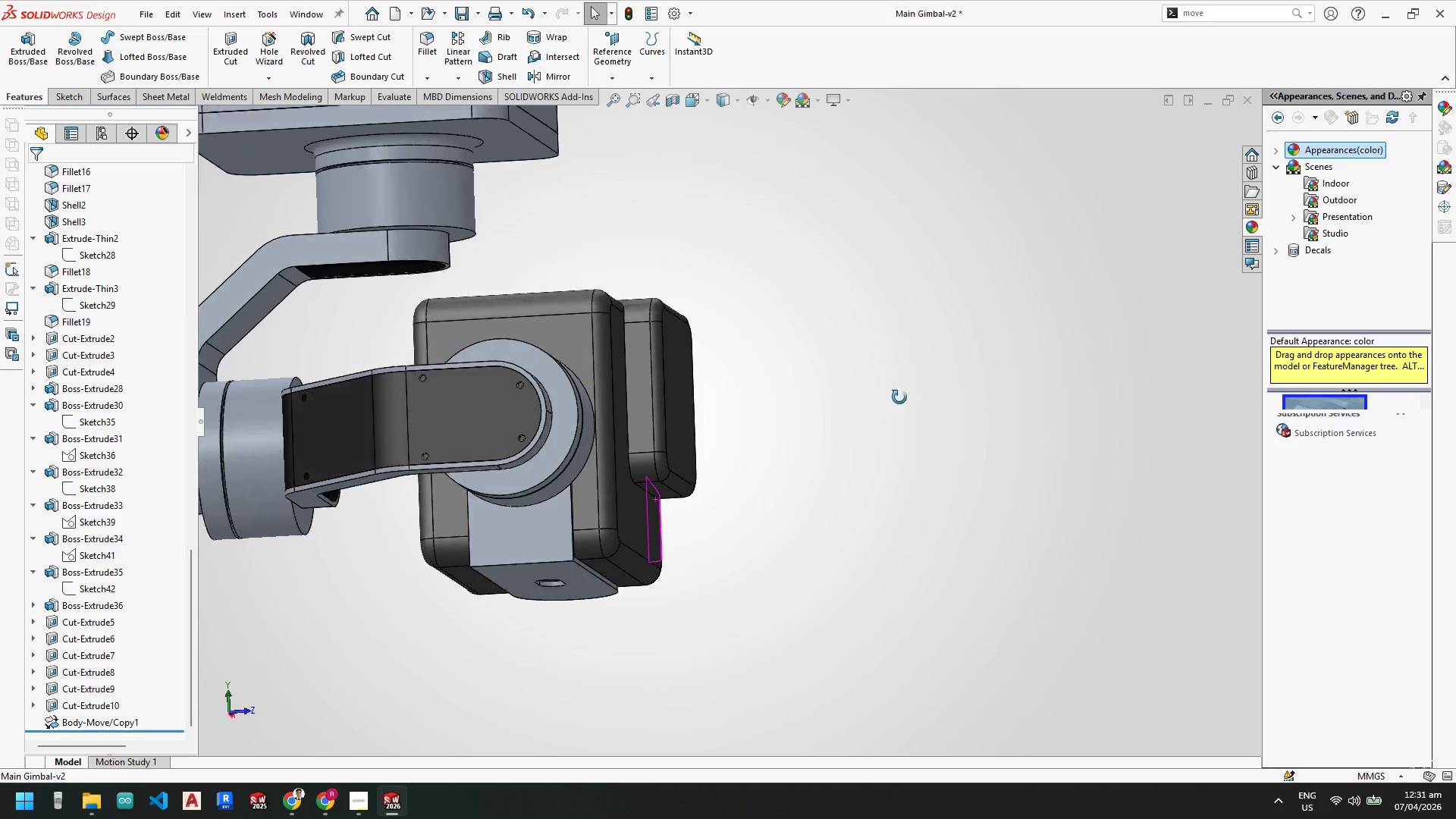 
scroll: coordinate [599, 524], scroll_direction: up, amount: 3.0
 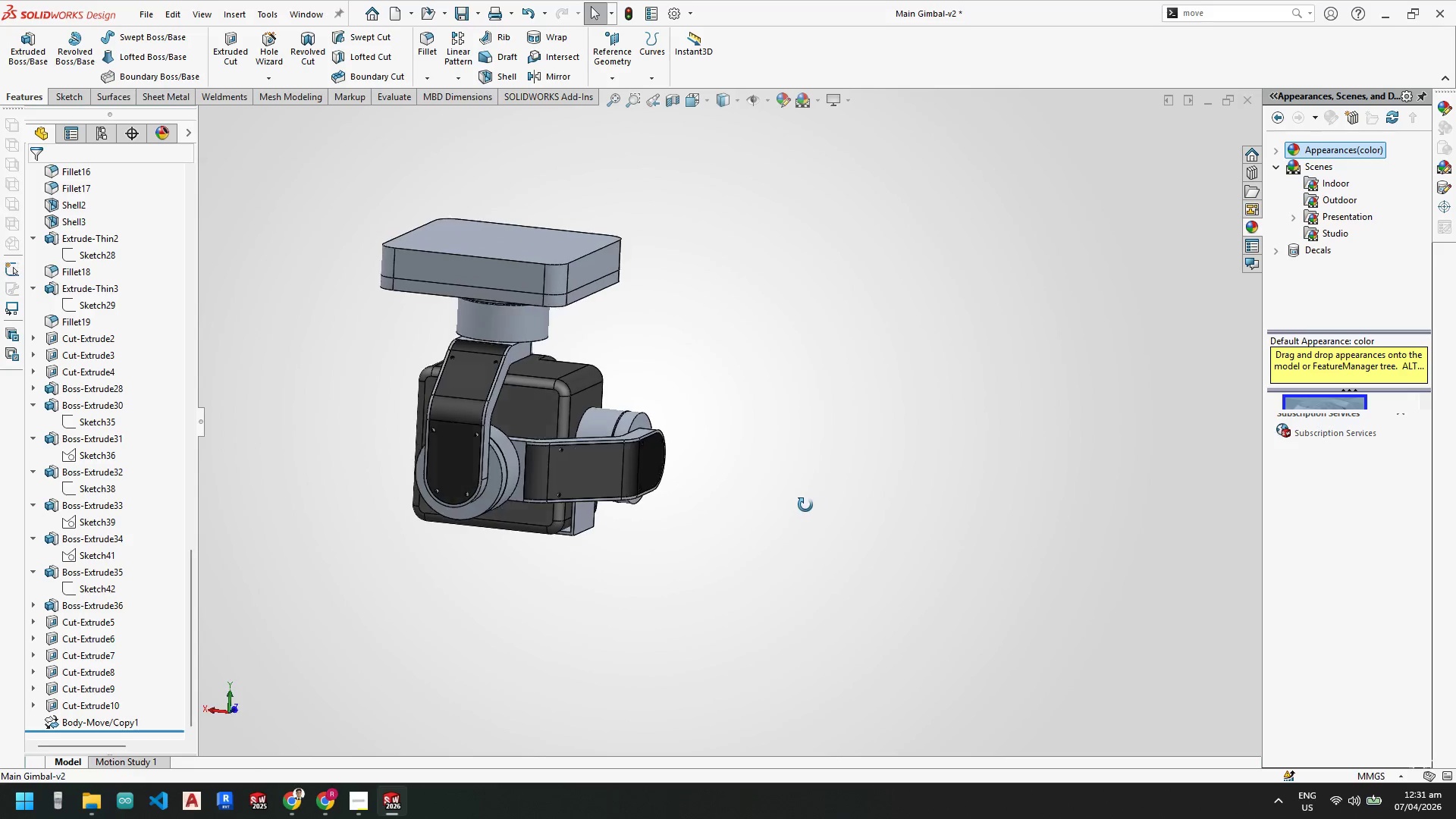 
scroll: coordinate [487, 369], scroll_direction: down, amount: 6.0
 